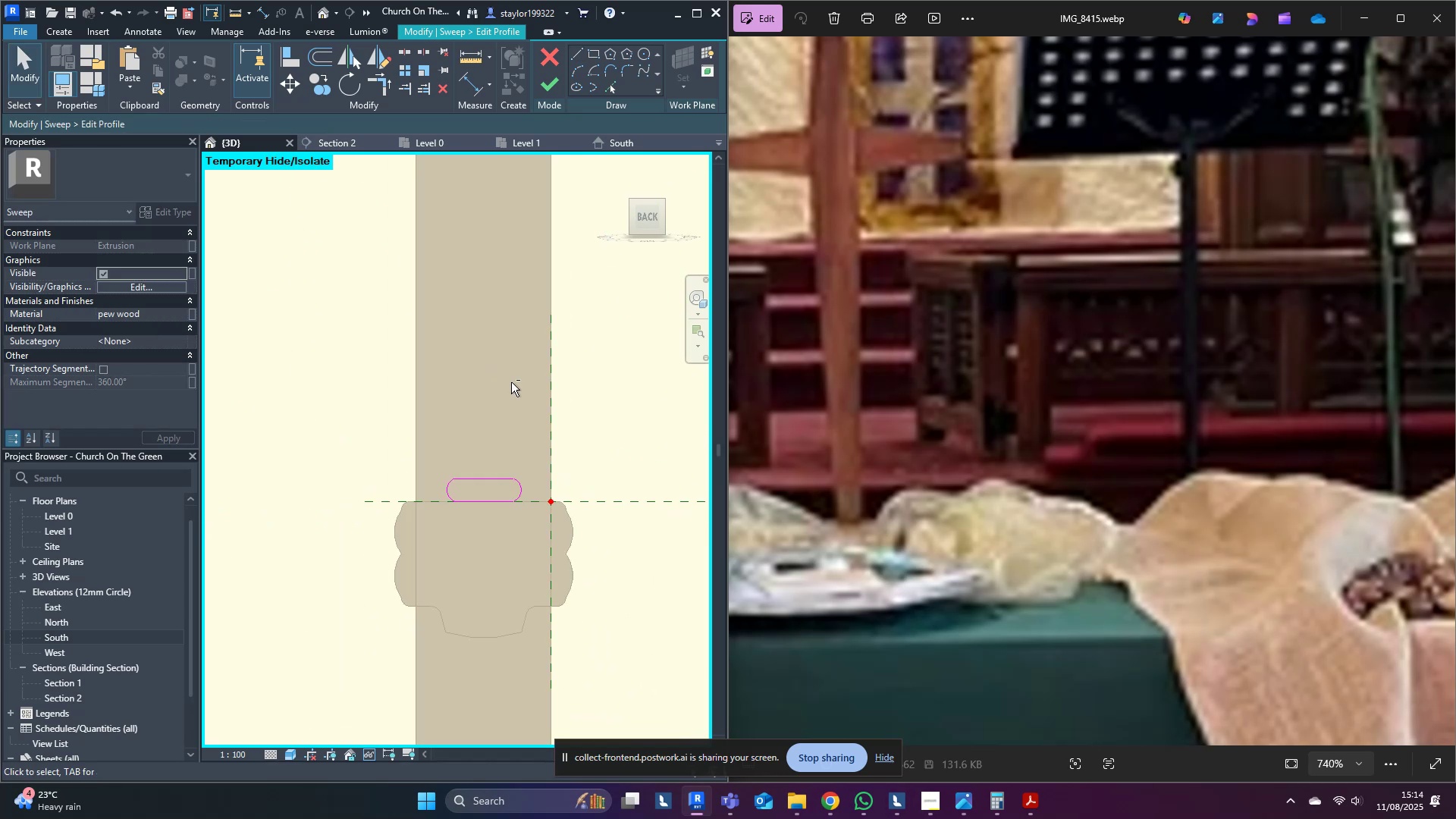 
scroll: coordinate [496, 484], scroll_direction: down, amount: 9.0
 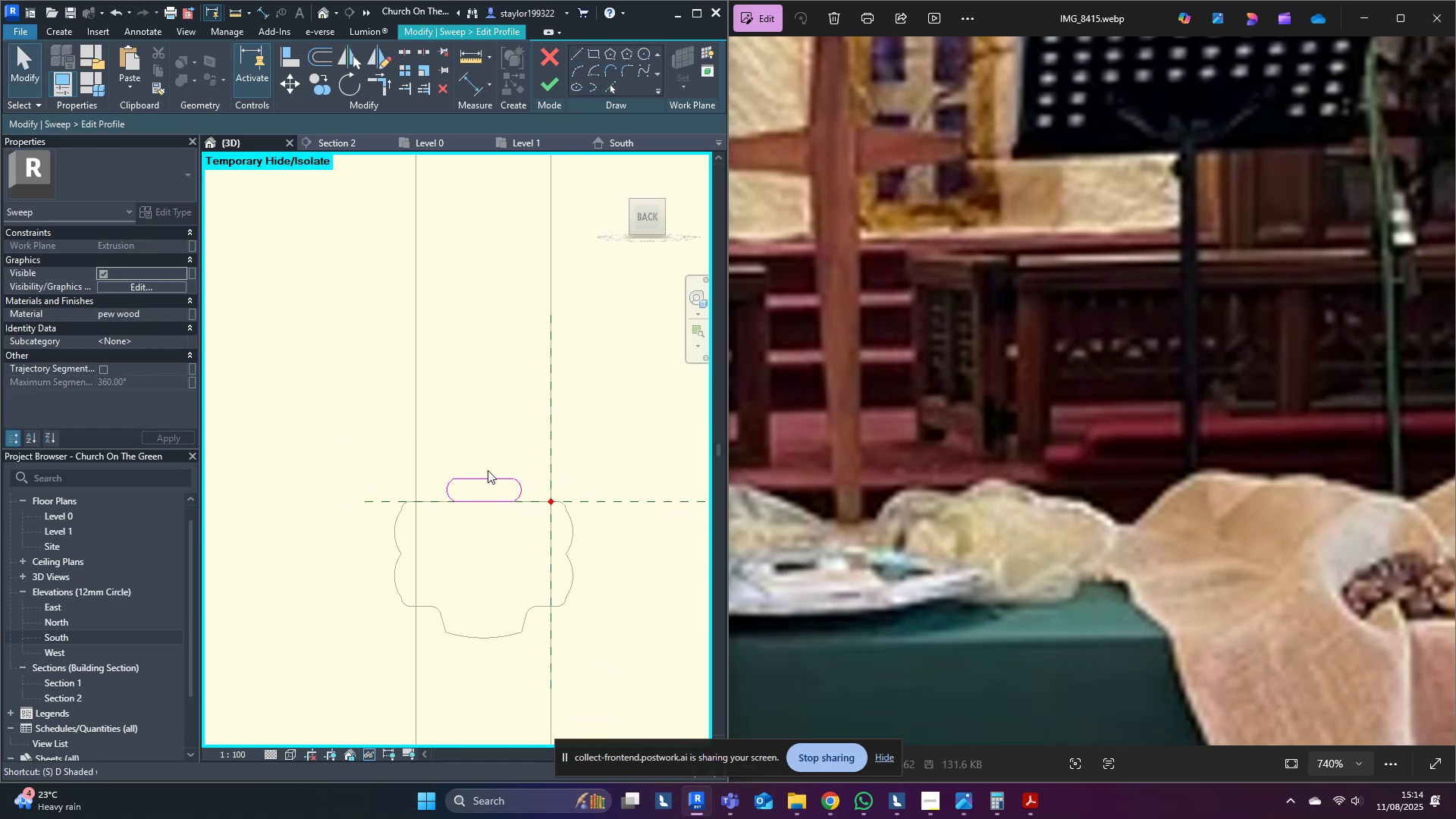 
left_click_drag(start_coordinate=[488, 347], to_coordinate=[485, 344])
 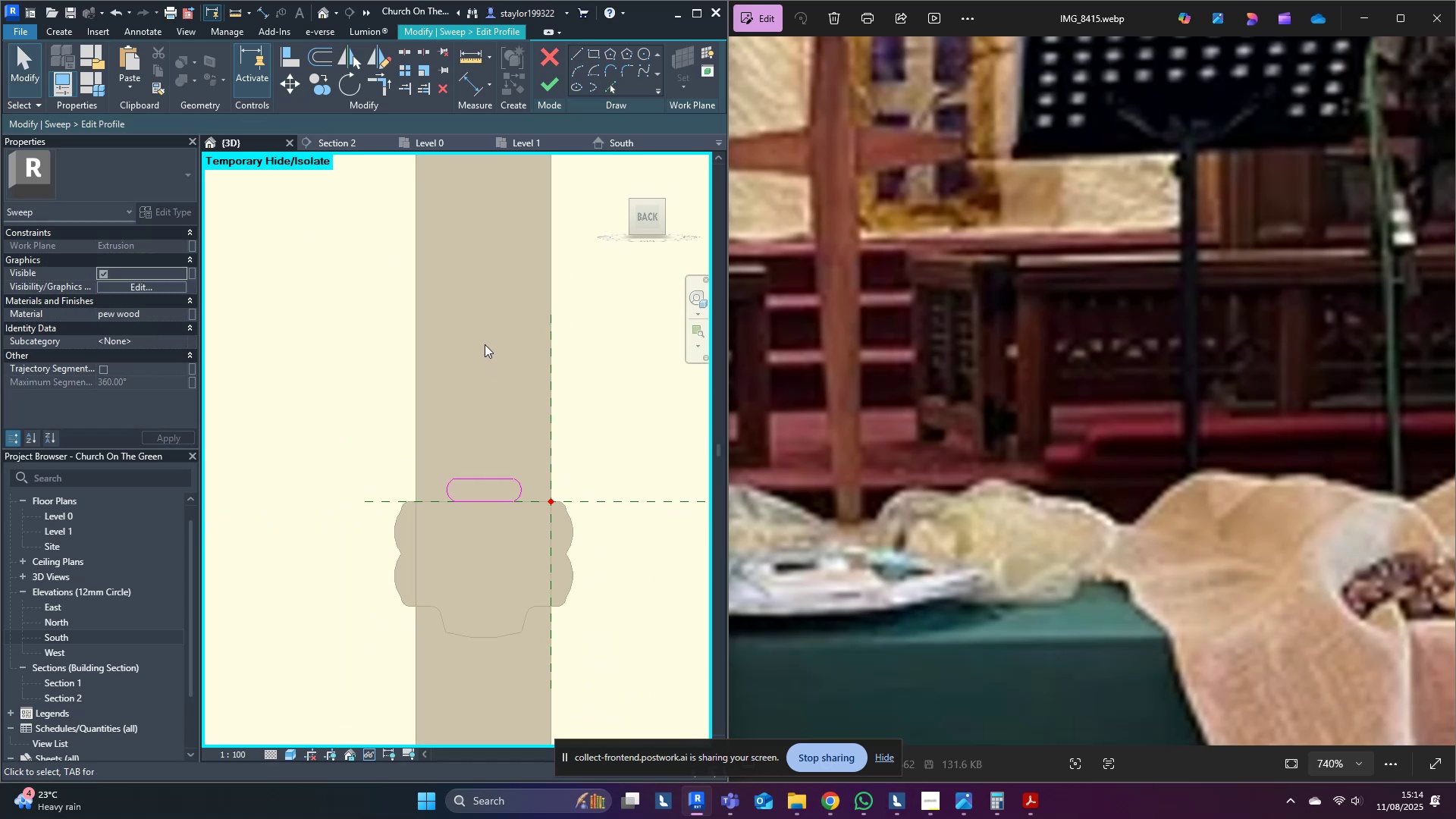 
hold_key(key=ShiftLeft, duration=0.4)
 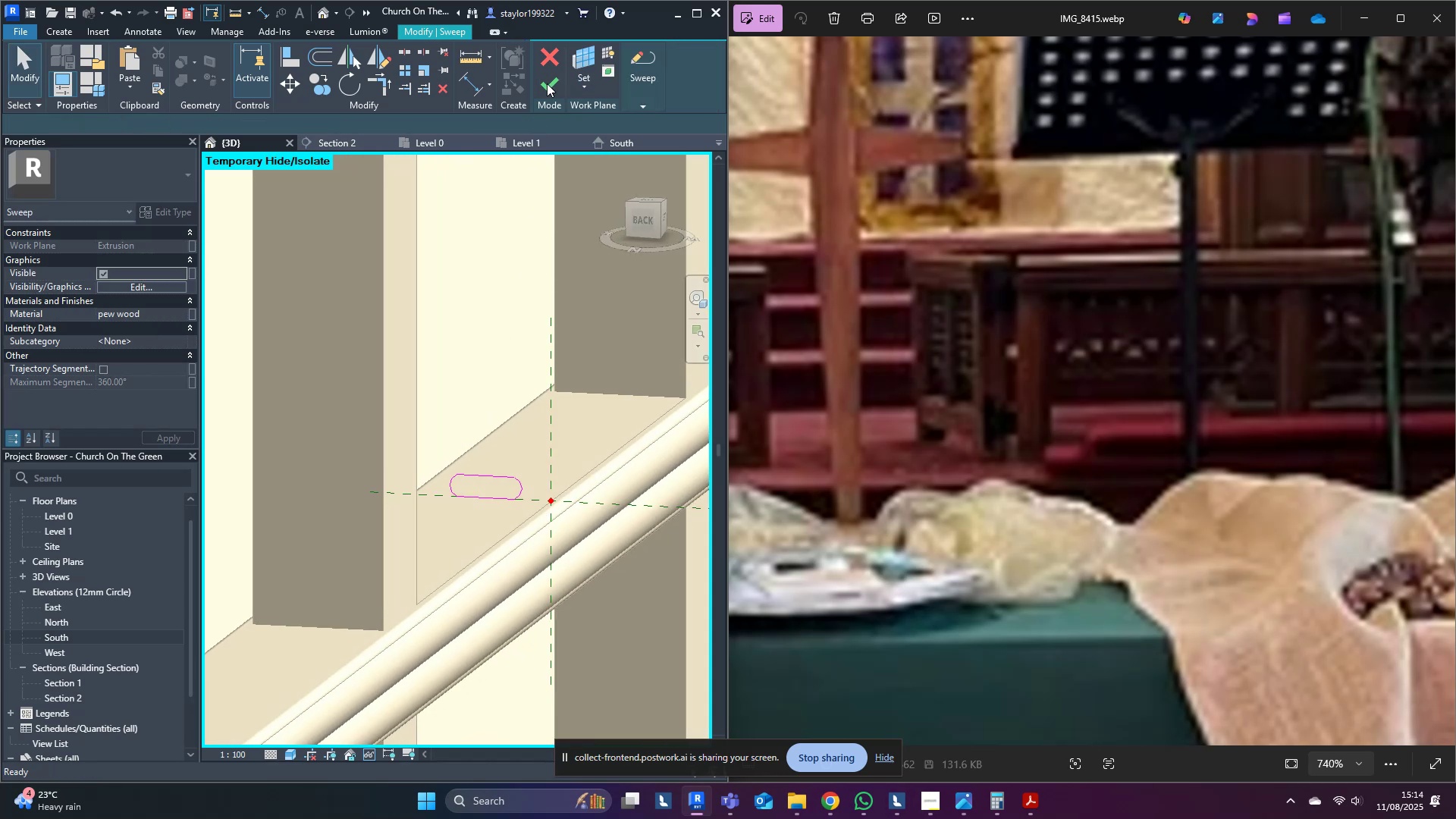 
left_click([547, 83])
 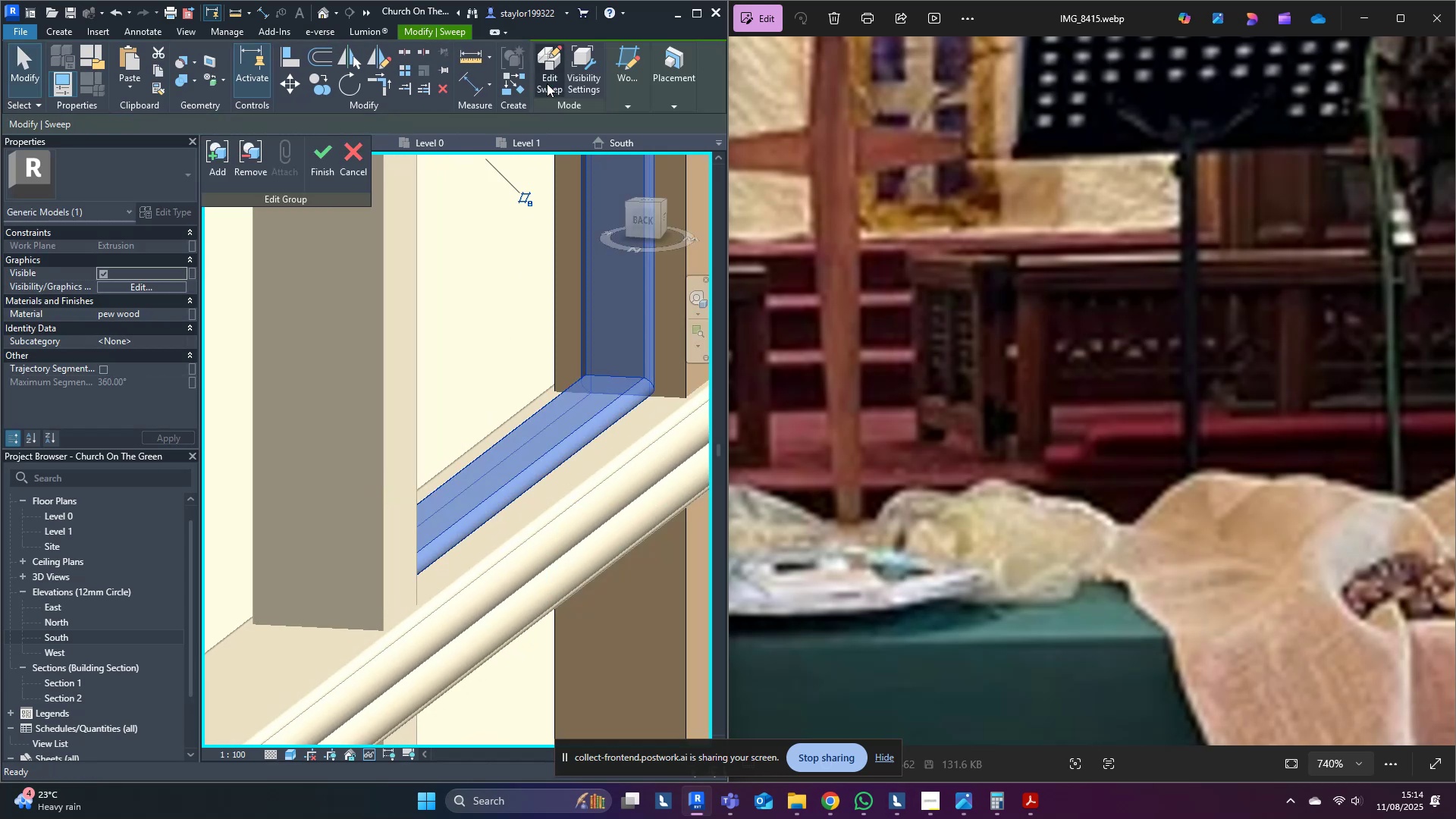 
key(Escape)
 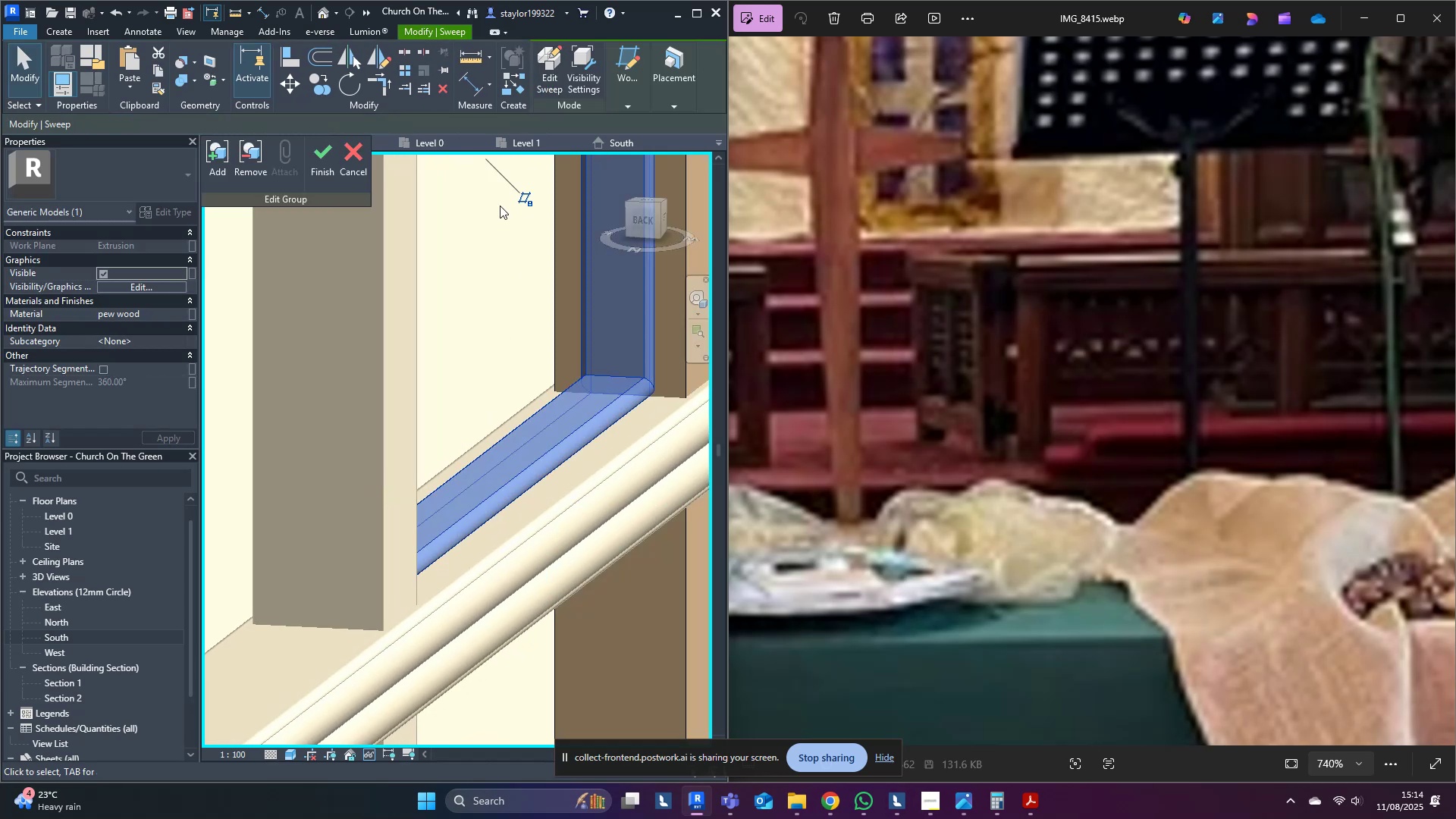 
scroll: coordinate [503, 436], scroll_direction: down, amount: 10.0
 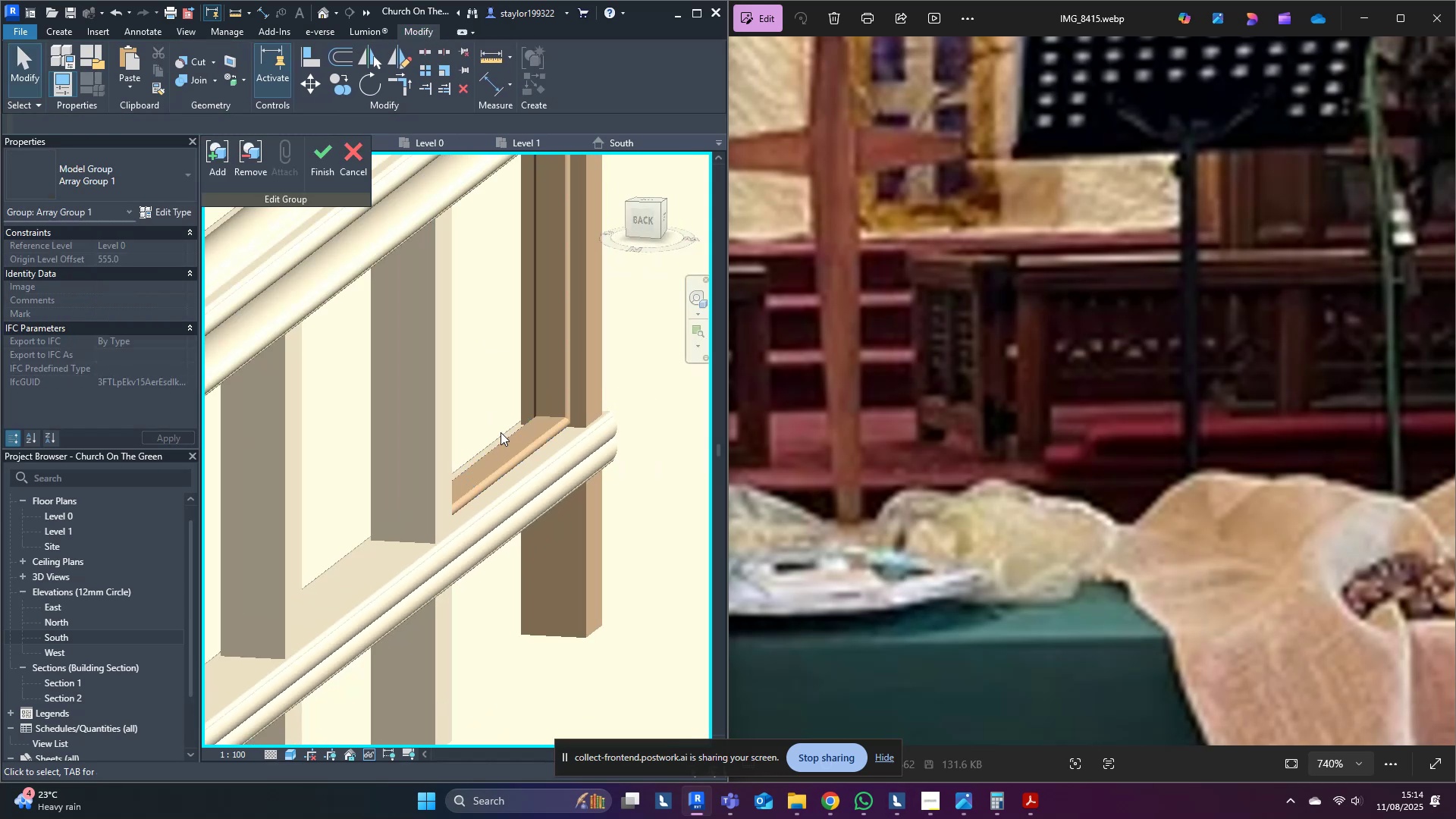 
hold_key(key=ShiftLeft, duration=1.24)
 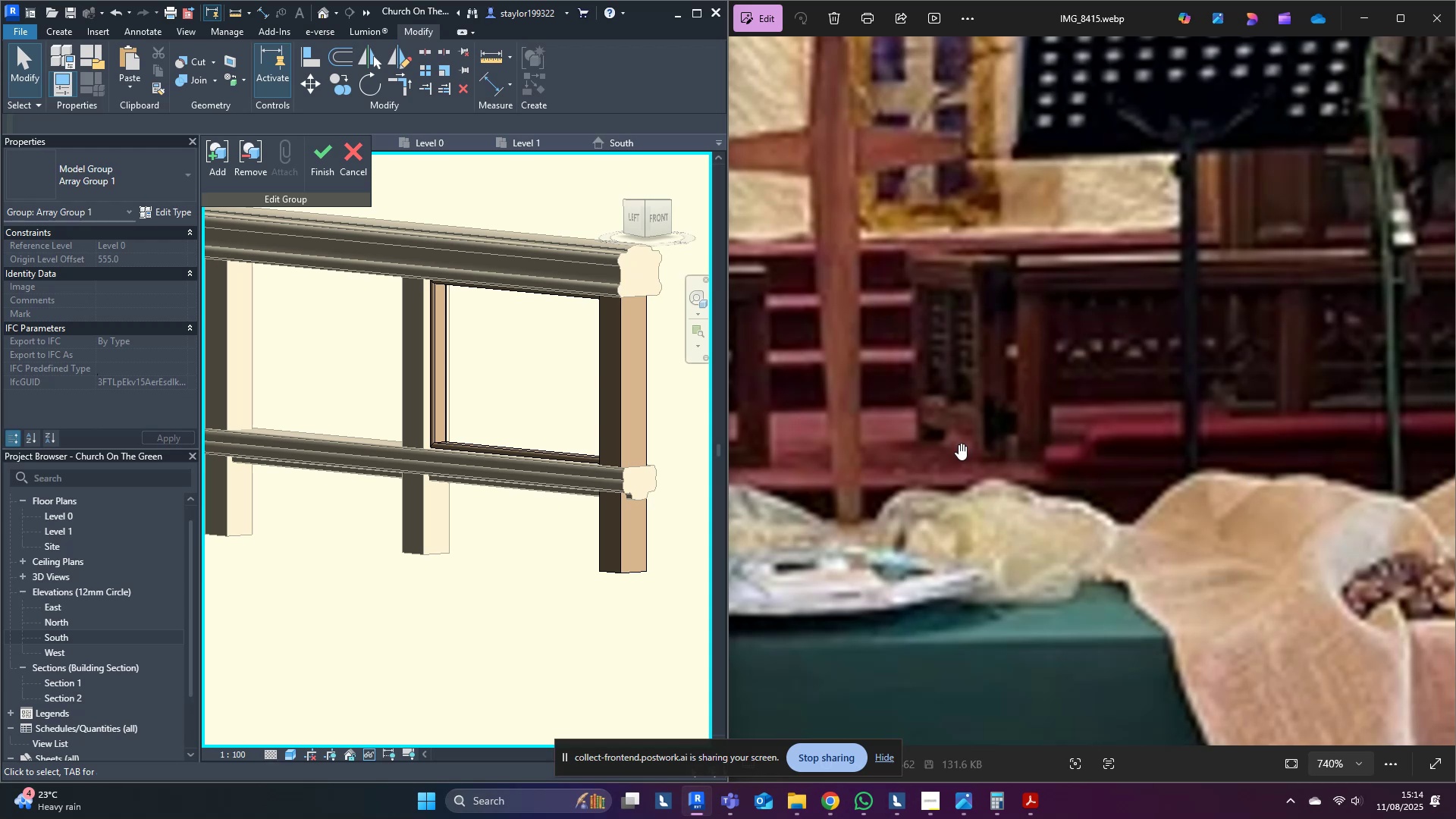 
wait(8.39)
 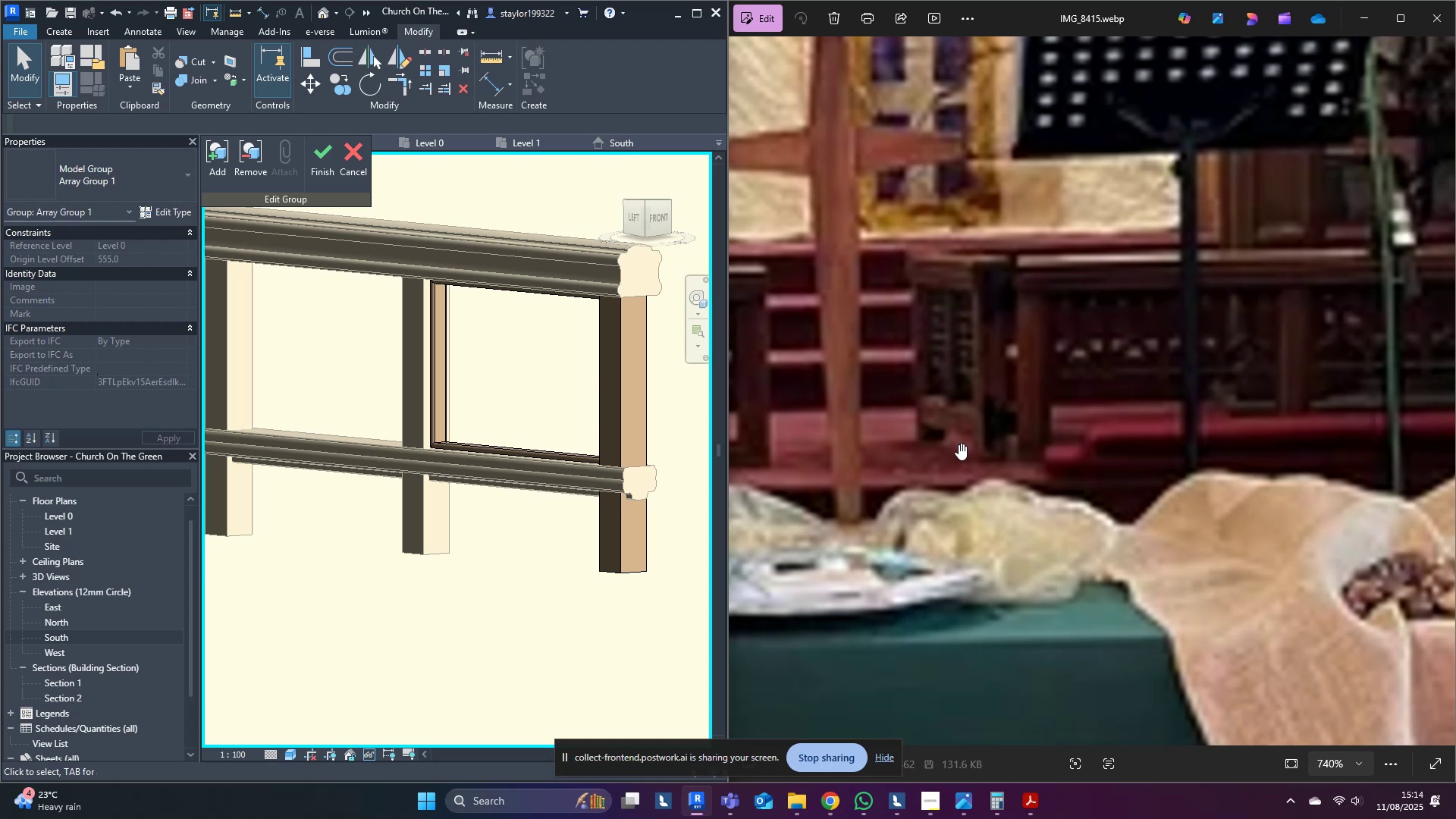 
scroll: coordinate [469, 526], scroll_direction: up, amount: 5.0
 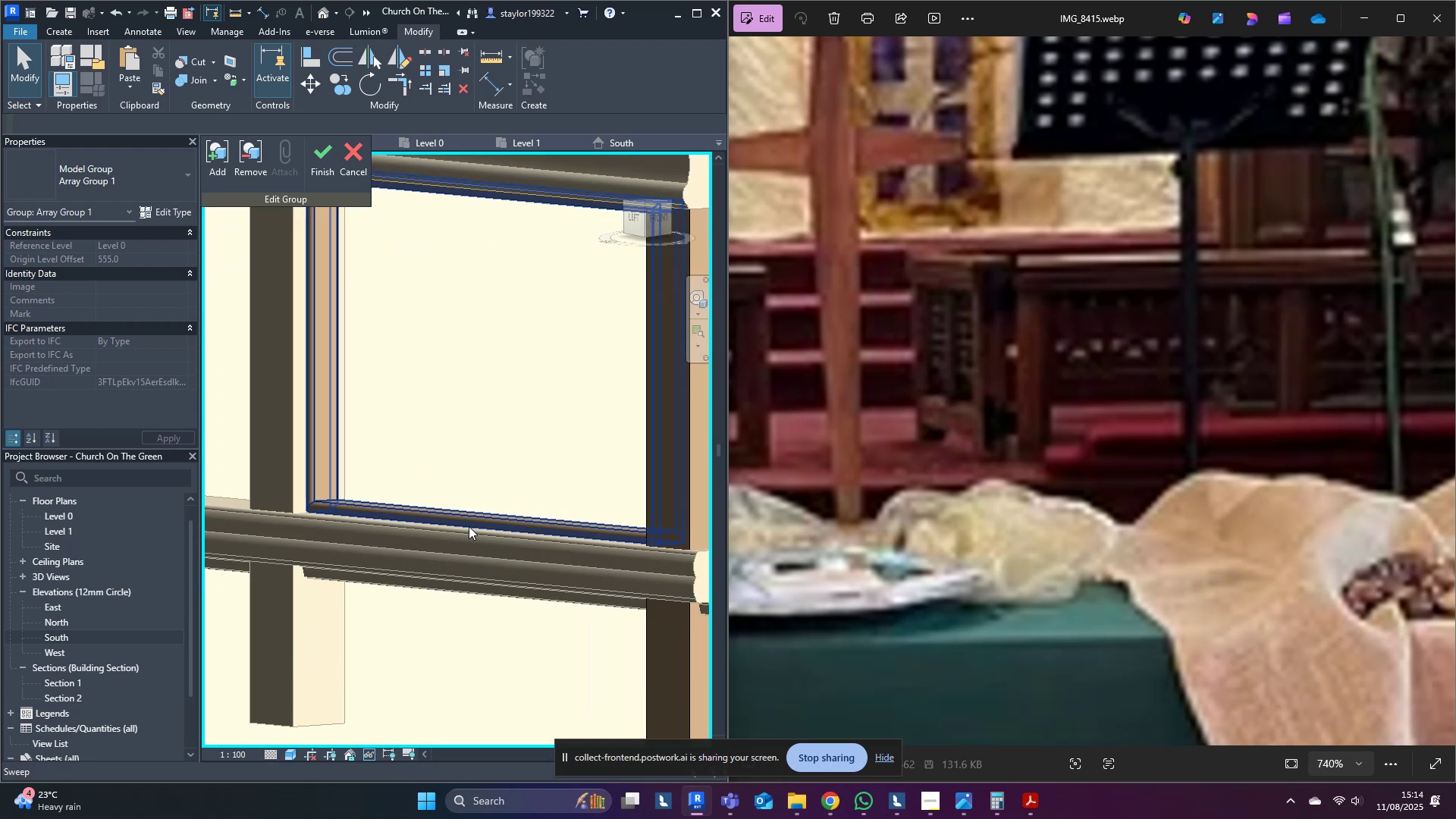 
key(Shift+ShiftLeft)
 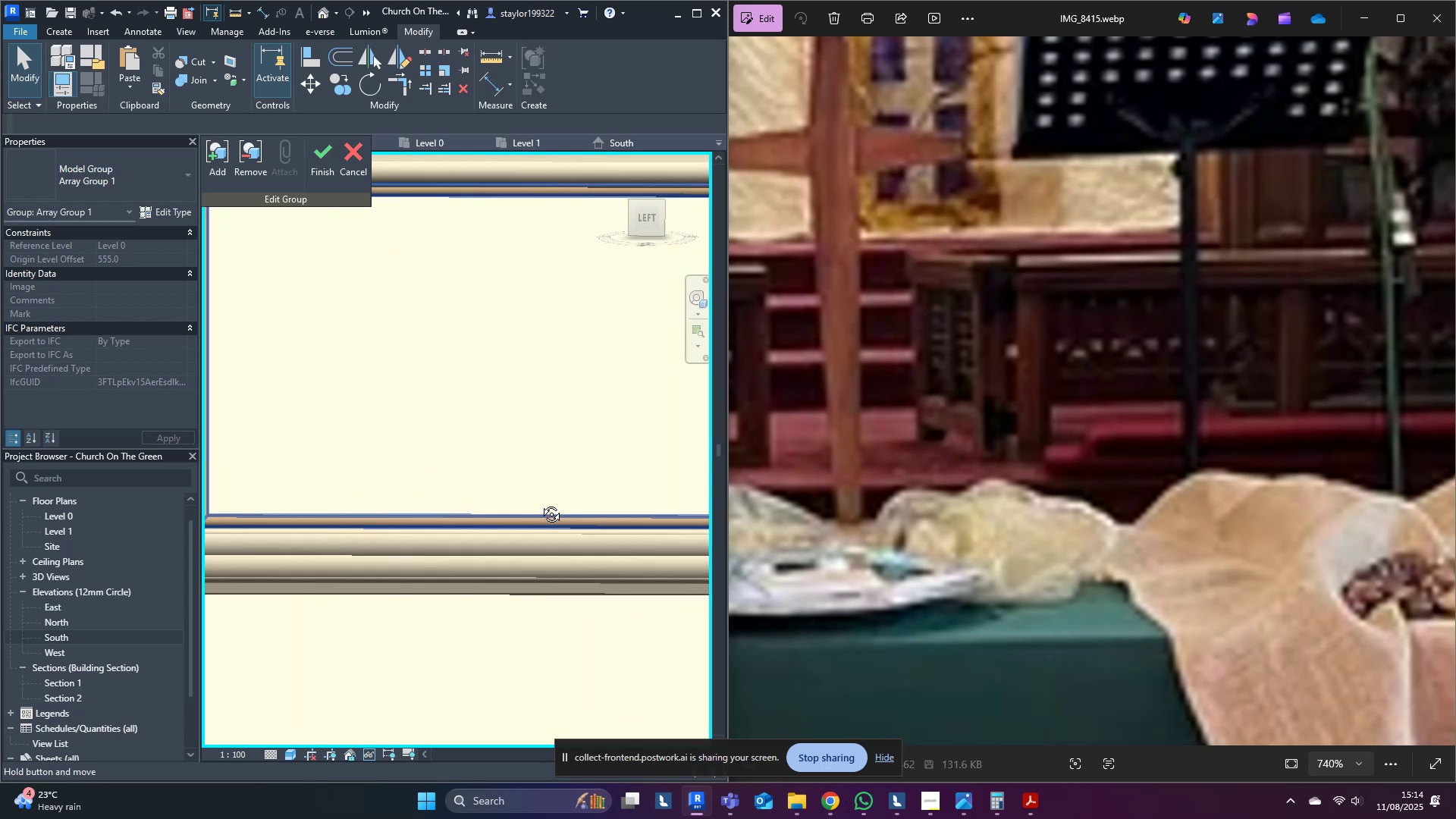 
scroll: coordinate [390, 566], scroll_direction: down, amount: 9.0
 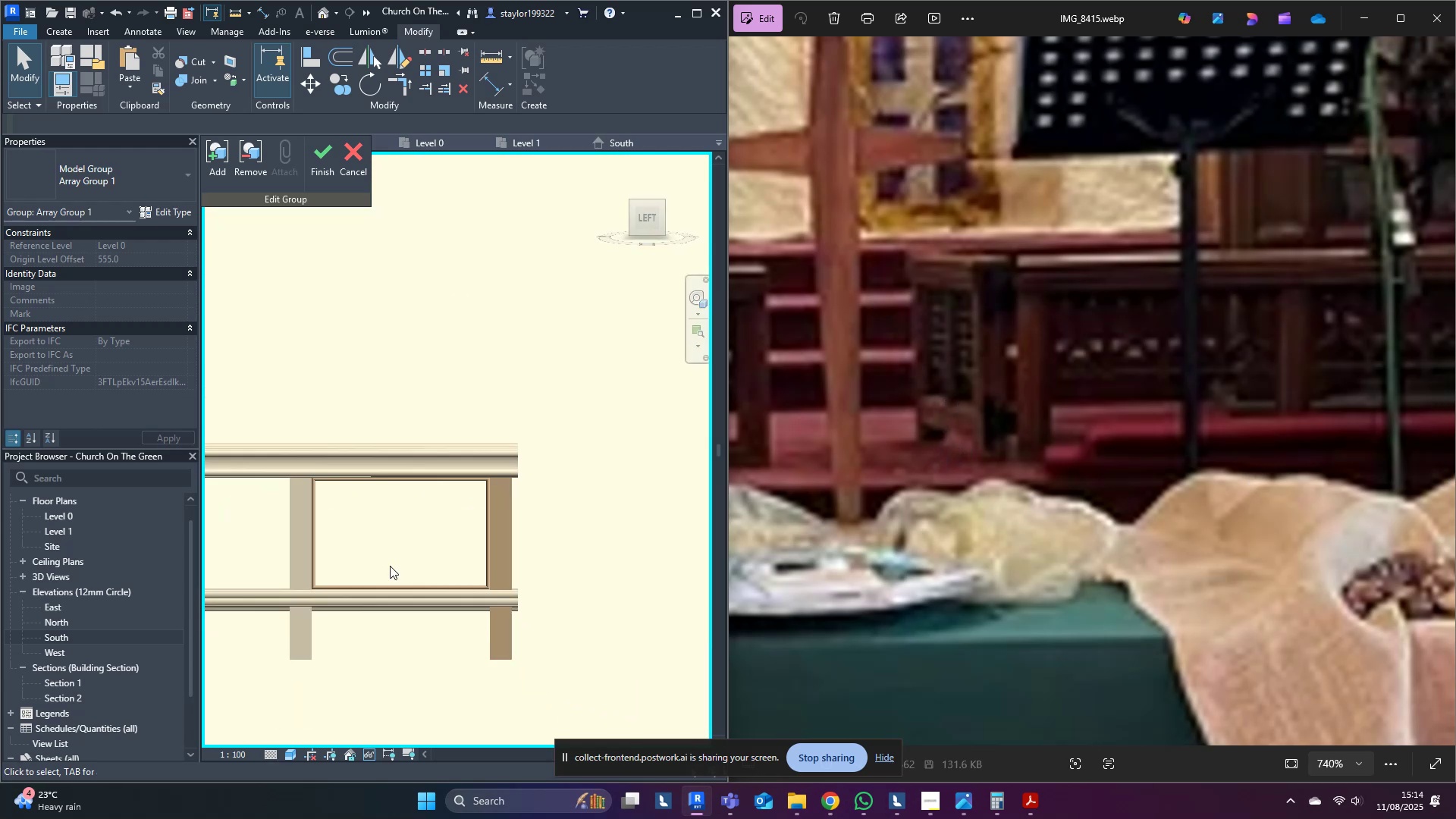 
hold_key(key=ShiftLeft, duration=0.62)
 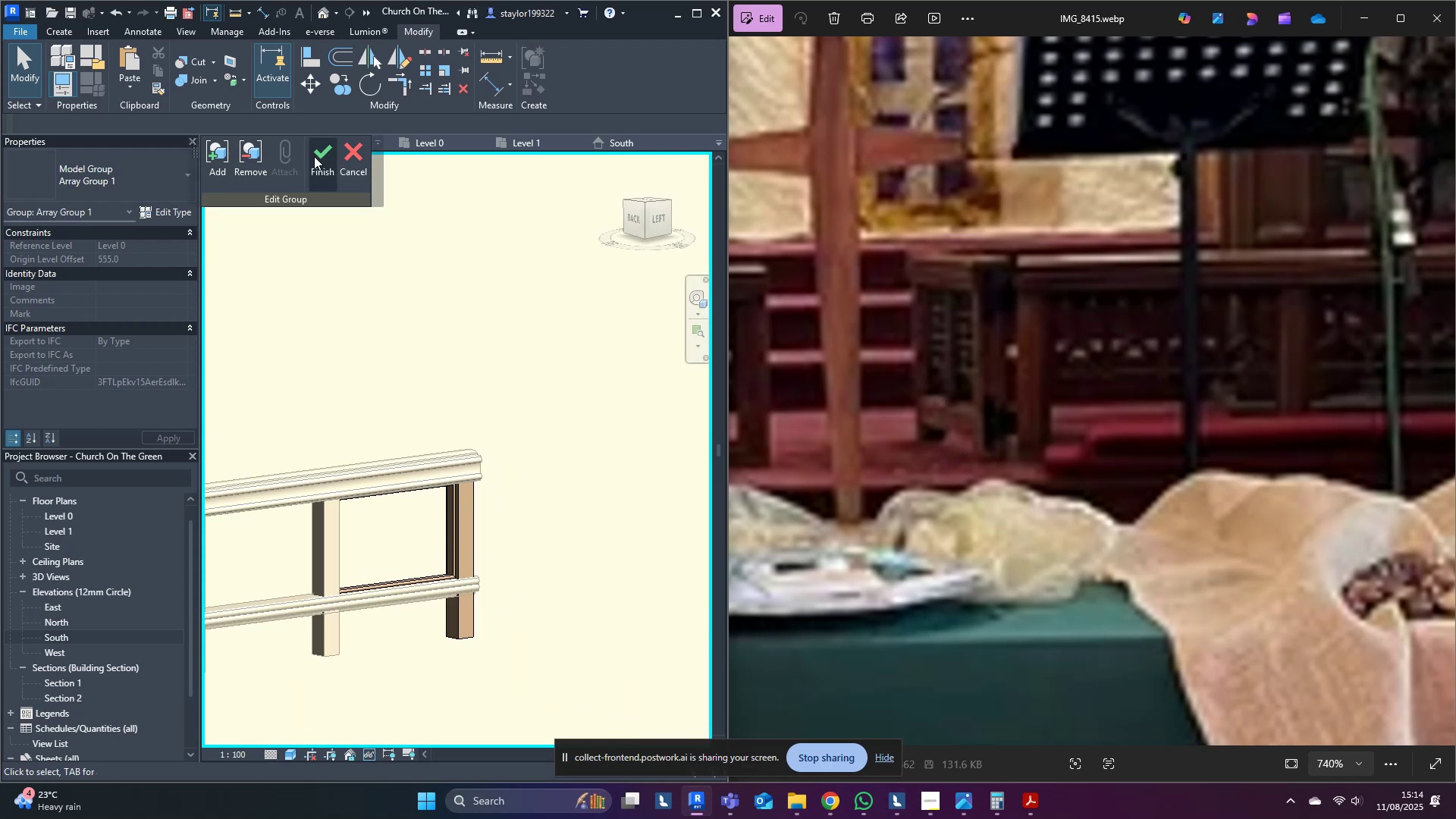 
left_click([314, 156])
 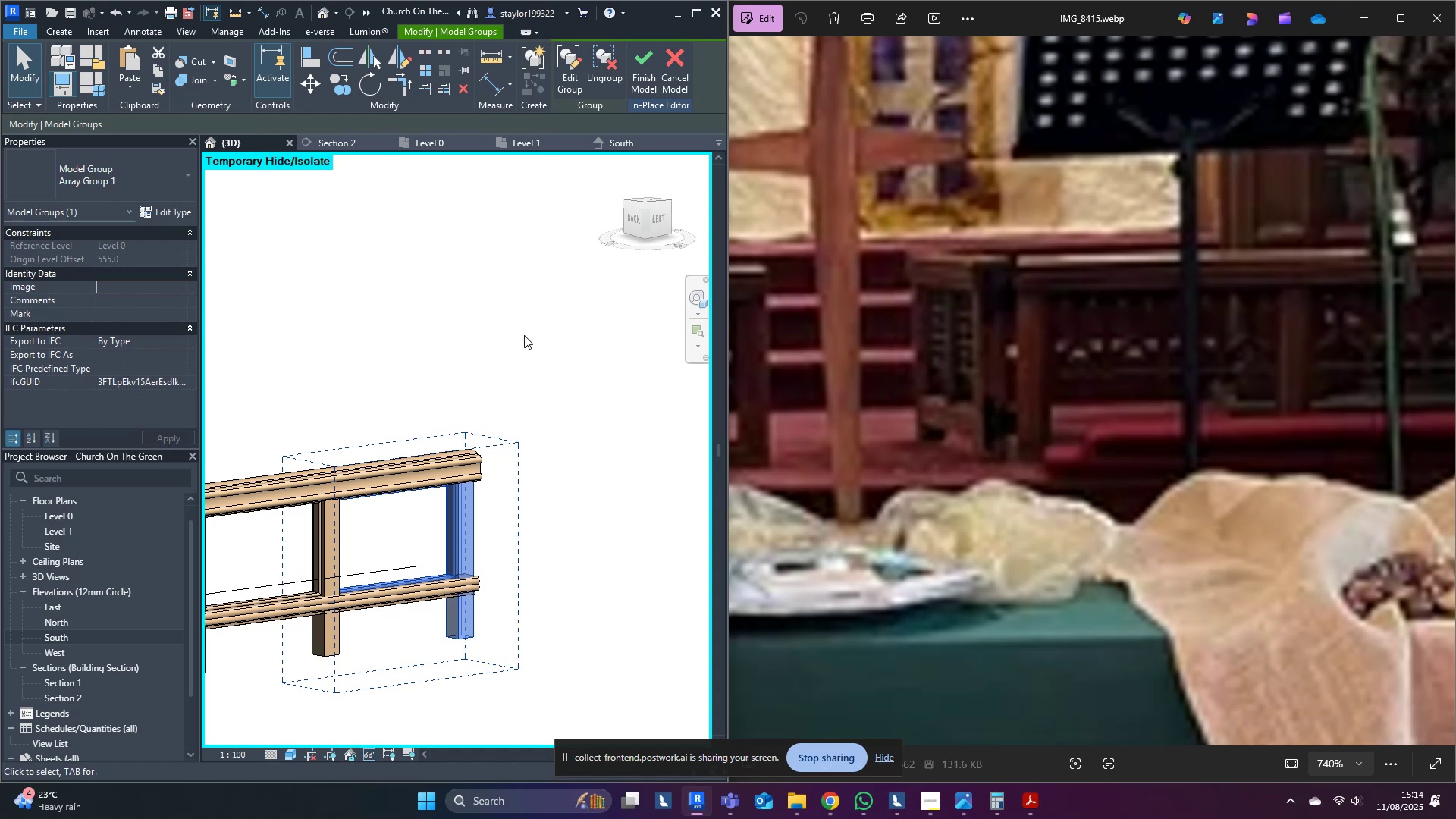 
left_click([523, 334])
 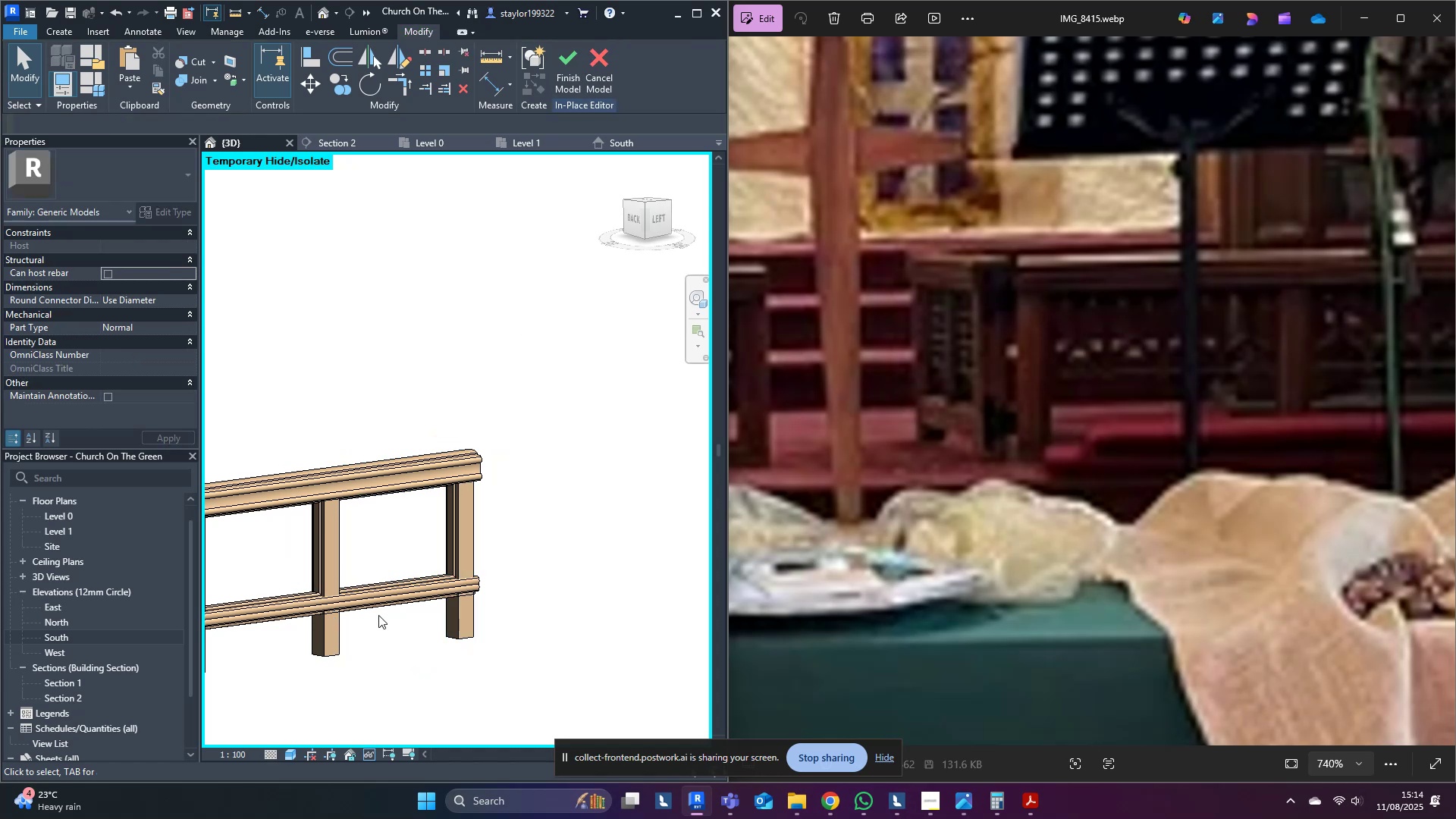 
scroll: coordinate [541, 497], scroll_direction: down, amount: 6.0
 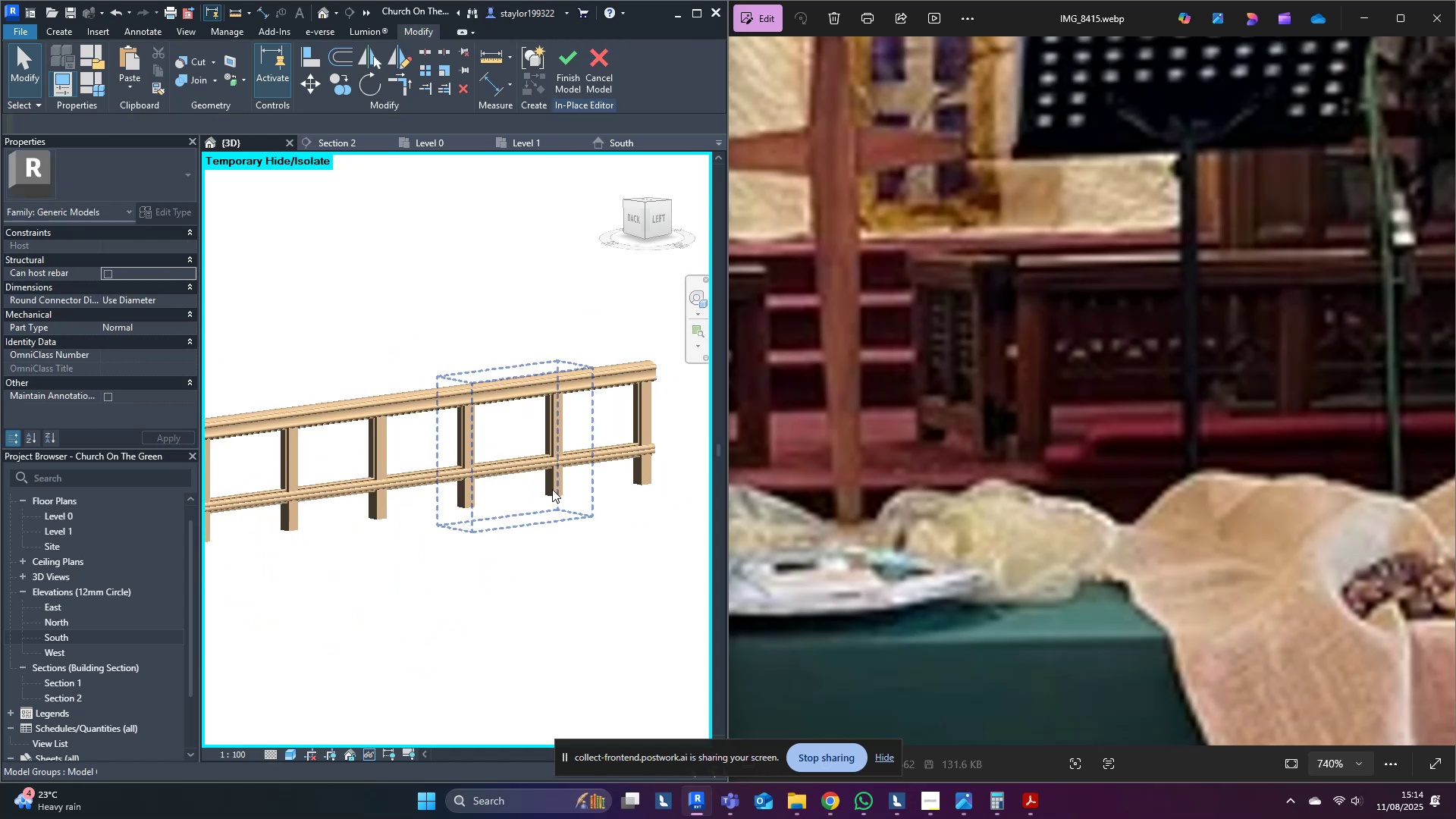 
hold_key(key=ShiftLeft, duration=0.64)
 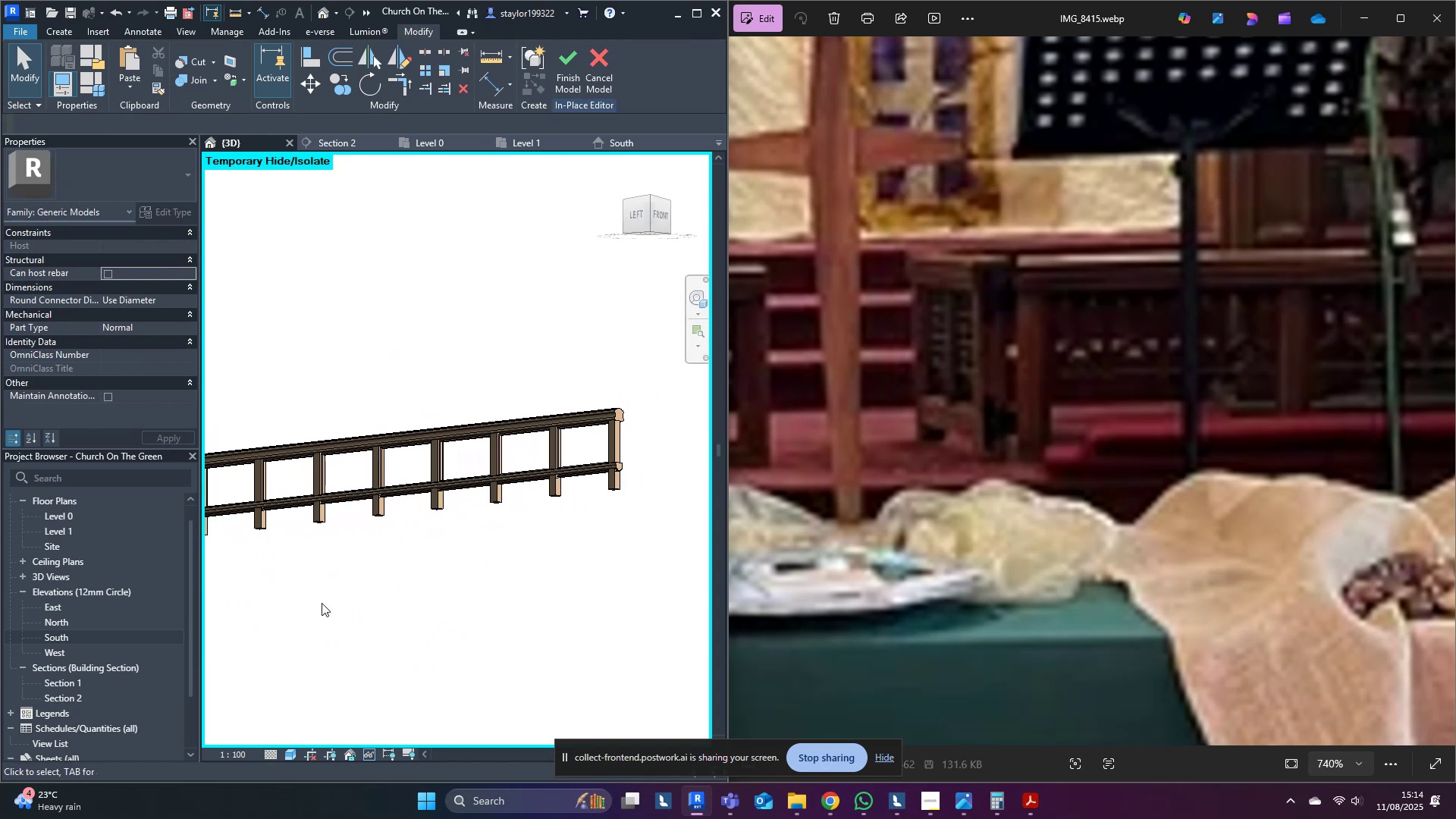 
hold_key(key=ShiftLeft, duration=0.37)
 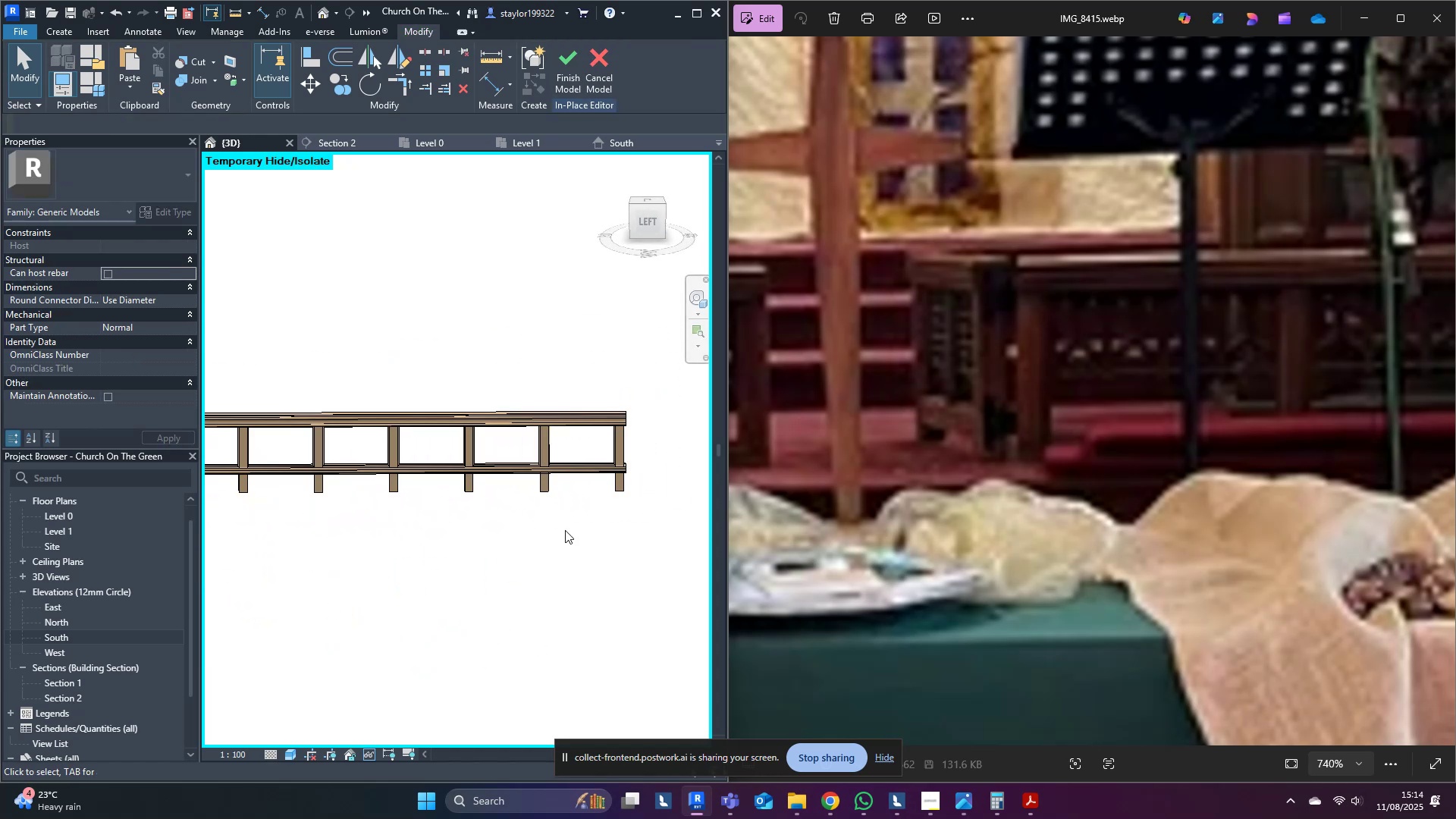 
scroll: coordinate [639, 368], scroll_direction: up, amount: 8.0
 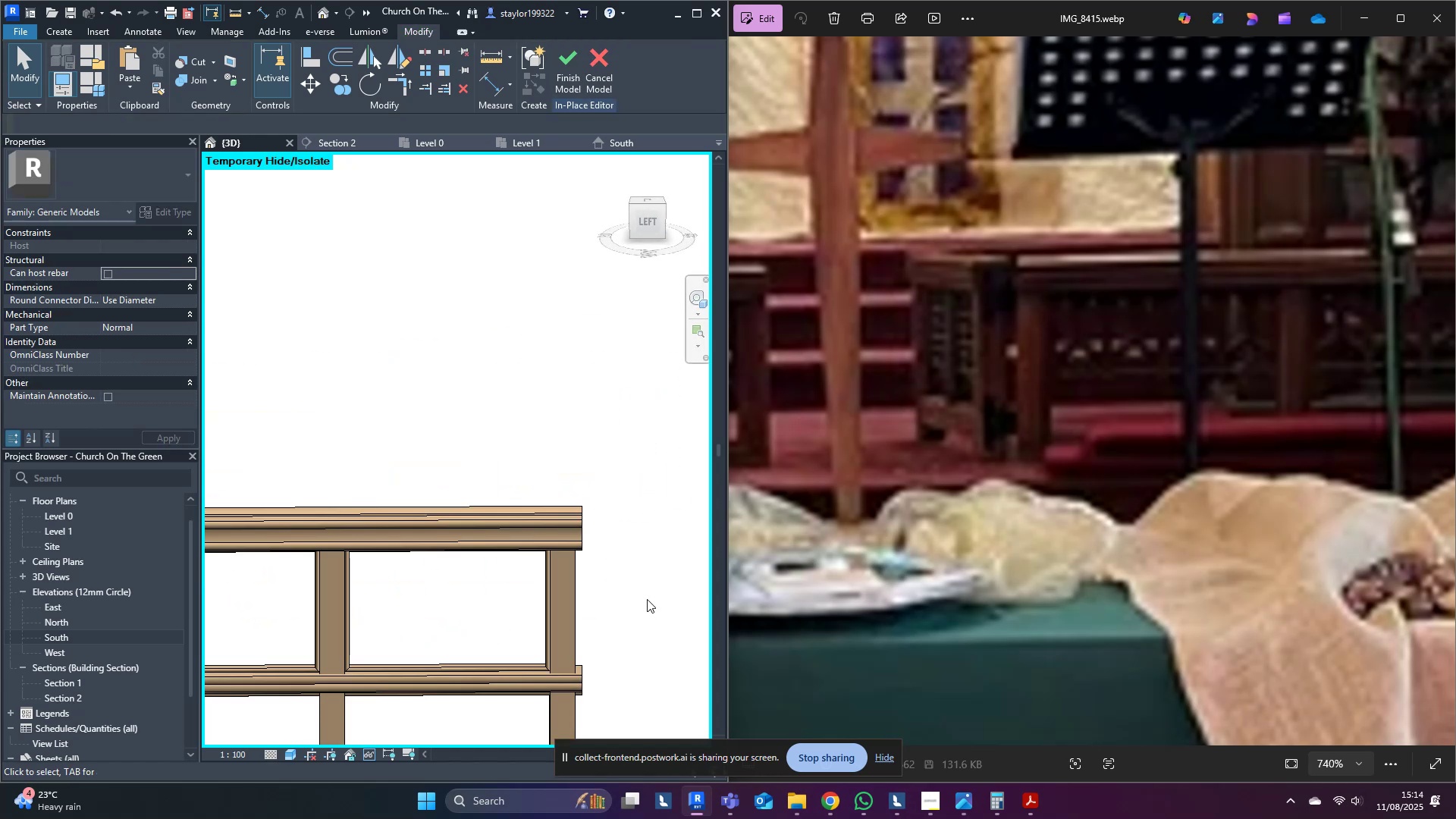 
hold_key(key=ShiftLeft, duration=0.4)
 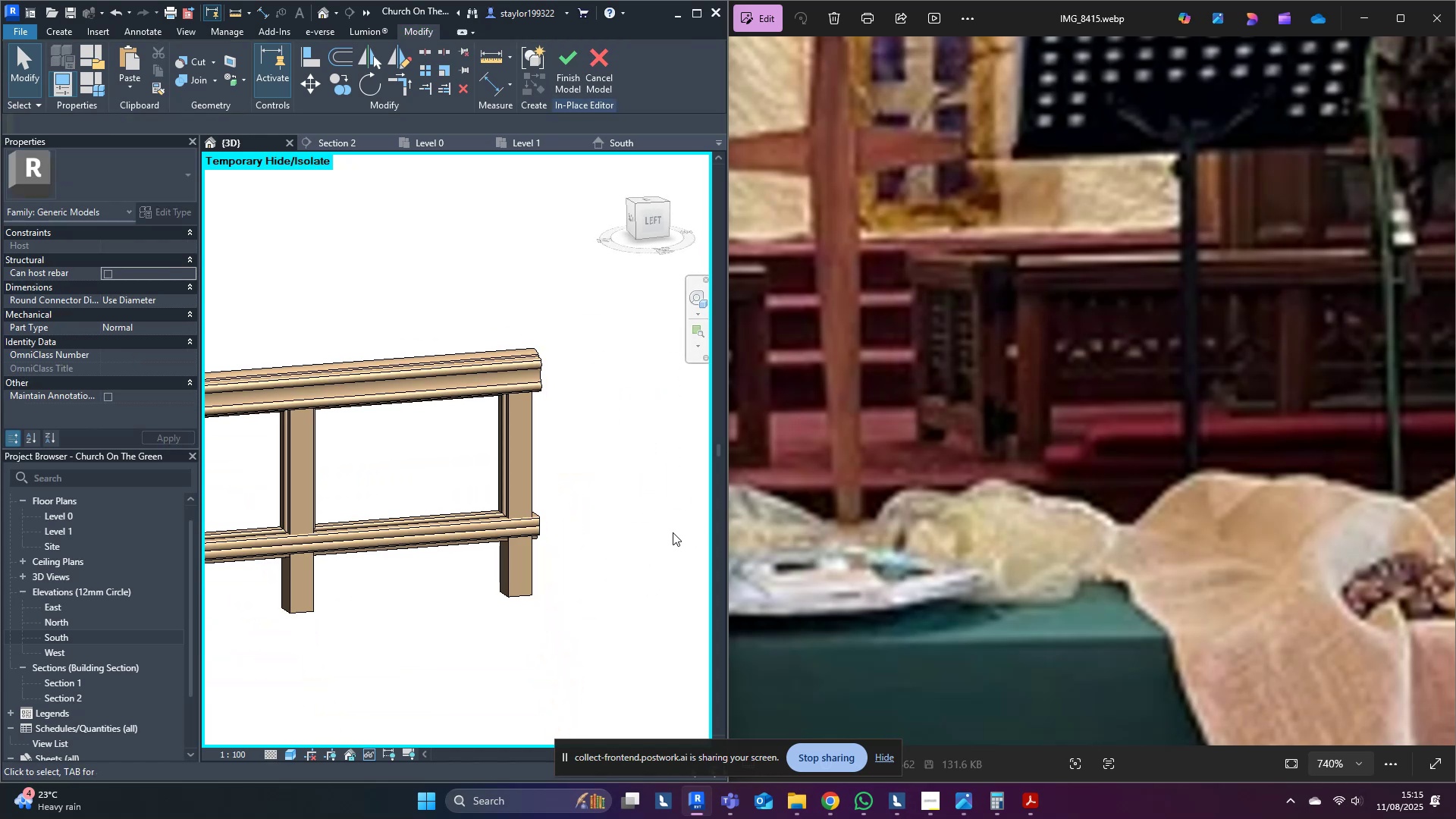 
scroll: coordinate [629, 533], scroll_direction: up, amount: 7.0
 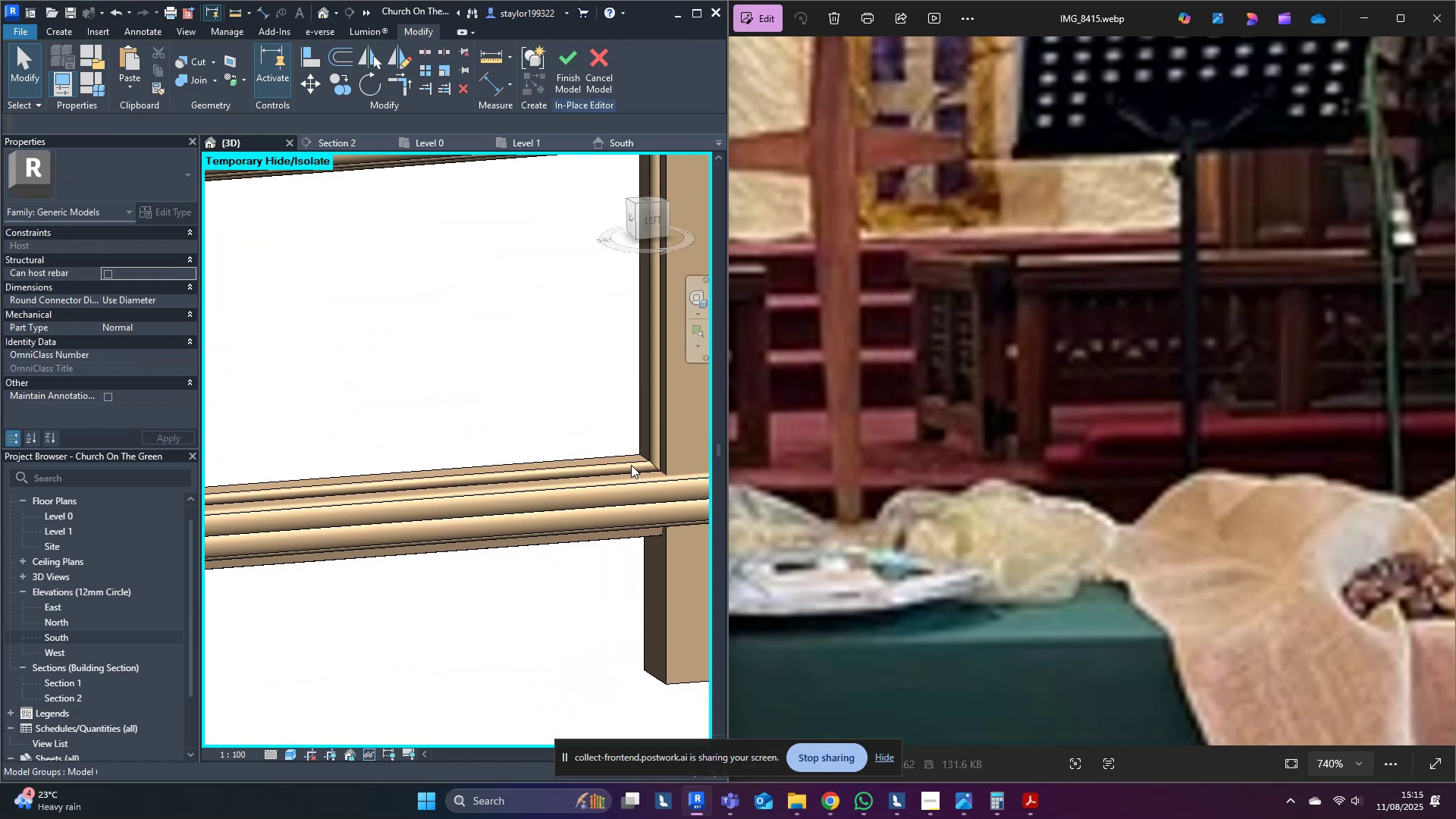 
left_click([631, 465])
 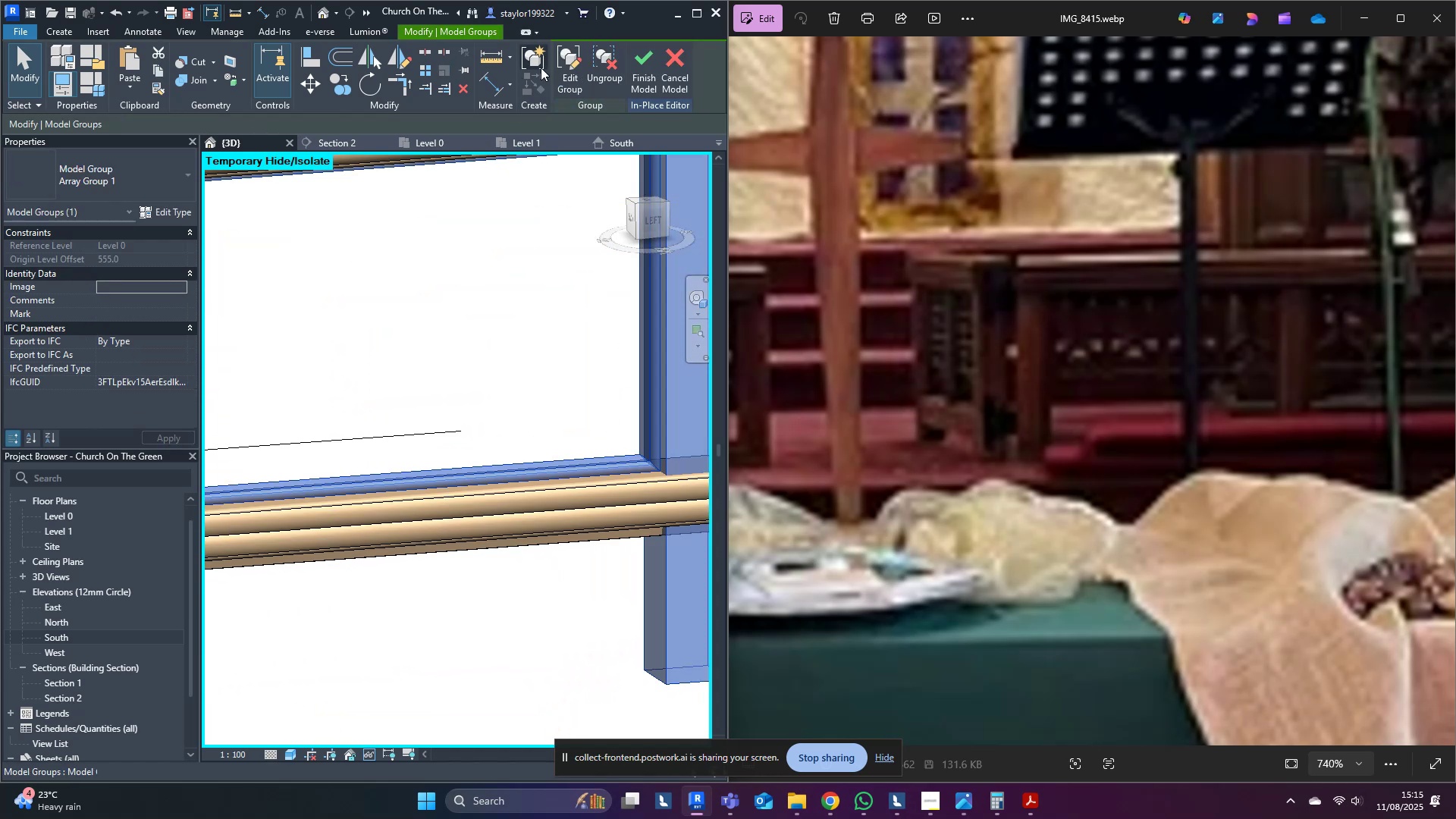 
left_click([570, 61])
 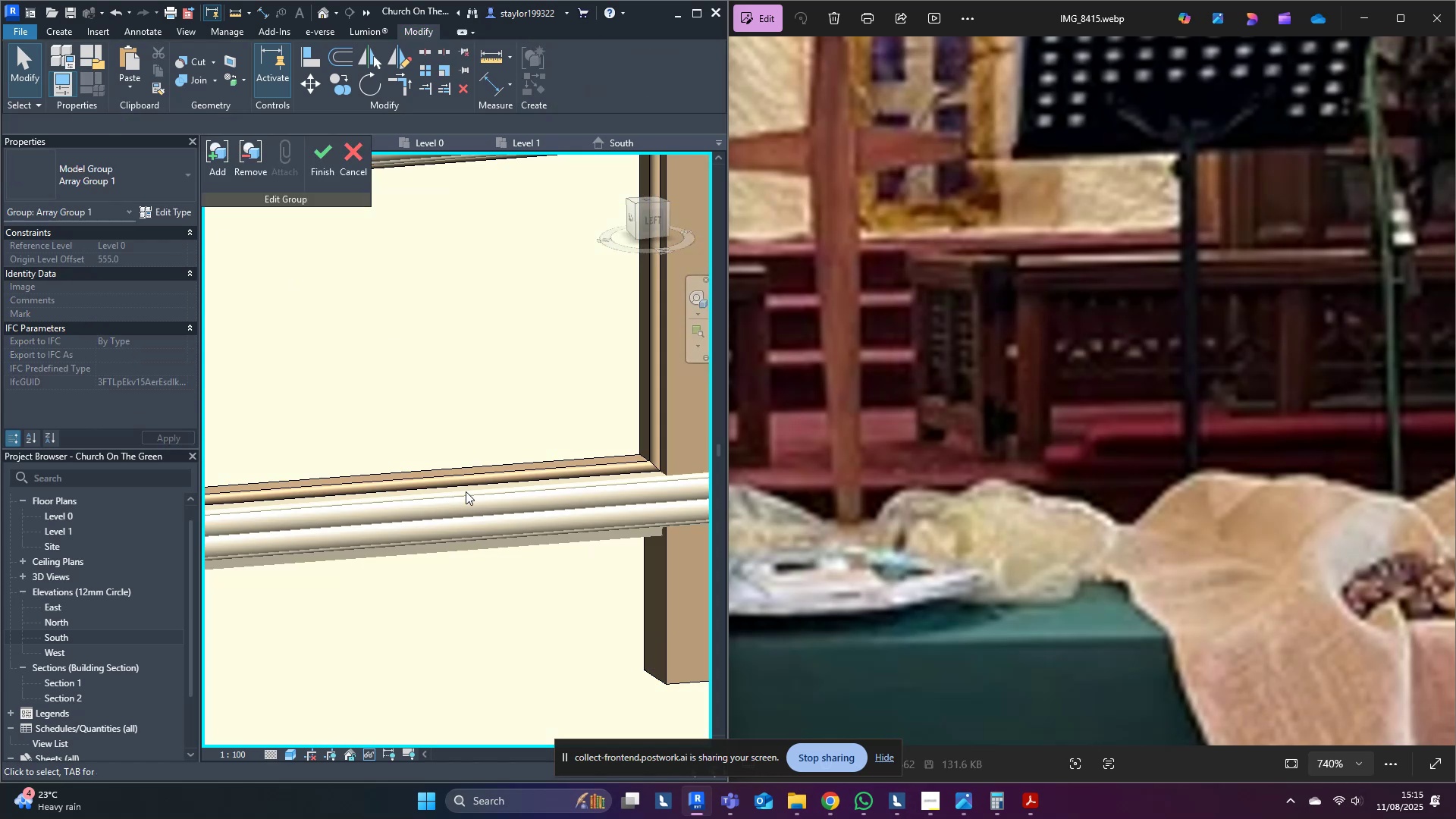 
left_click([469, 475])
 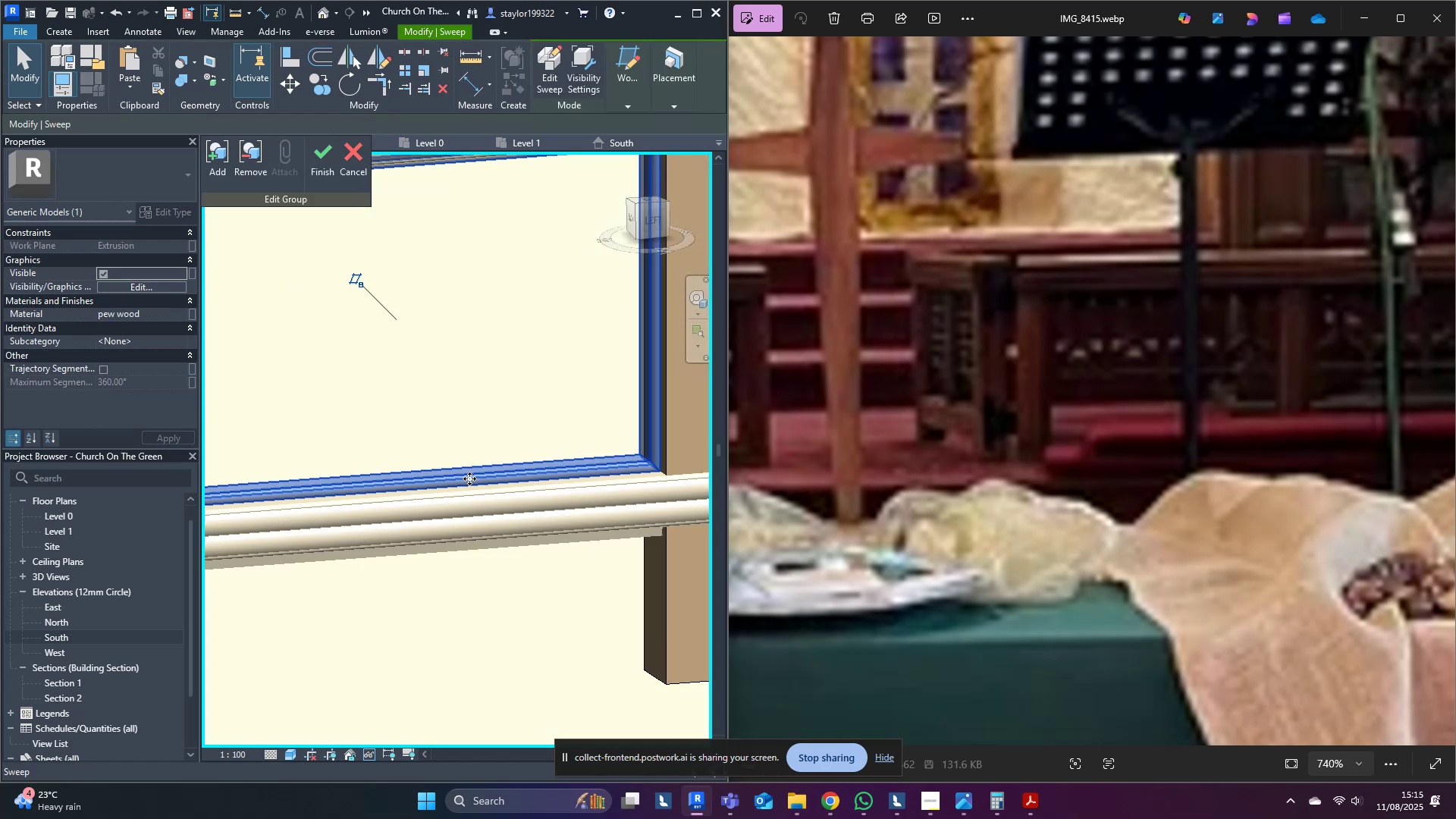 
scroll: coordinate [466, 485], scroll_direction: down, amount: 5.0
 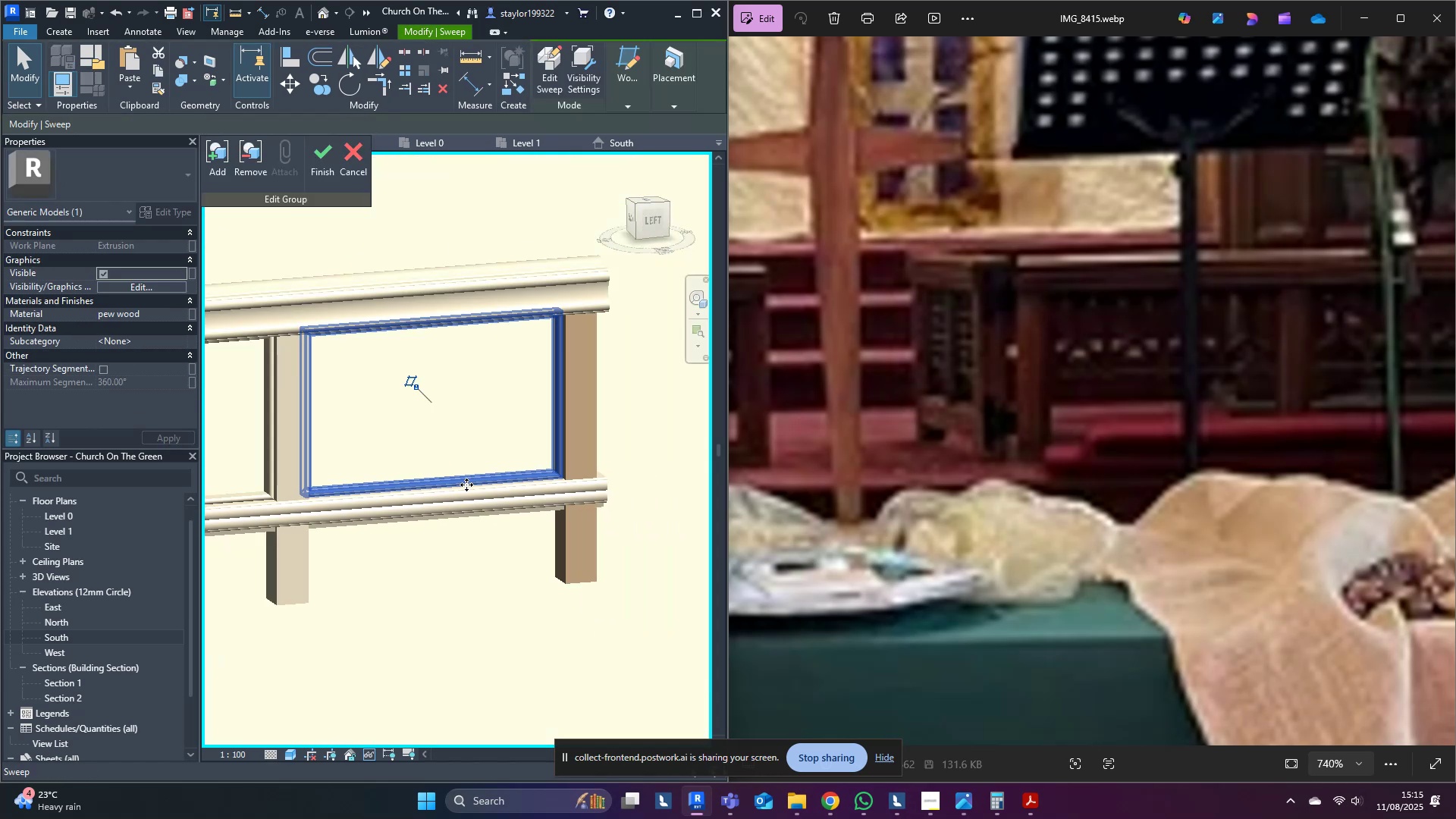 
hold_key(key=ShiftLeft, duration=0.46)
 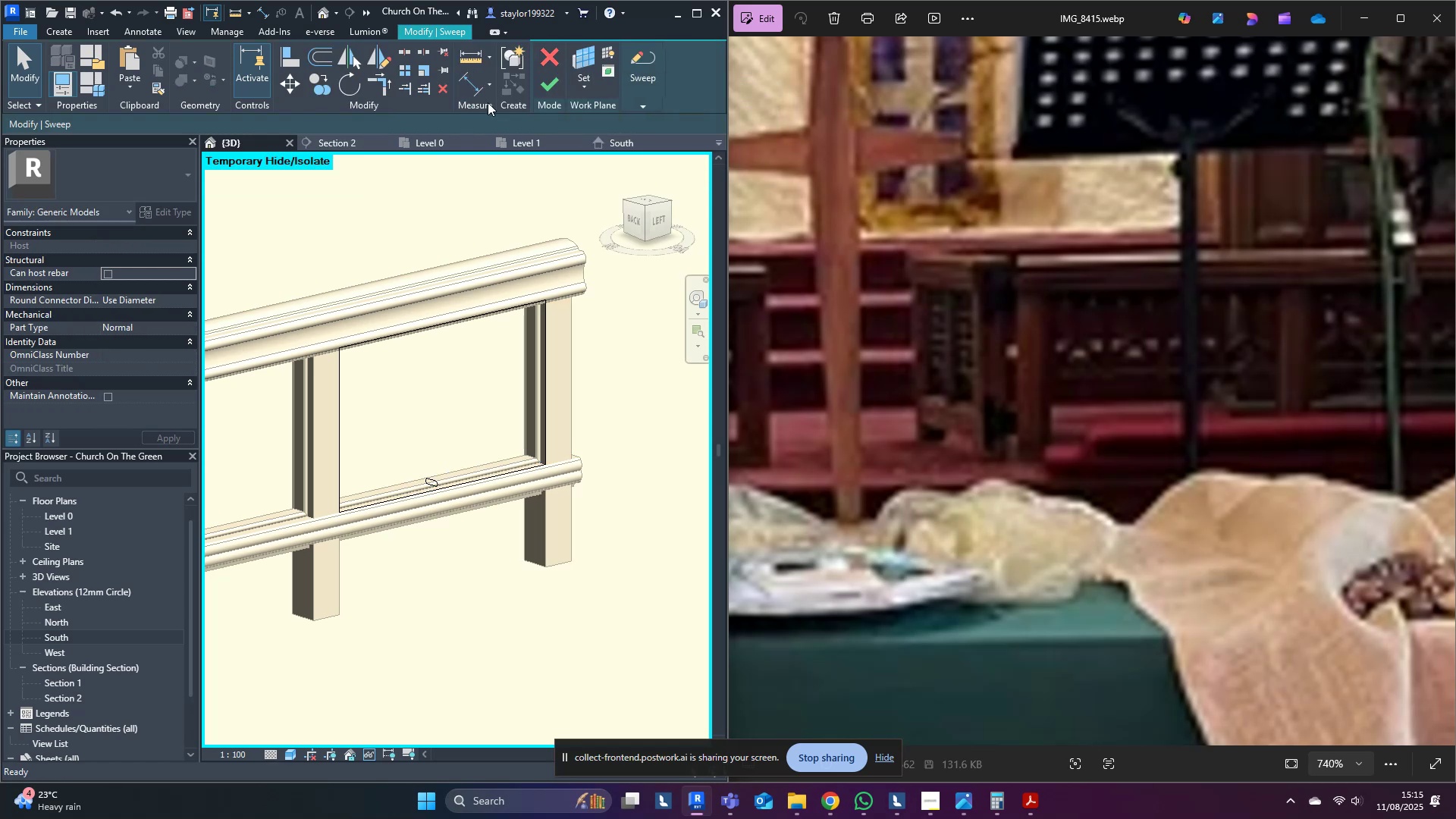 
scroll: coordinate [432, 479], scroll_direction: up, amount: 7.0
 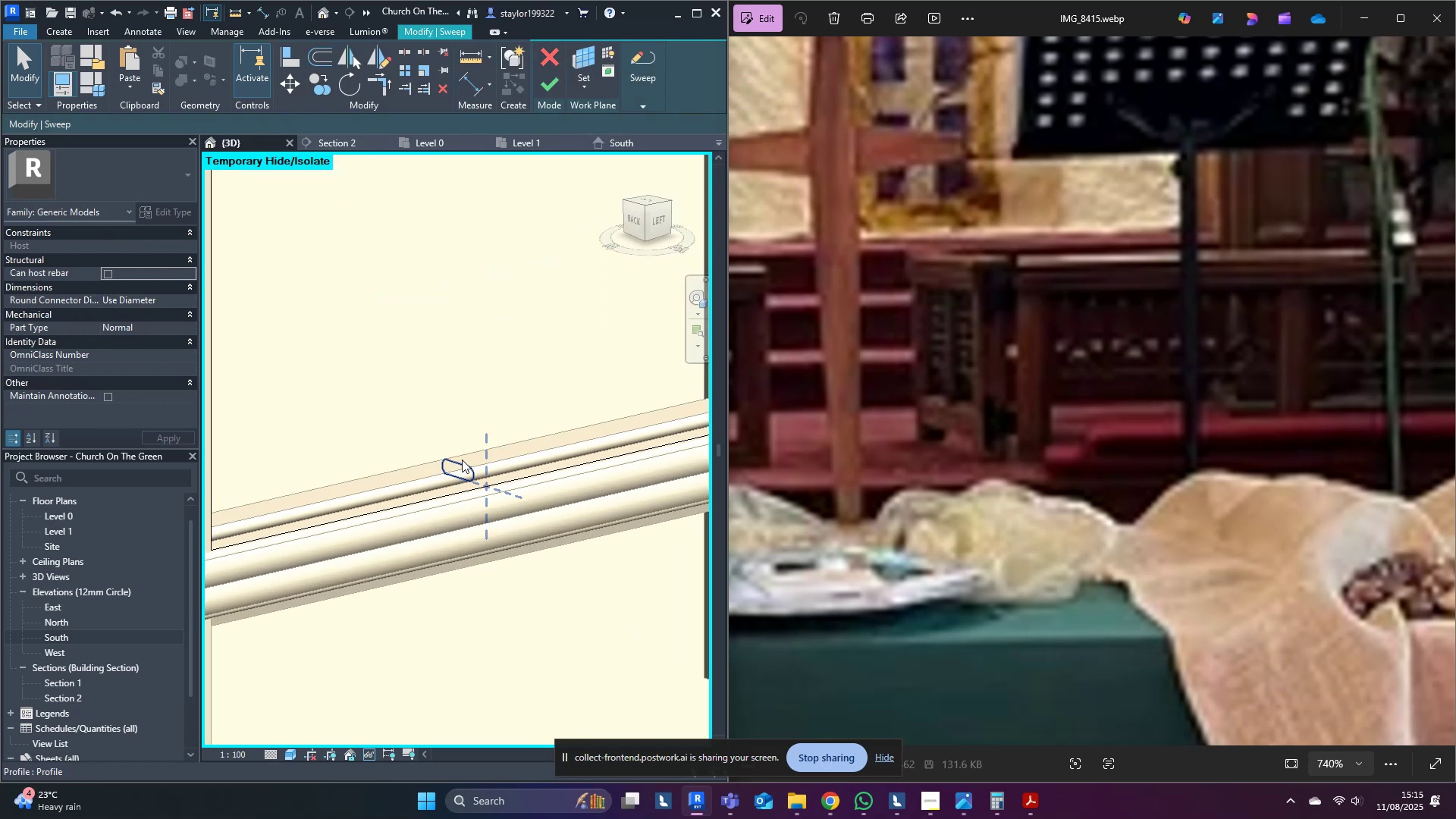 
double_click([462, 460])
 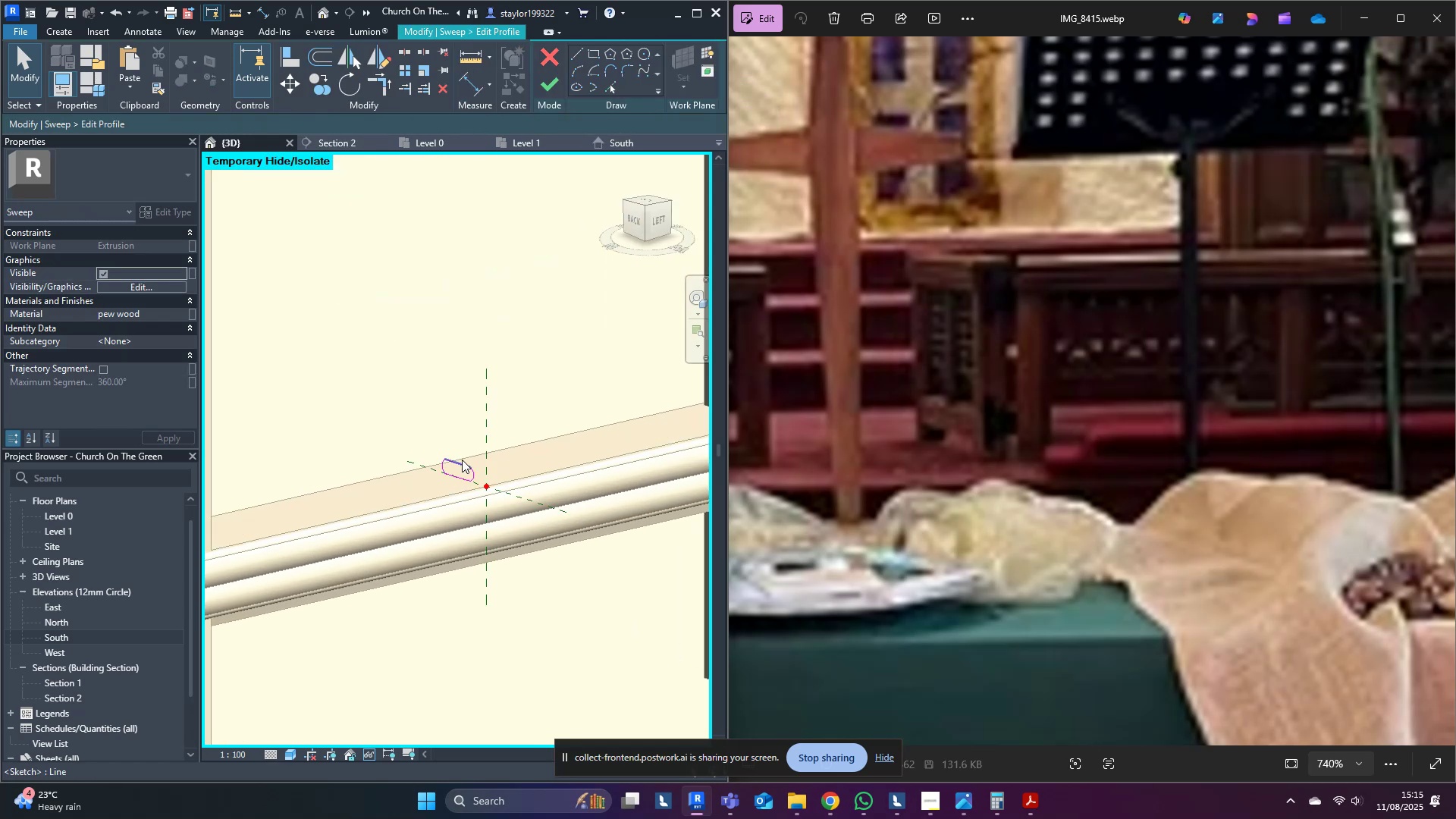 
double_click([462, 460])
 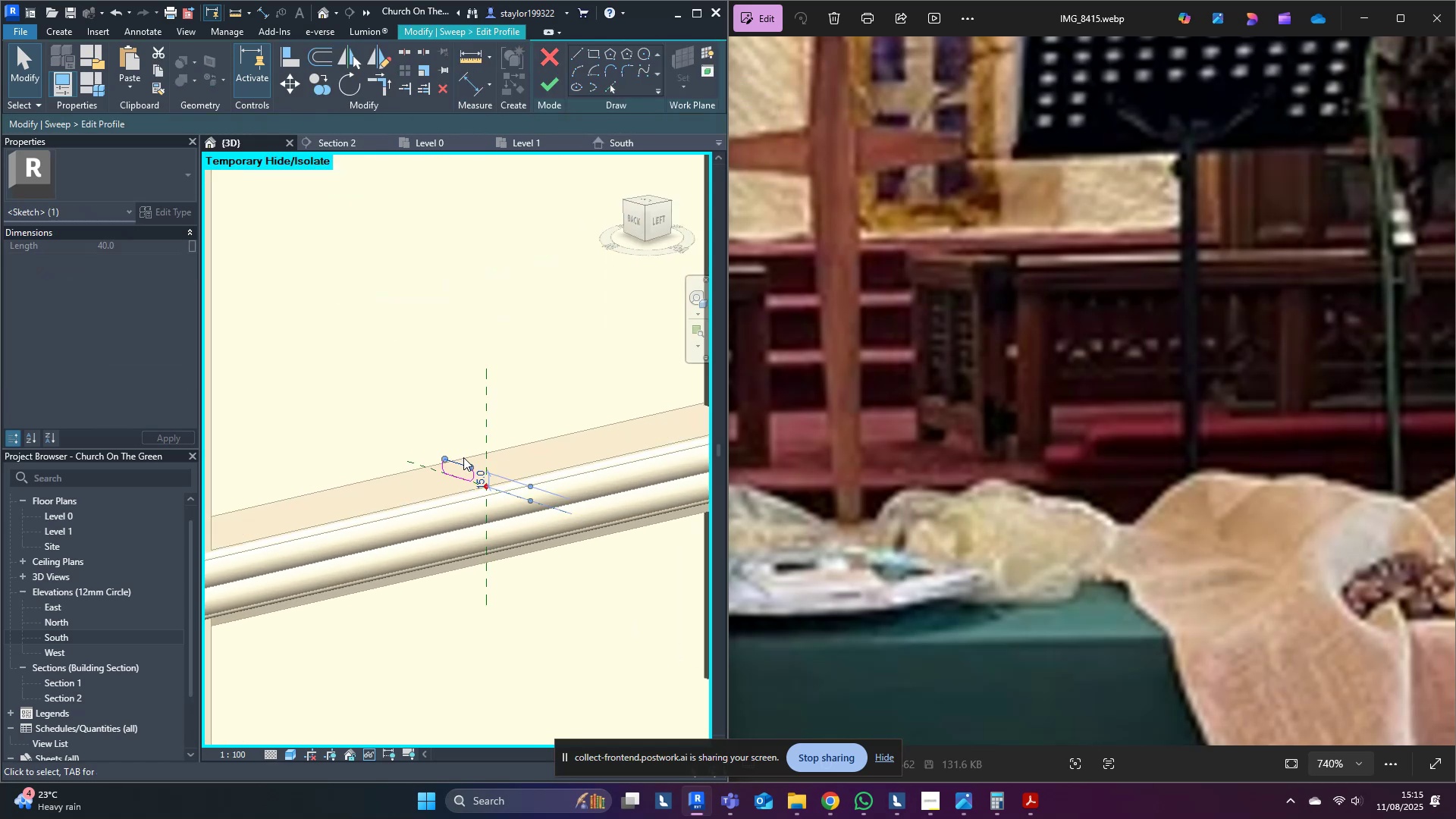 
triple_click([473, 442])
 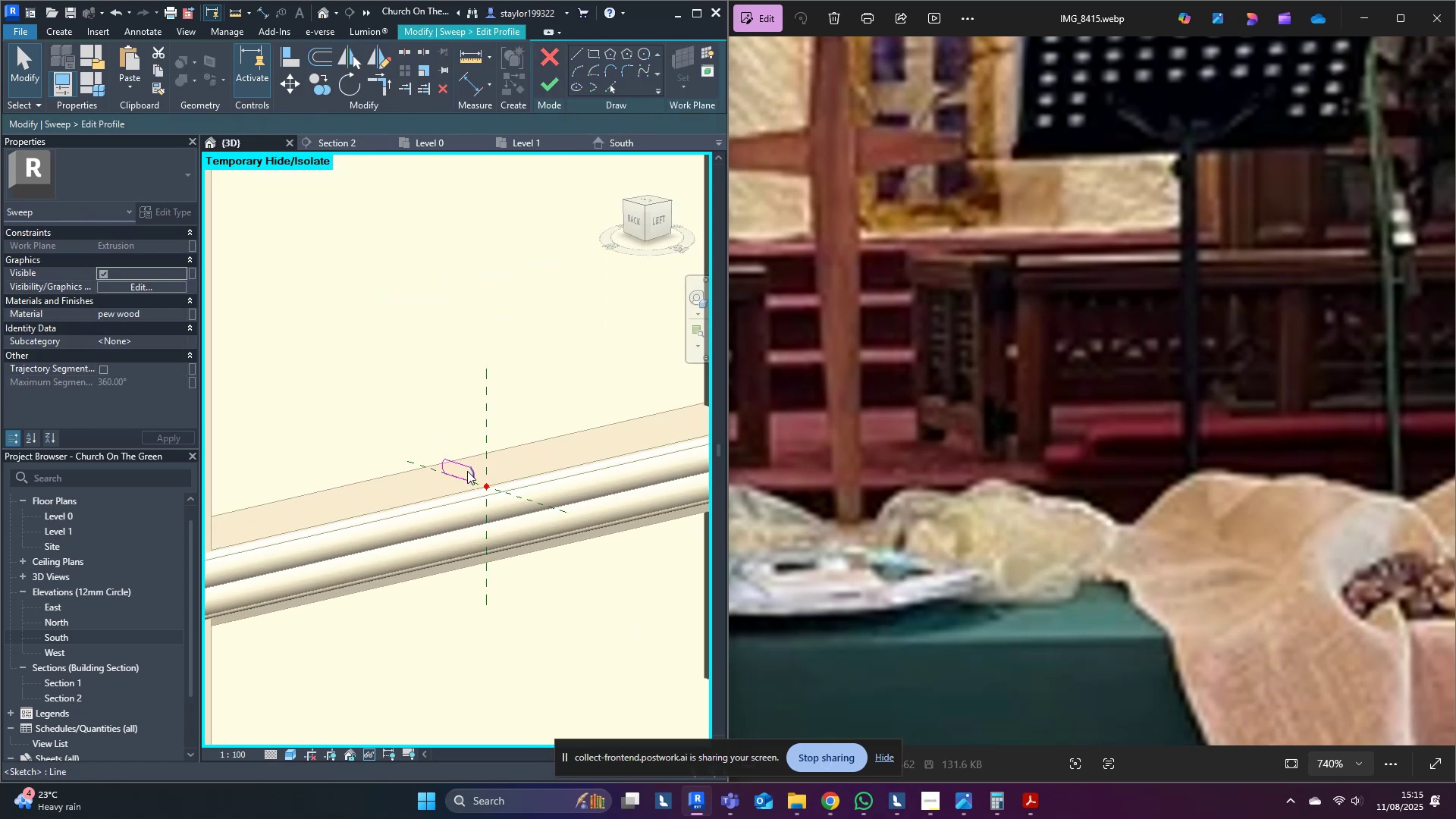 
key(Tab)
 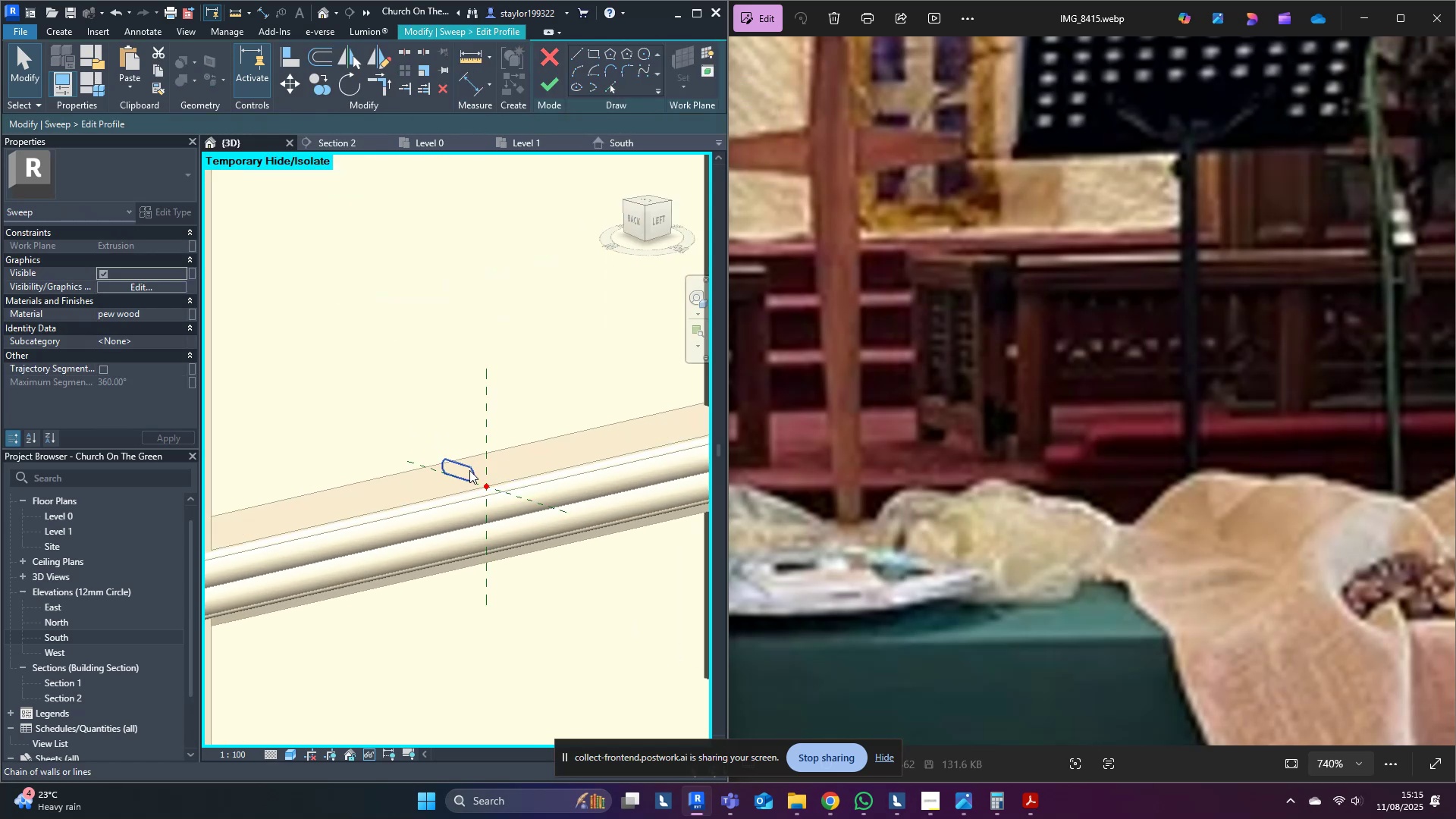 
left_click([469, 470])
 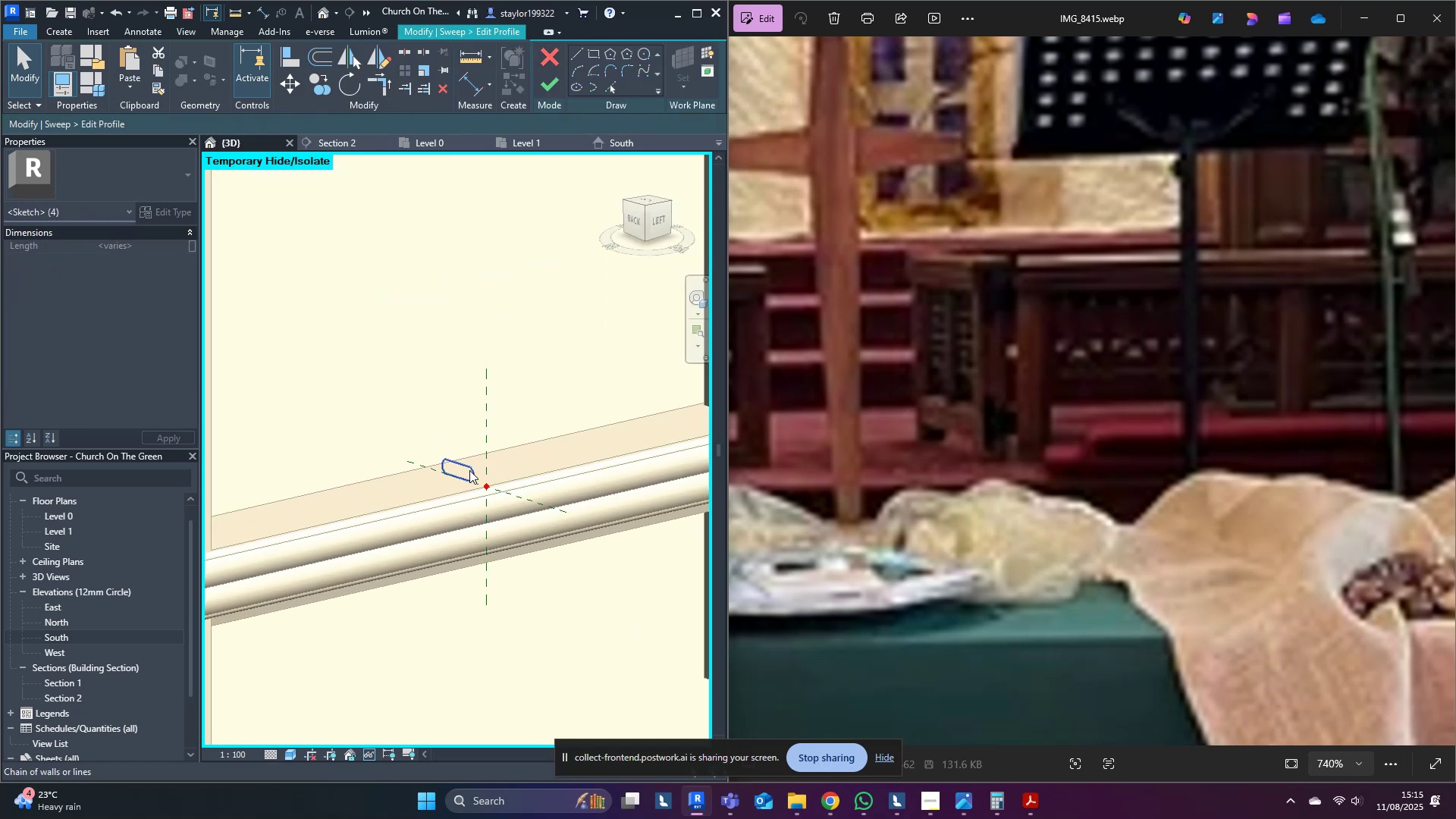 
hold_key(key=ShiftLeft, duration=0.53)
 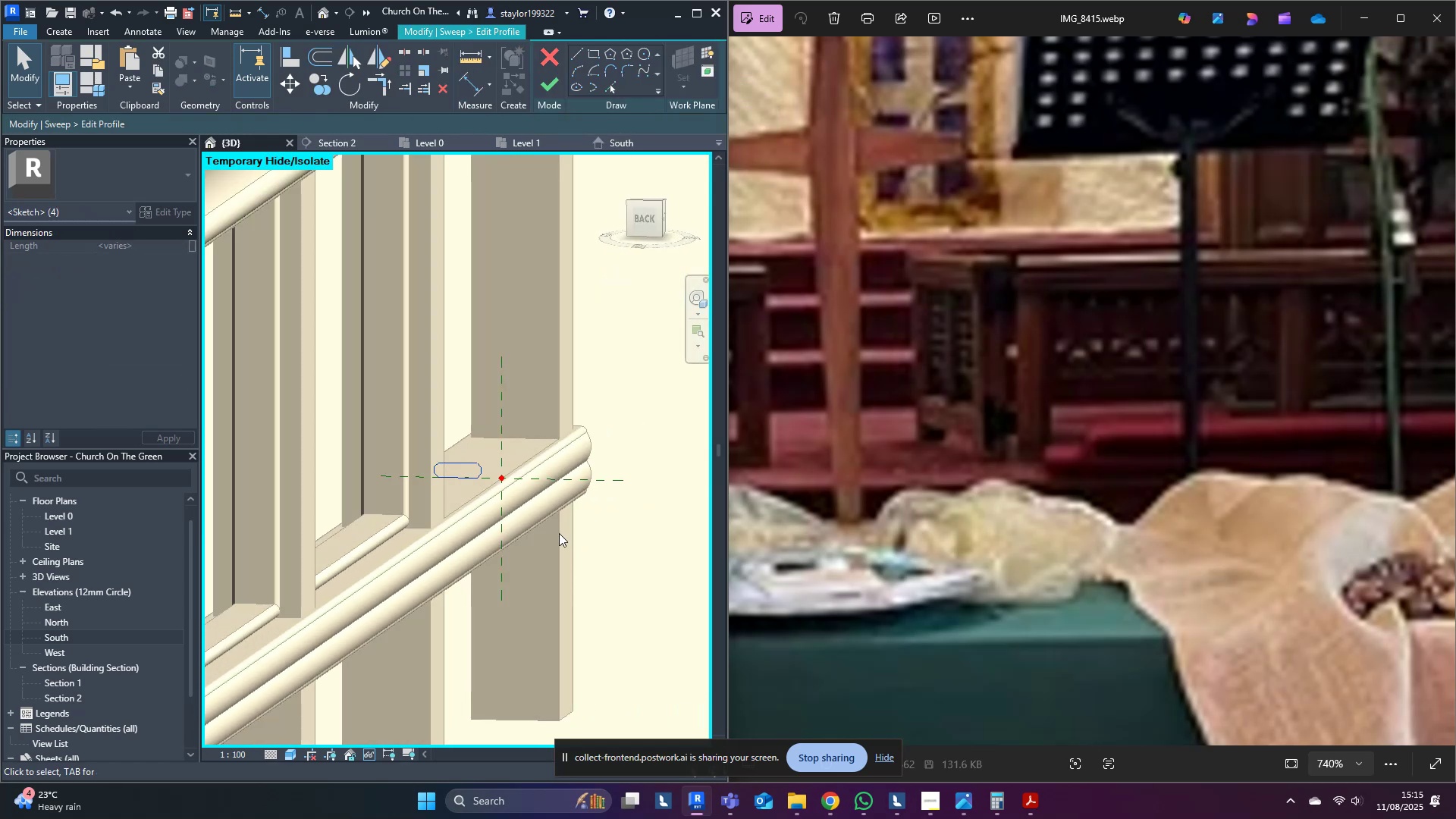 
type(re)
 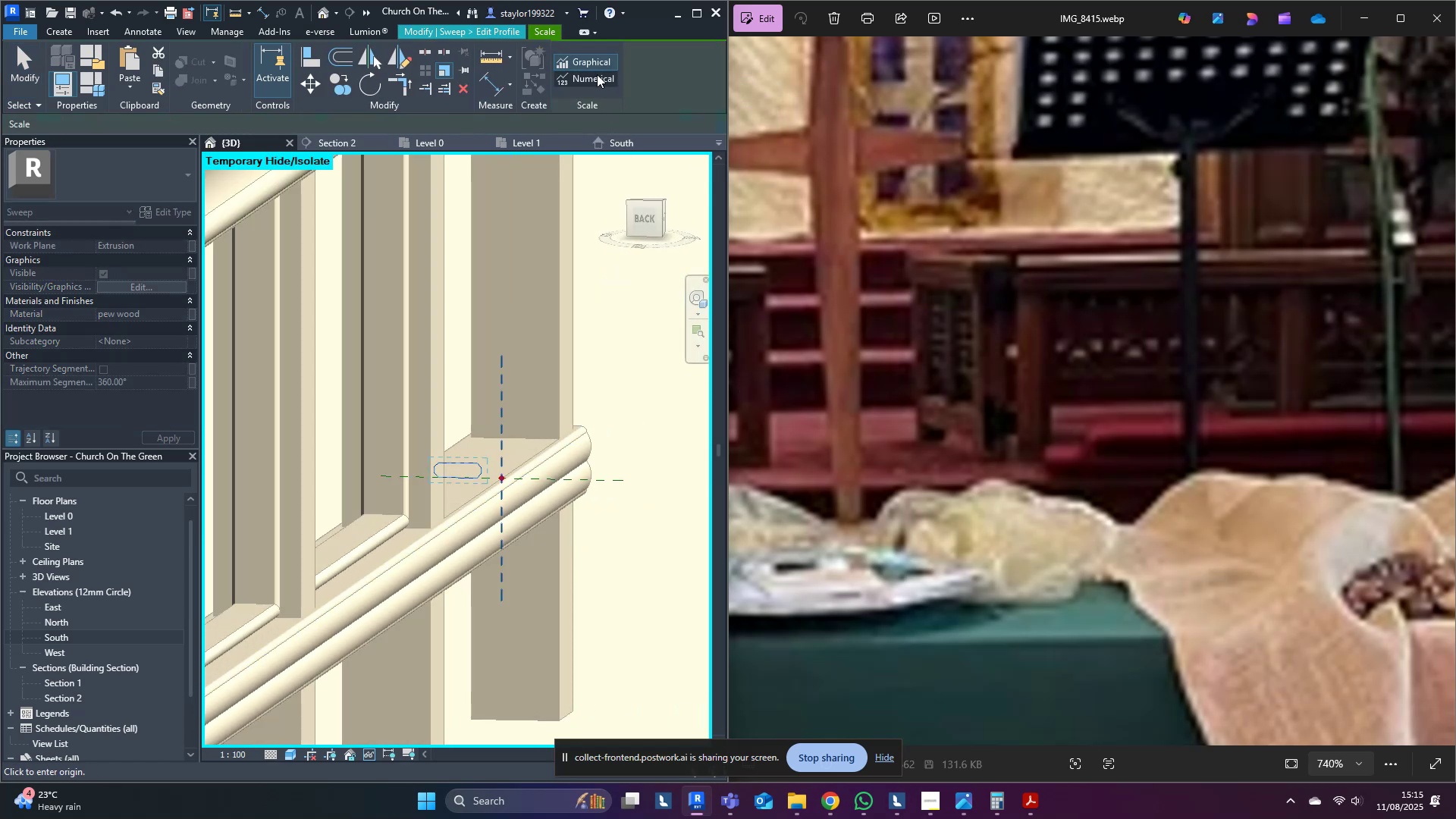 
left_click([598, 78])
 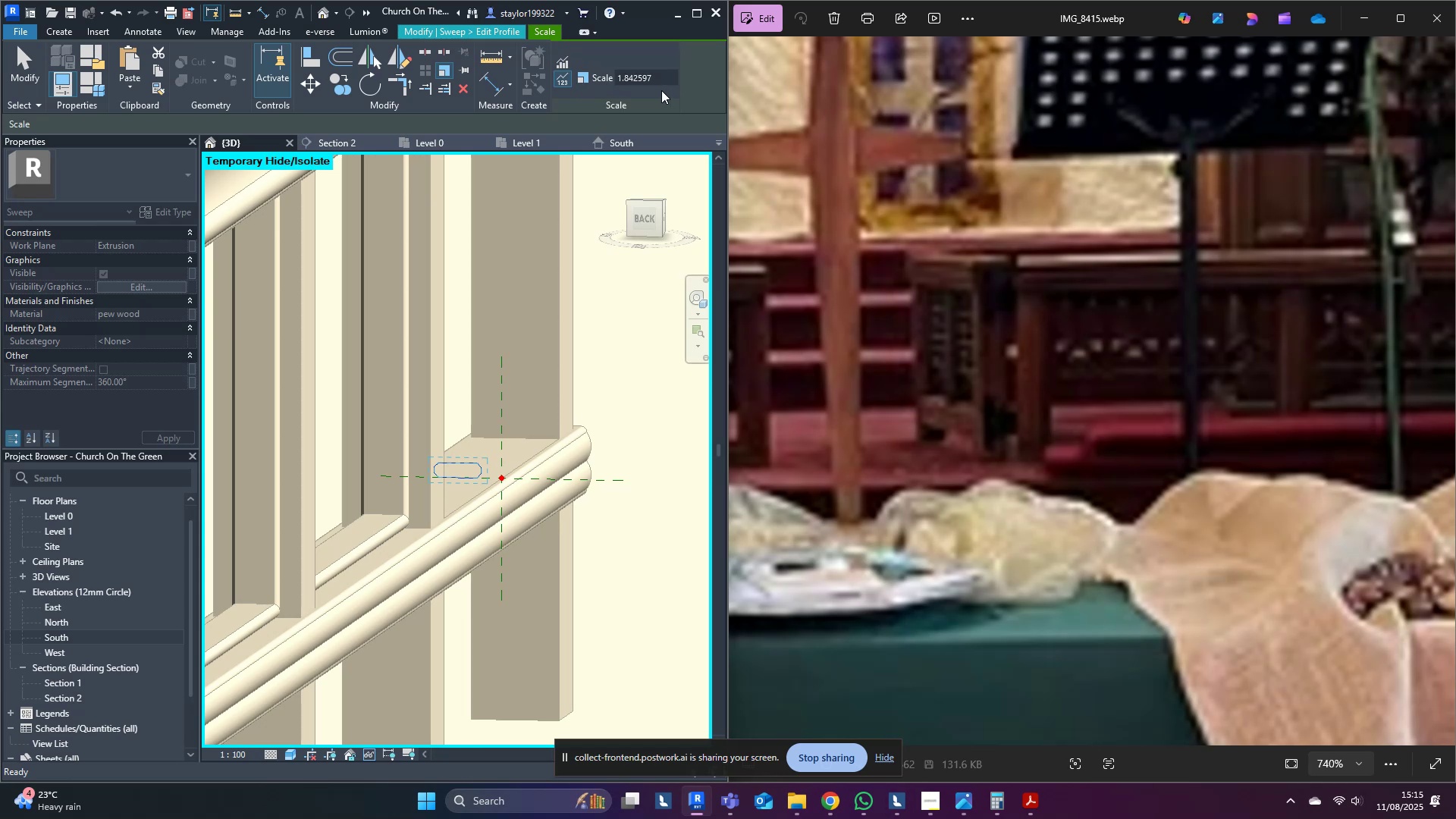 
left_click_drag(start_coordinate=[664, 78], to_coordinate=[597, 80])
 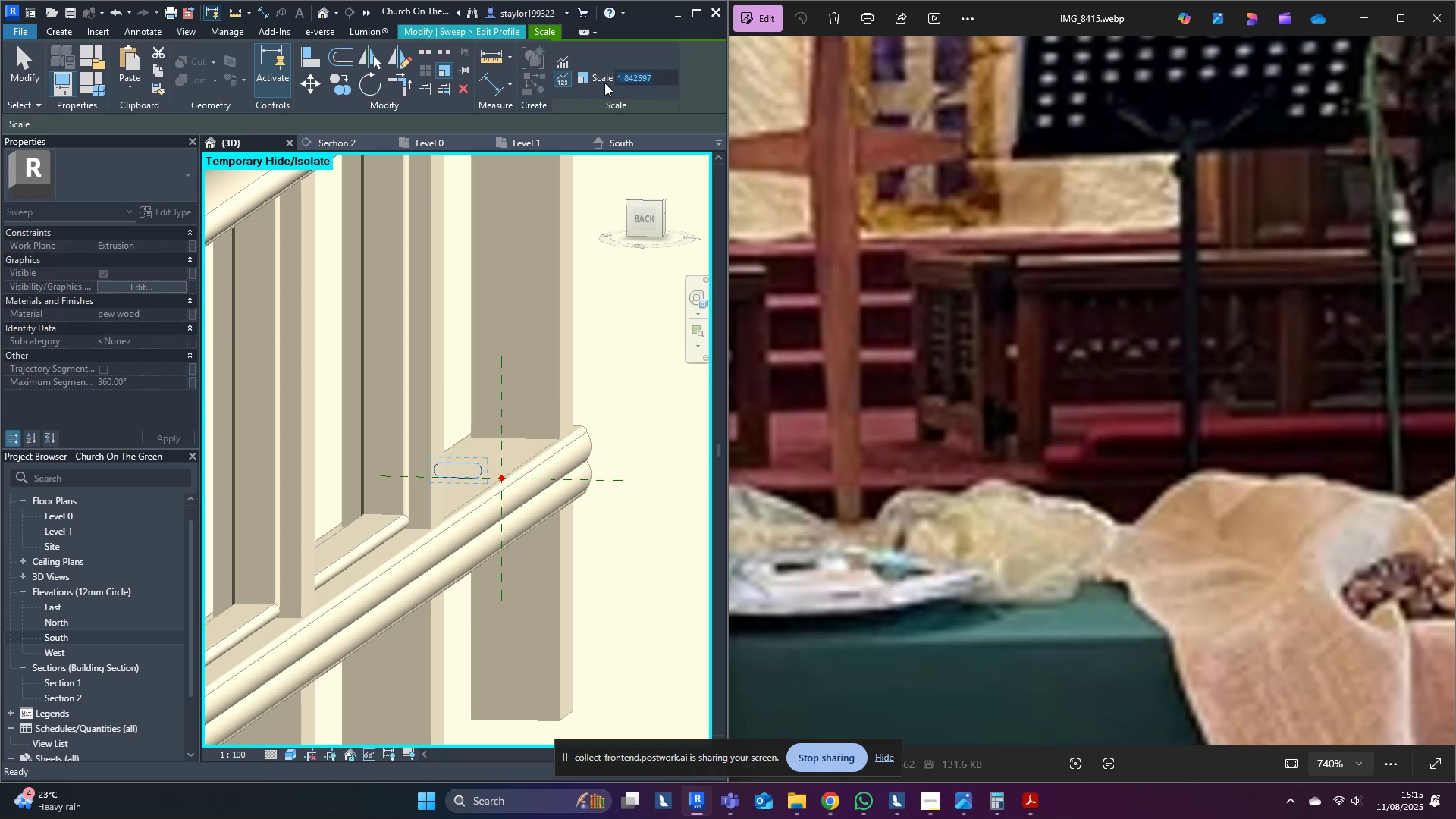 
type(.15)
 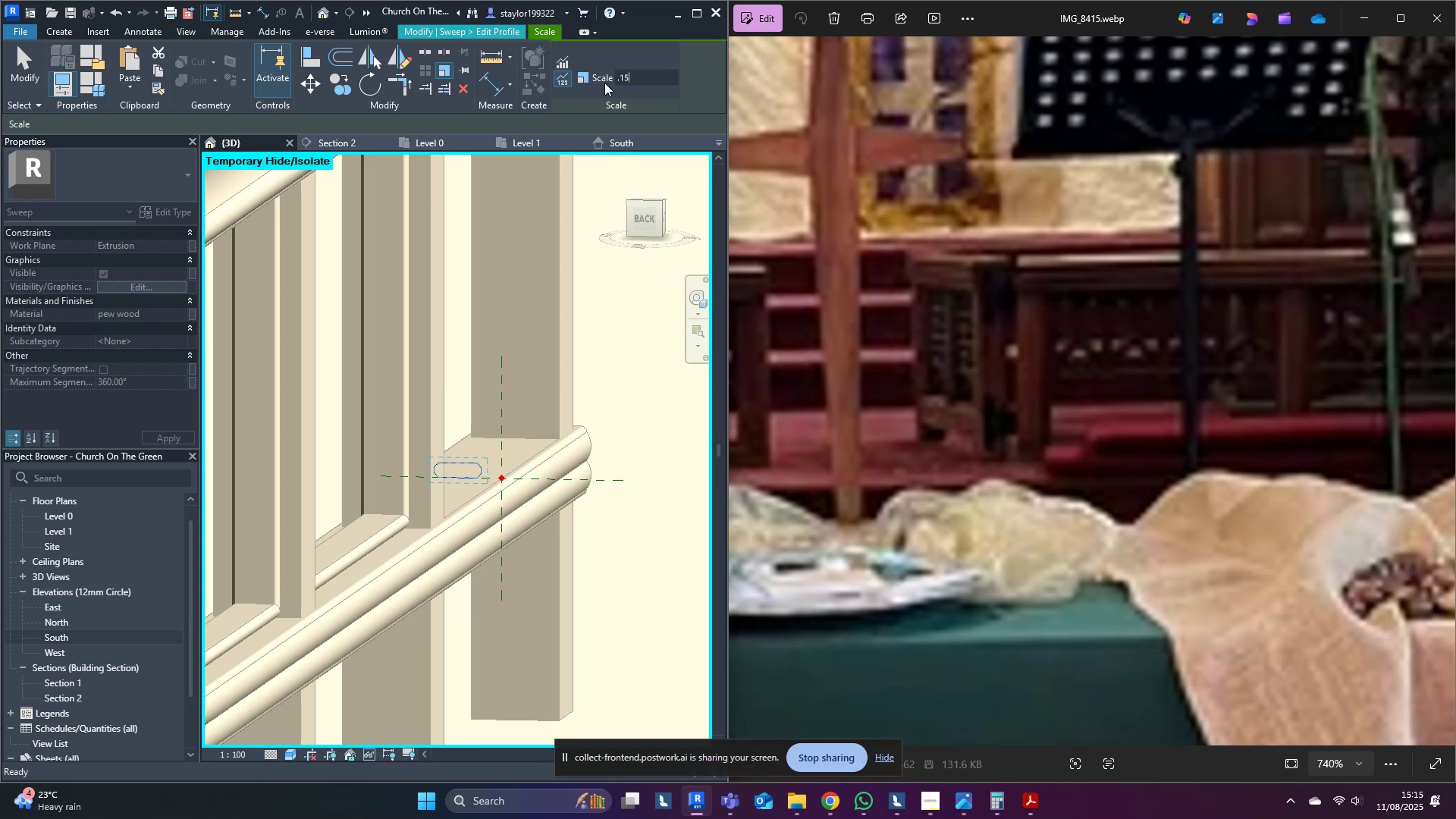 
key(Enter)
 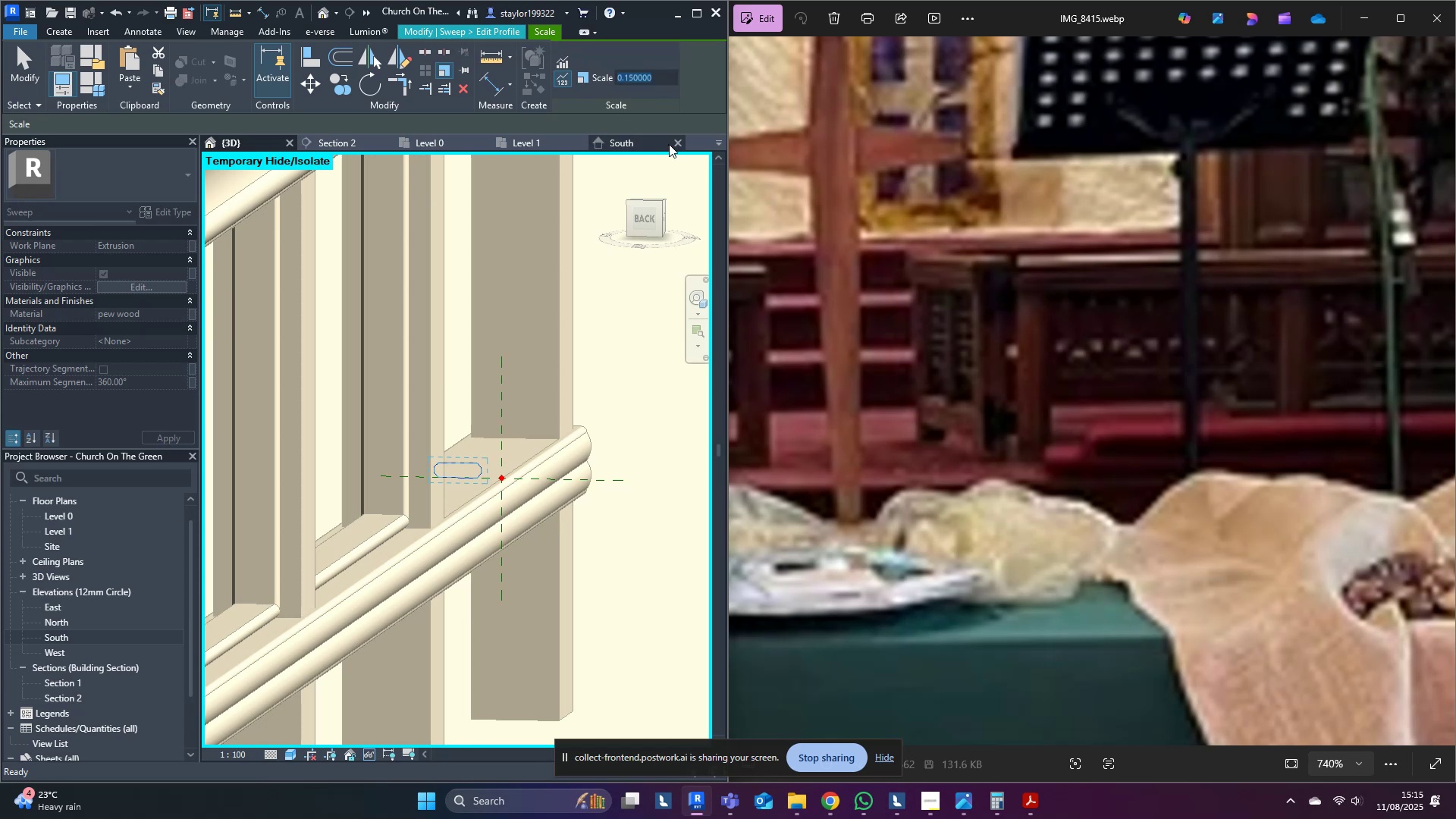 
scroll: coordinate [612, 540], scroll_direction: up, amount: 1.0
 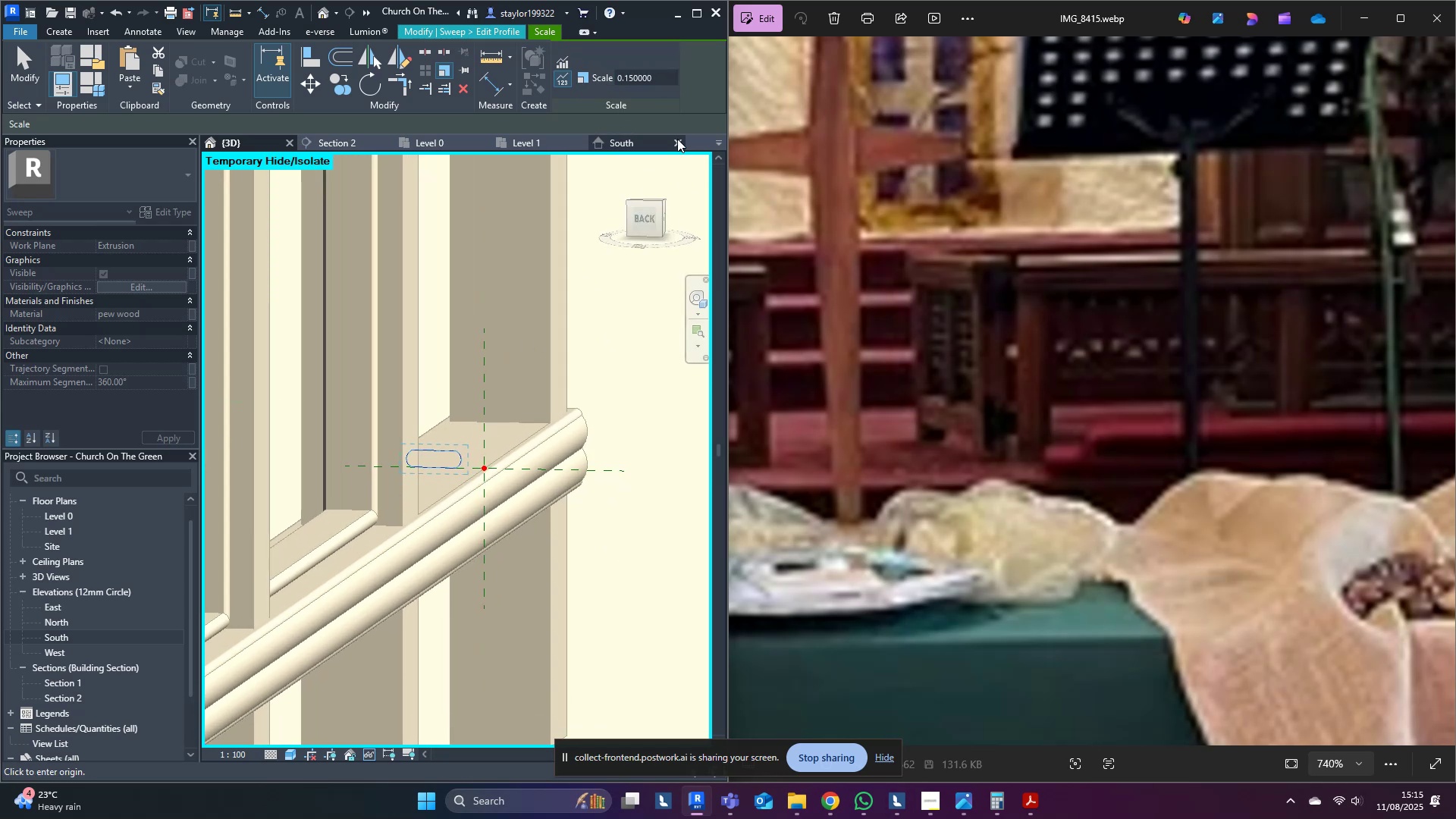 
left_click([664, 80])
 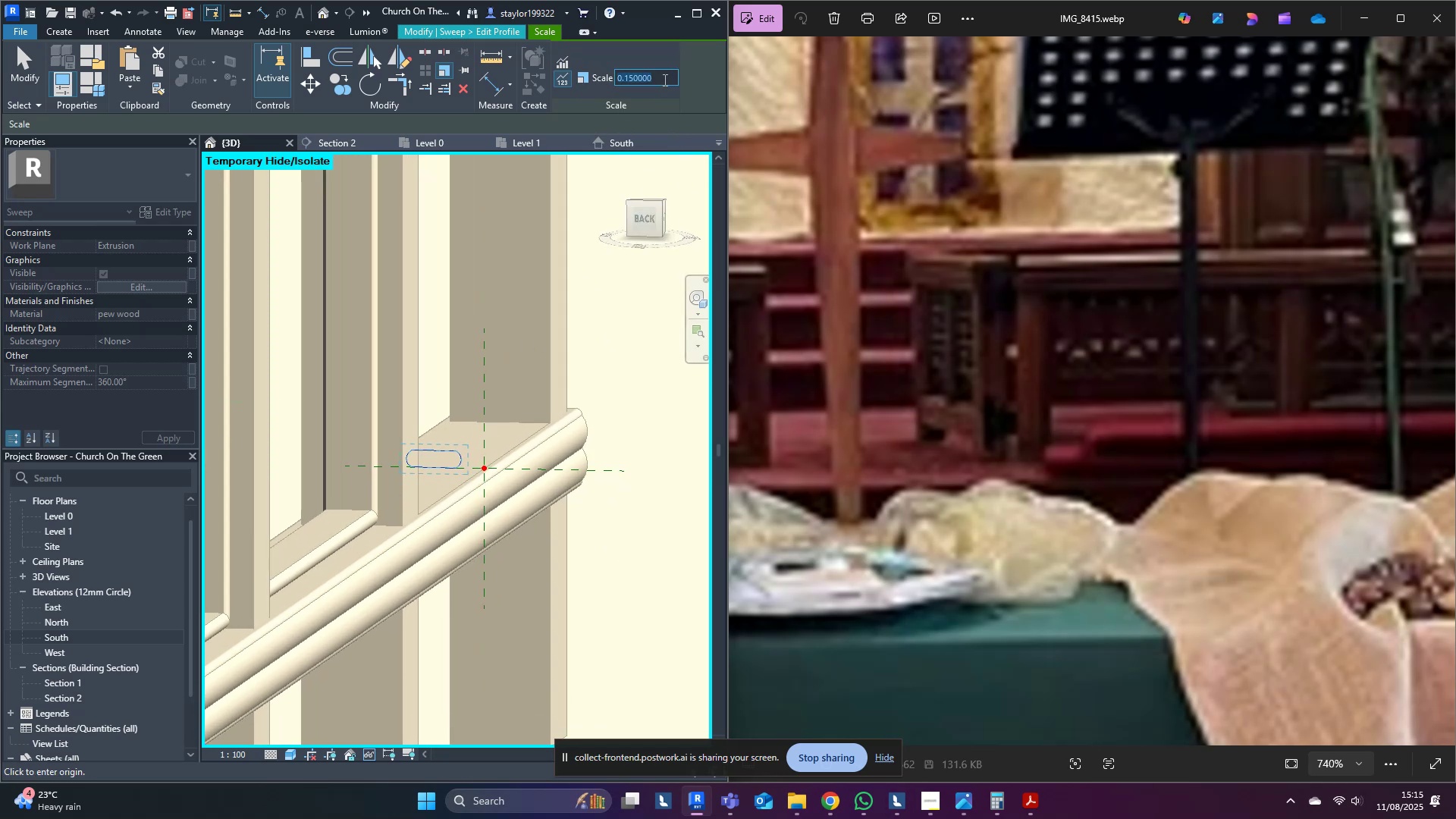 
key(1)
 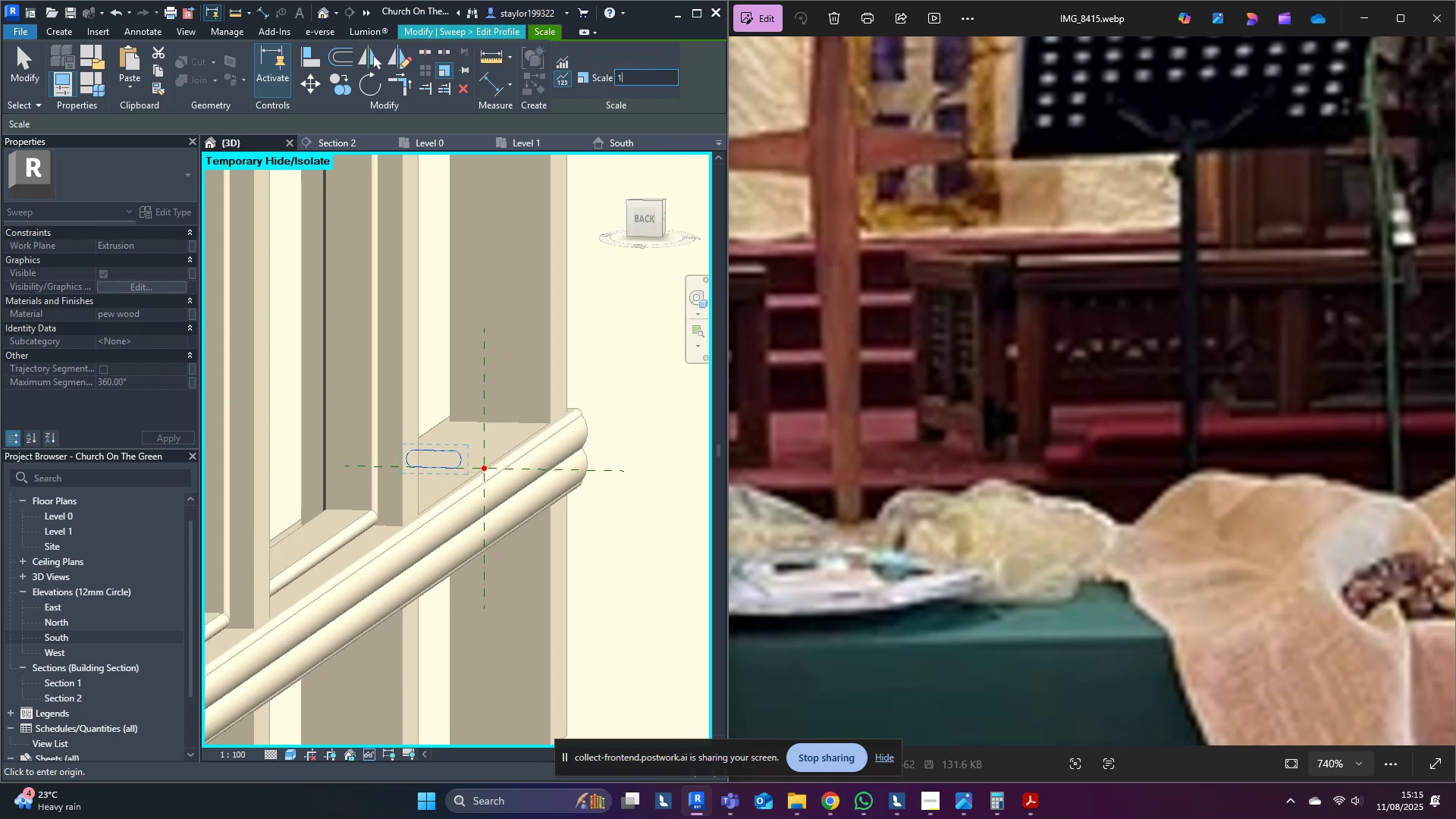 
key(Period)
 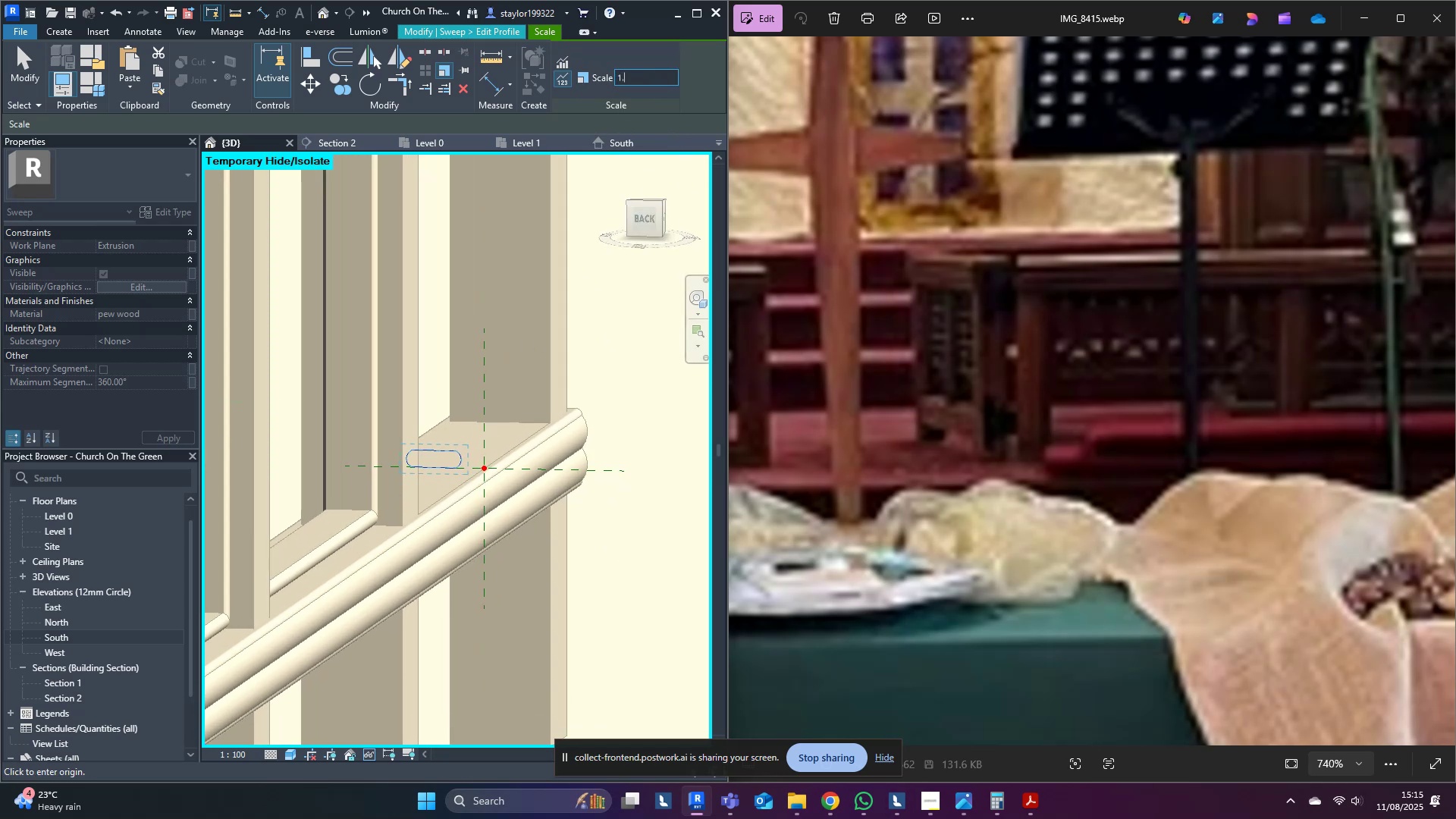 
key(5)
 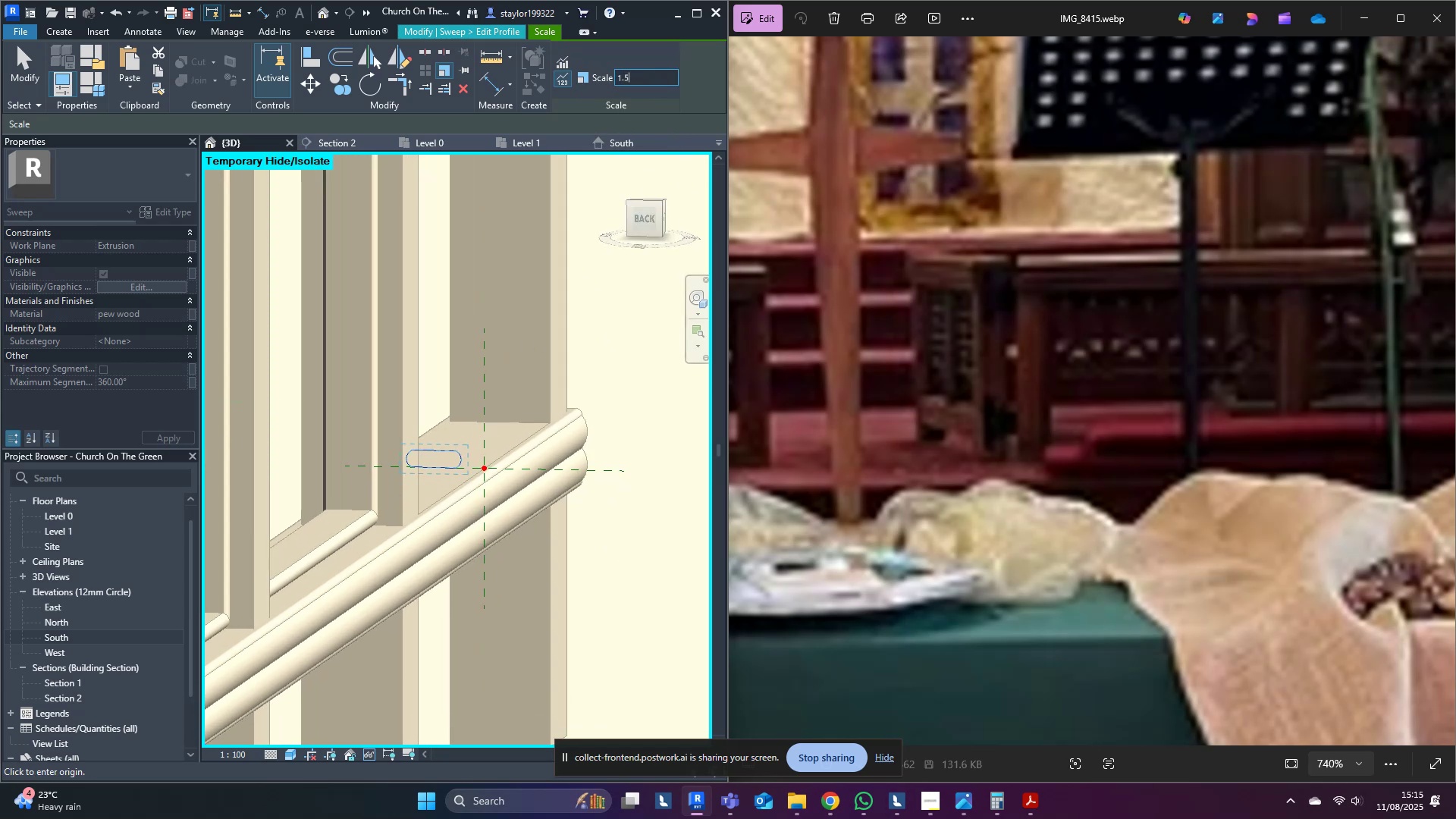 
key(Enter)
 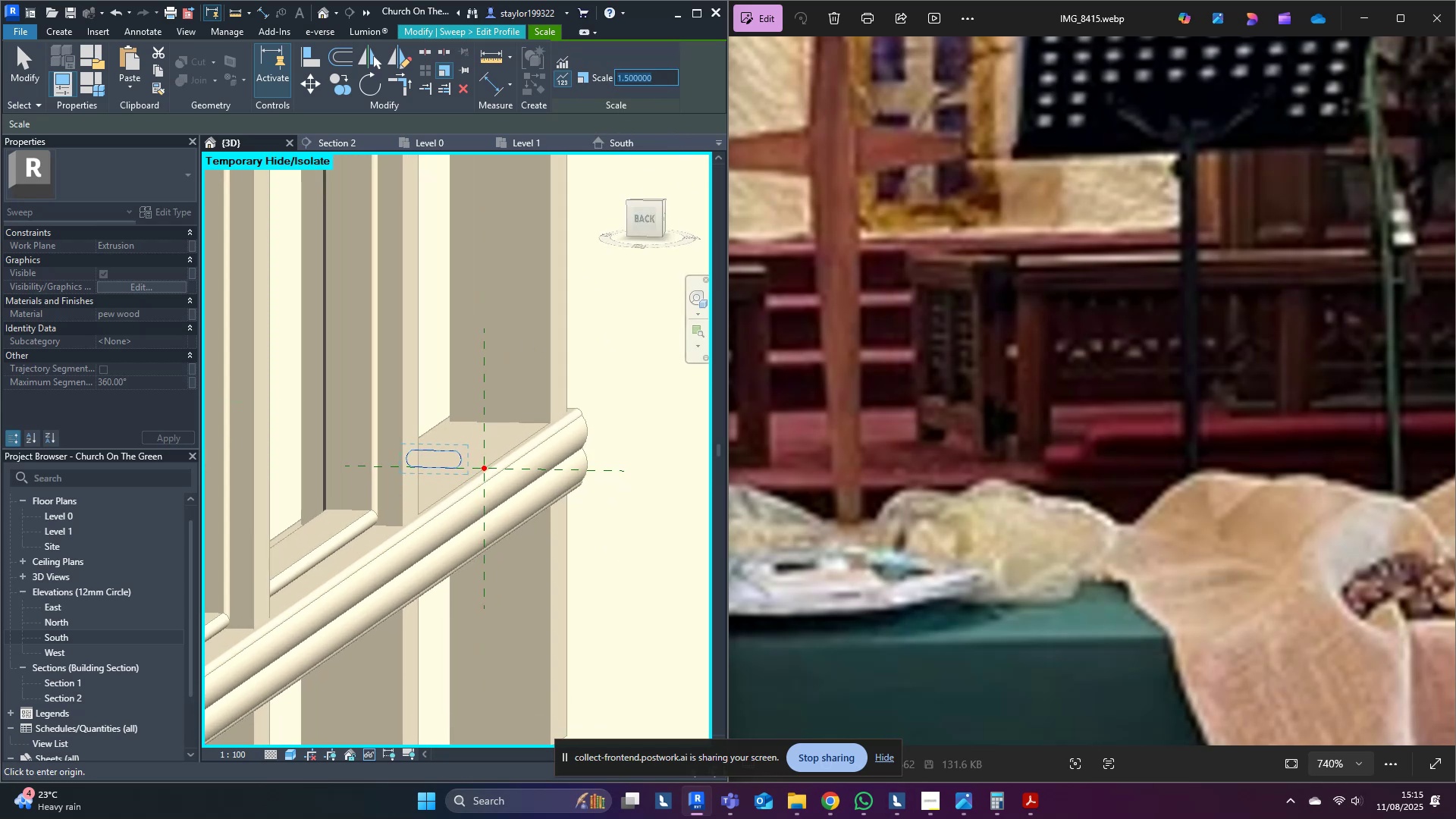 
middle_click([553, 572])
 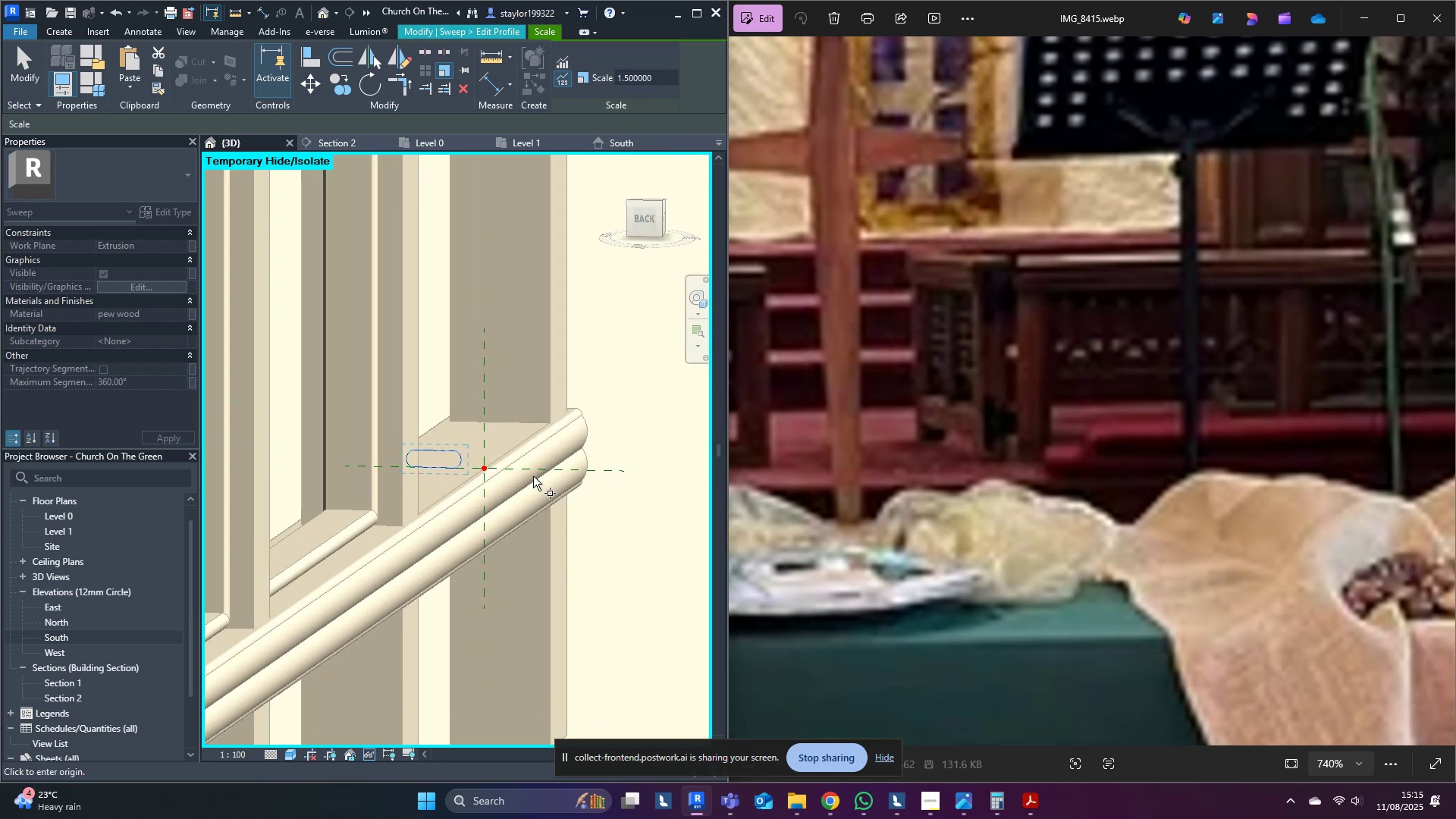 
scroll: coordinate [409, 447], scroll_direction: up, amount: 6.0
 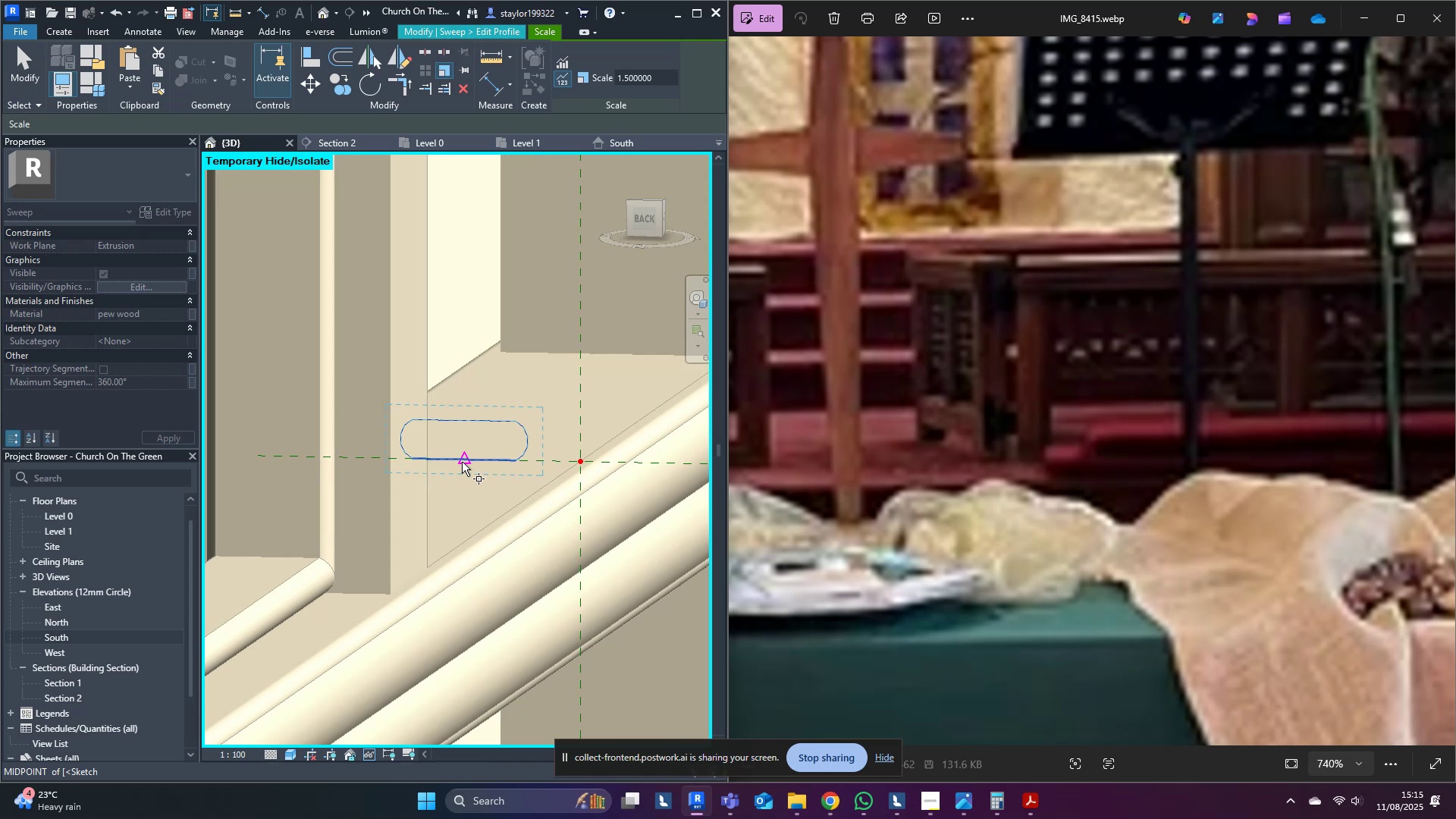 
left_click([462, 461])
 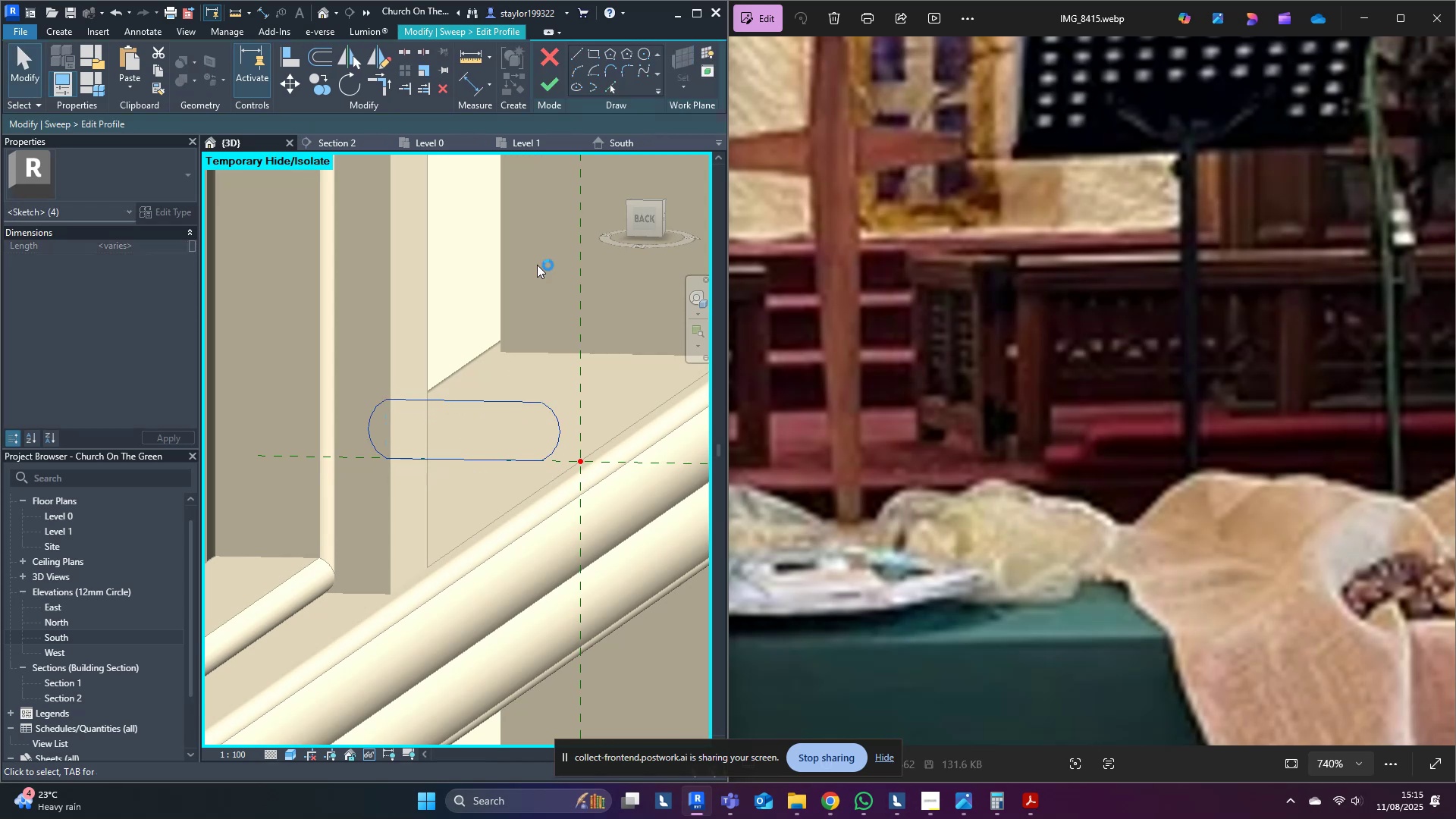 
scroll: coordinate [451, 505], scroll_direction: down, amount: 5.0
 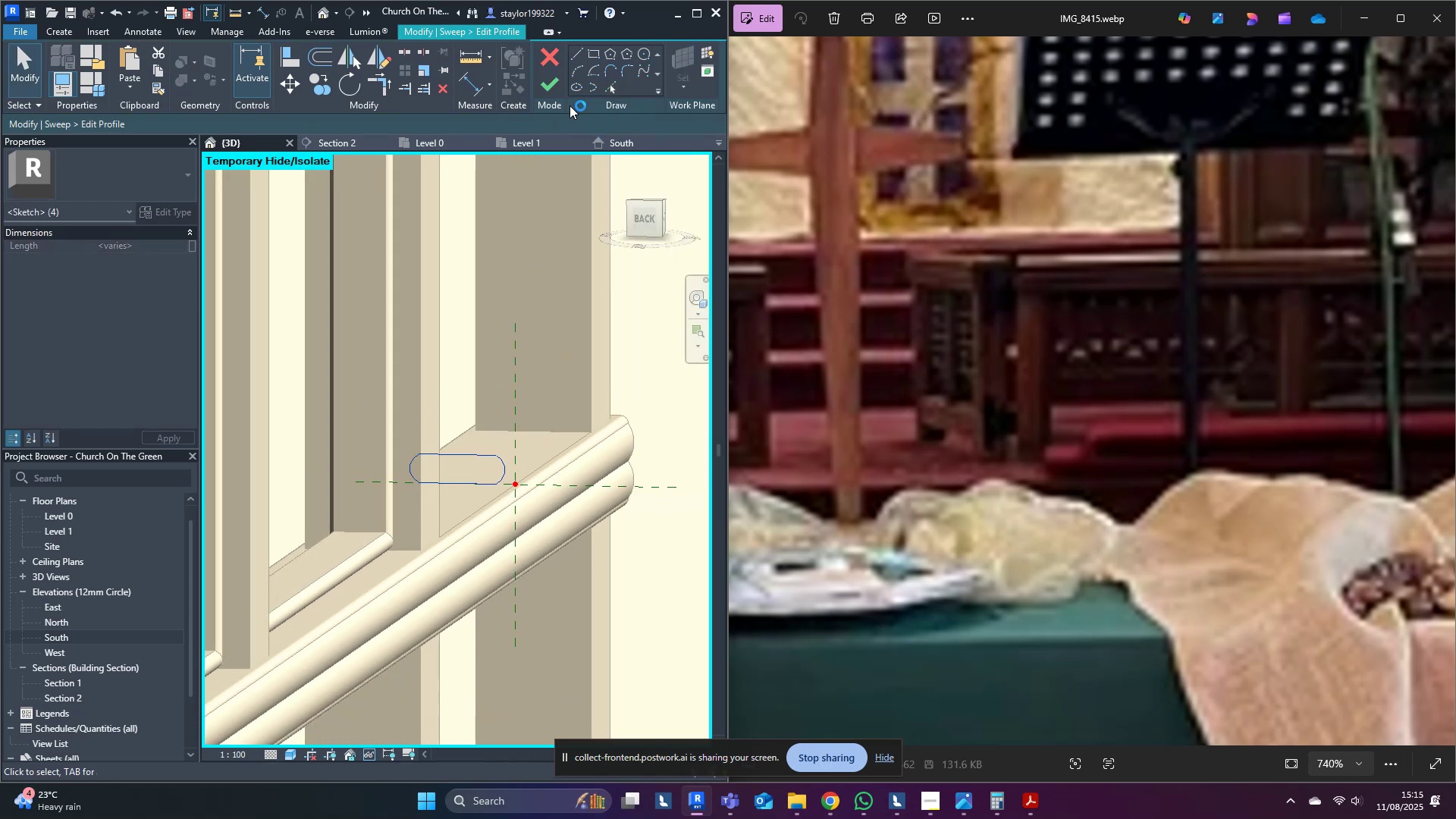 
left_click([553, 86])
 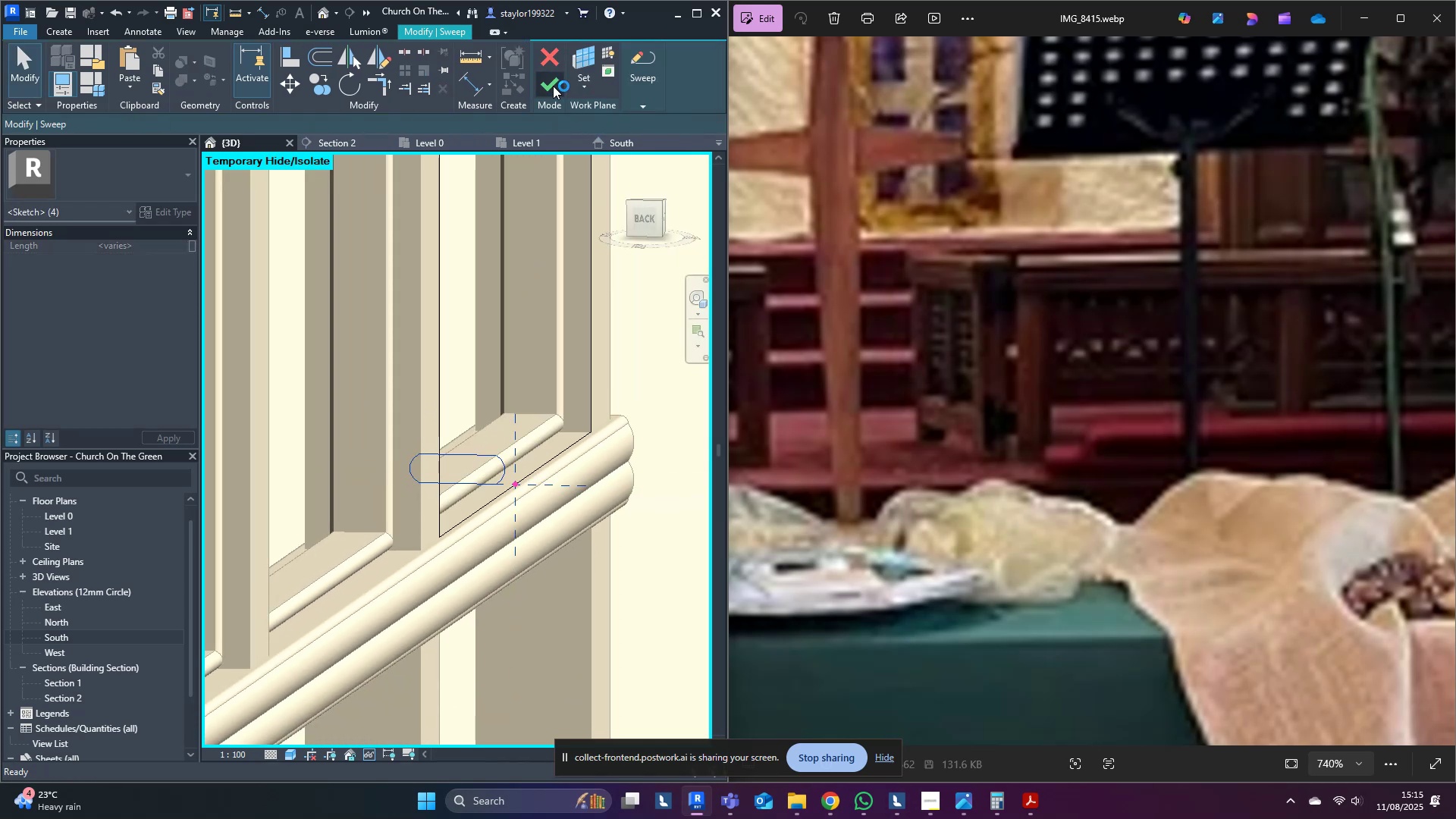 
left_click([553, 86])
 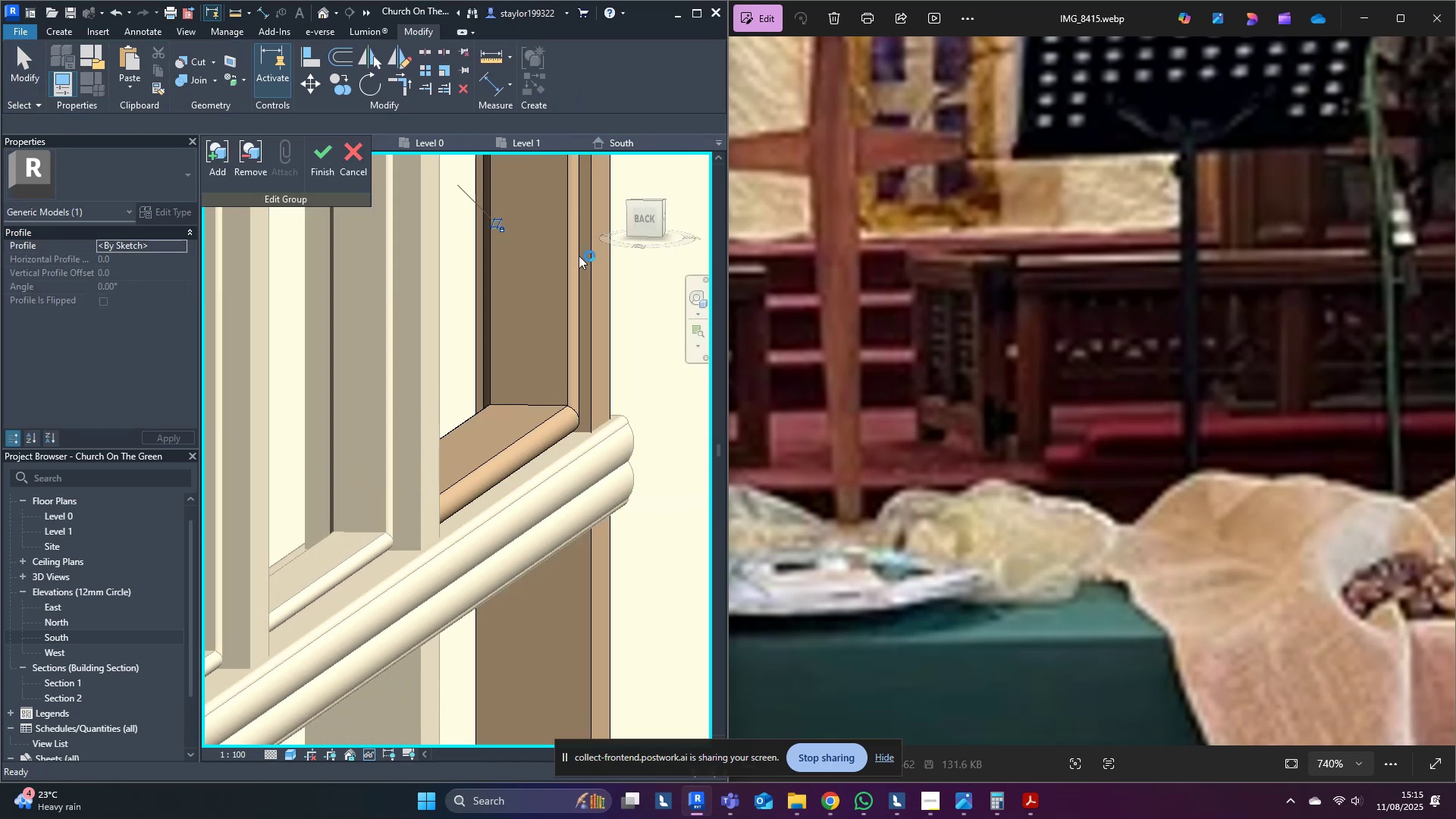 
scroll: coordinate [444, 494], scroll_direction: down, amount: 8.0
 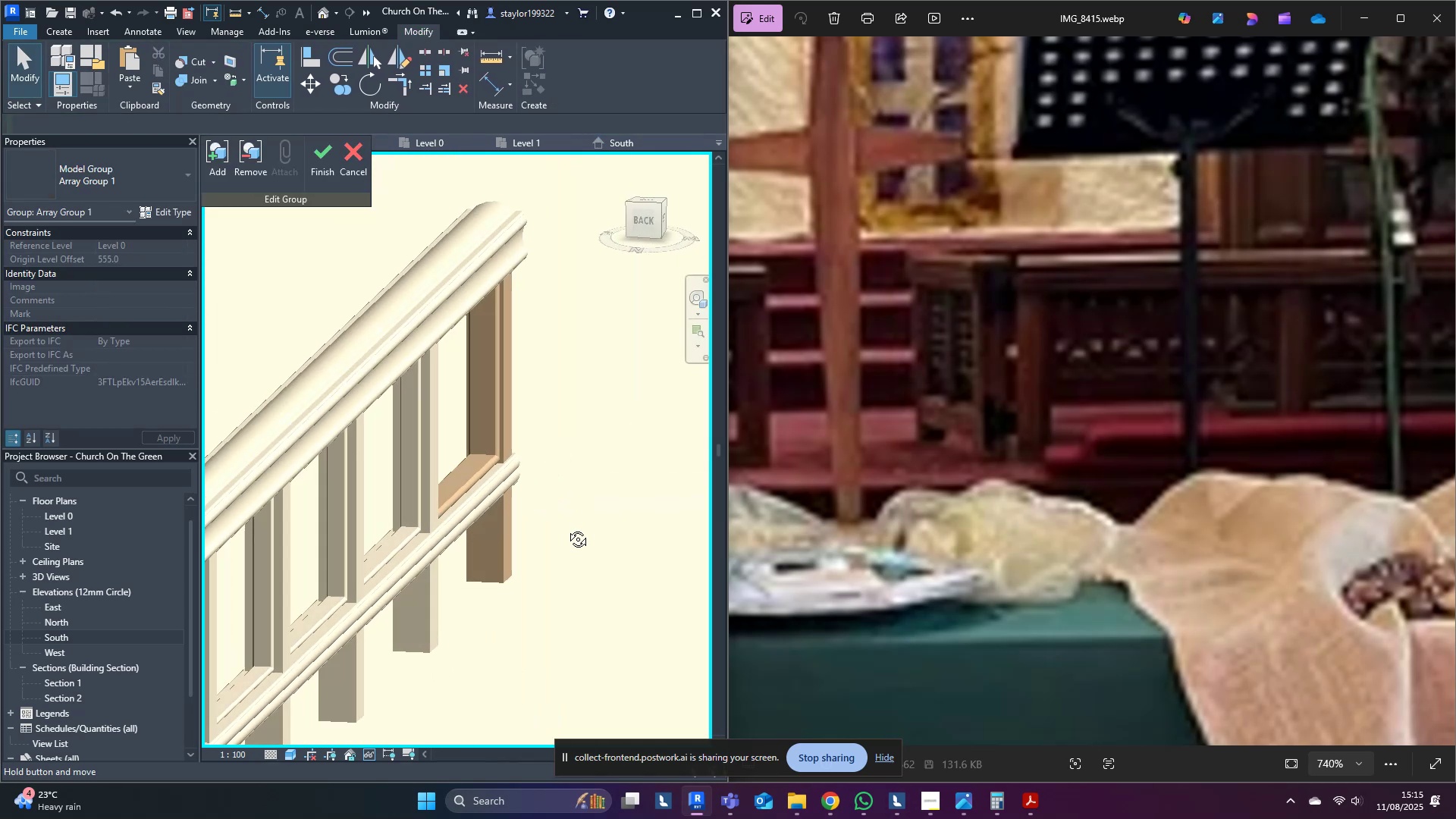 
key(Escape)
 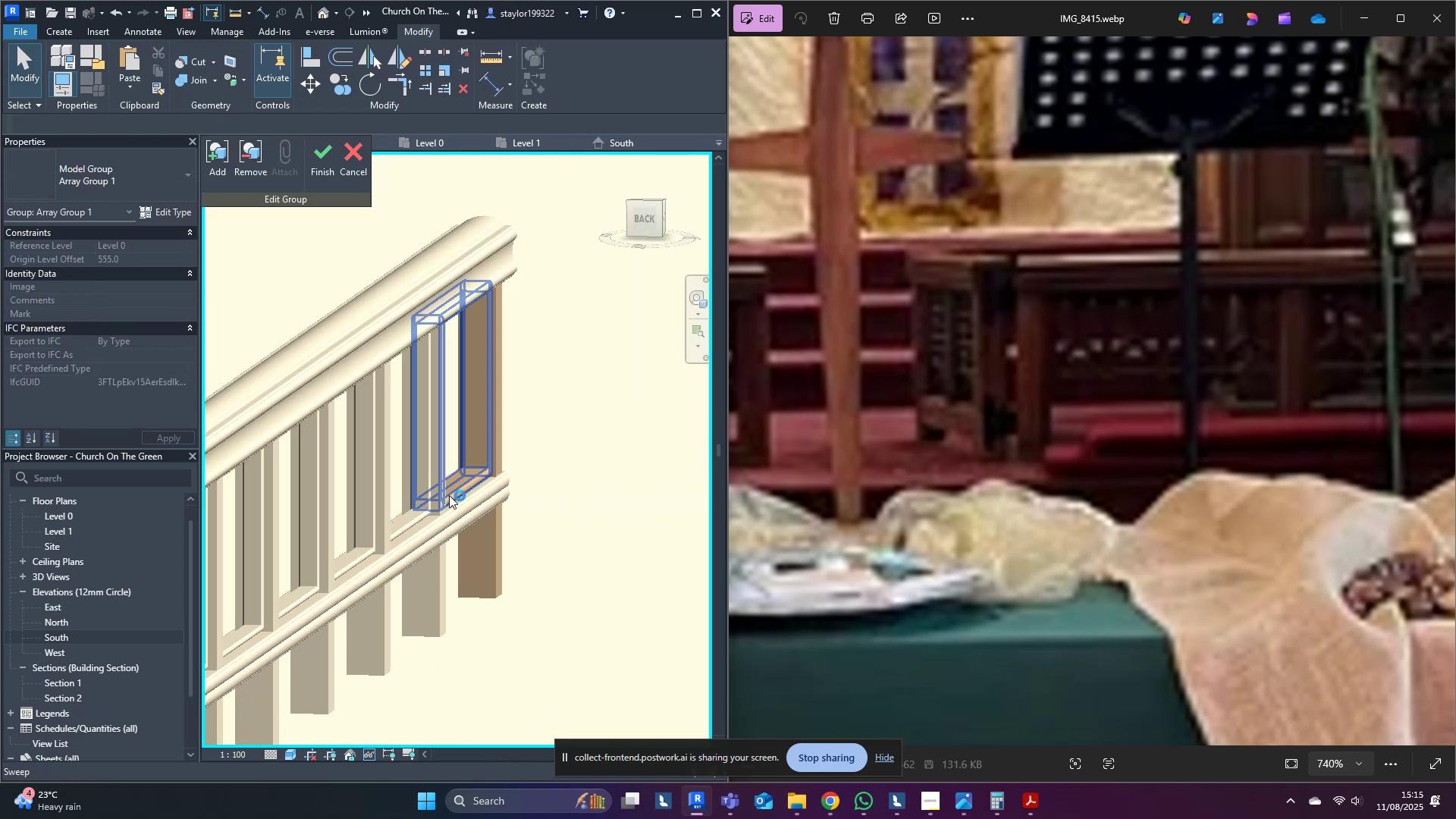 
hold_key(key=ShiftLeft, duration=1.54)
 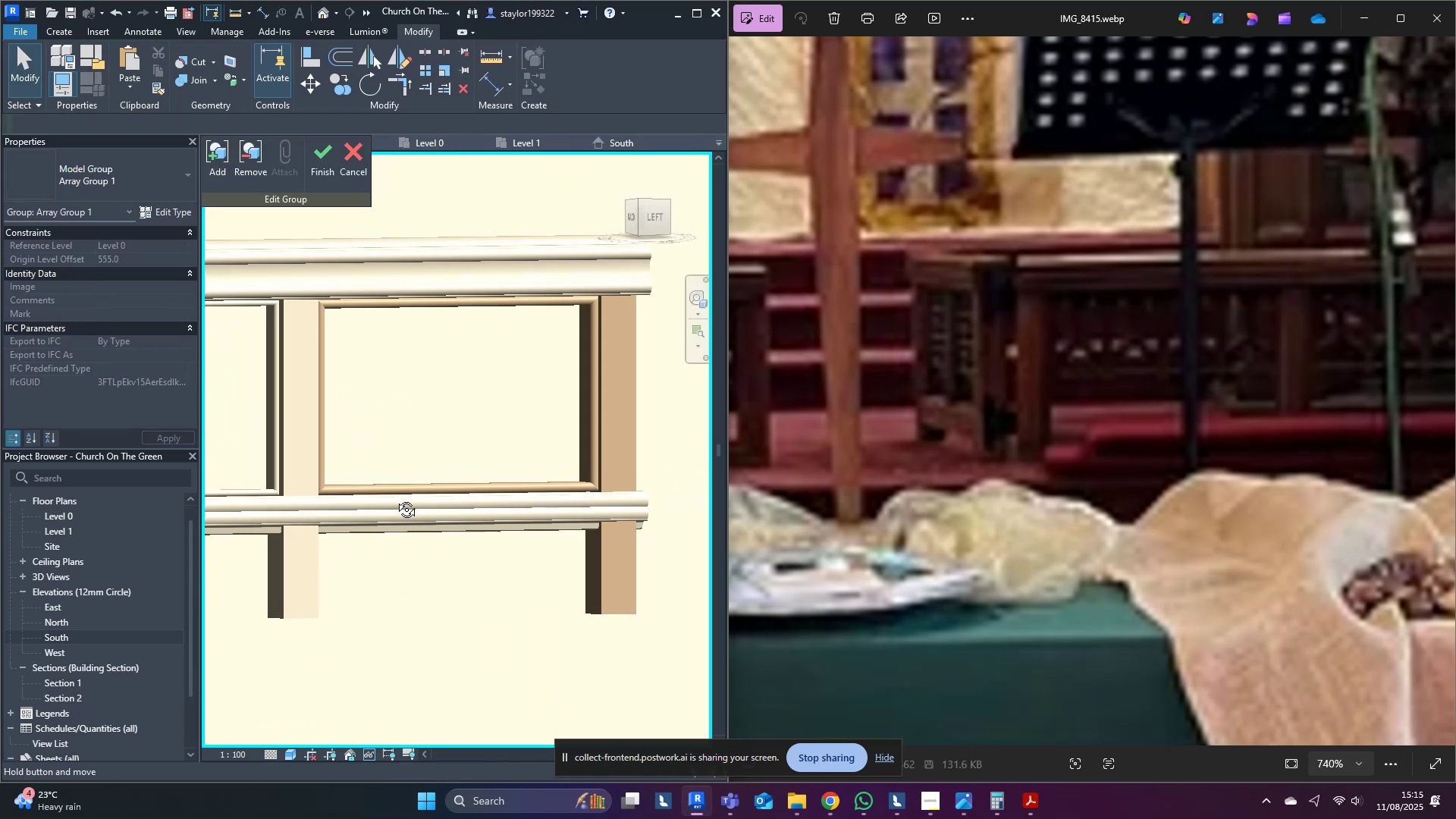 
key(Shift+ShiftLeft)
 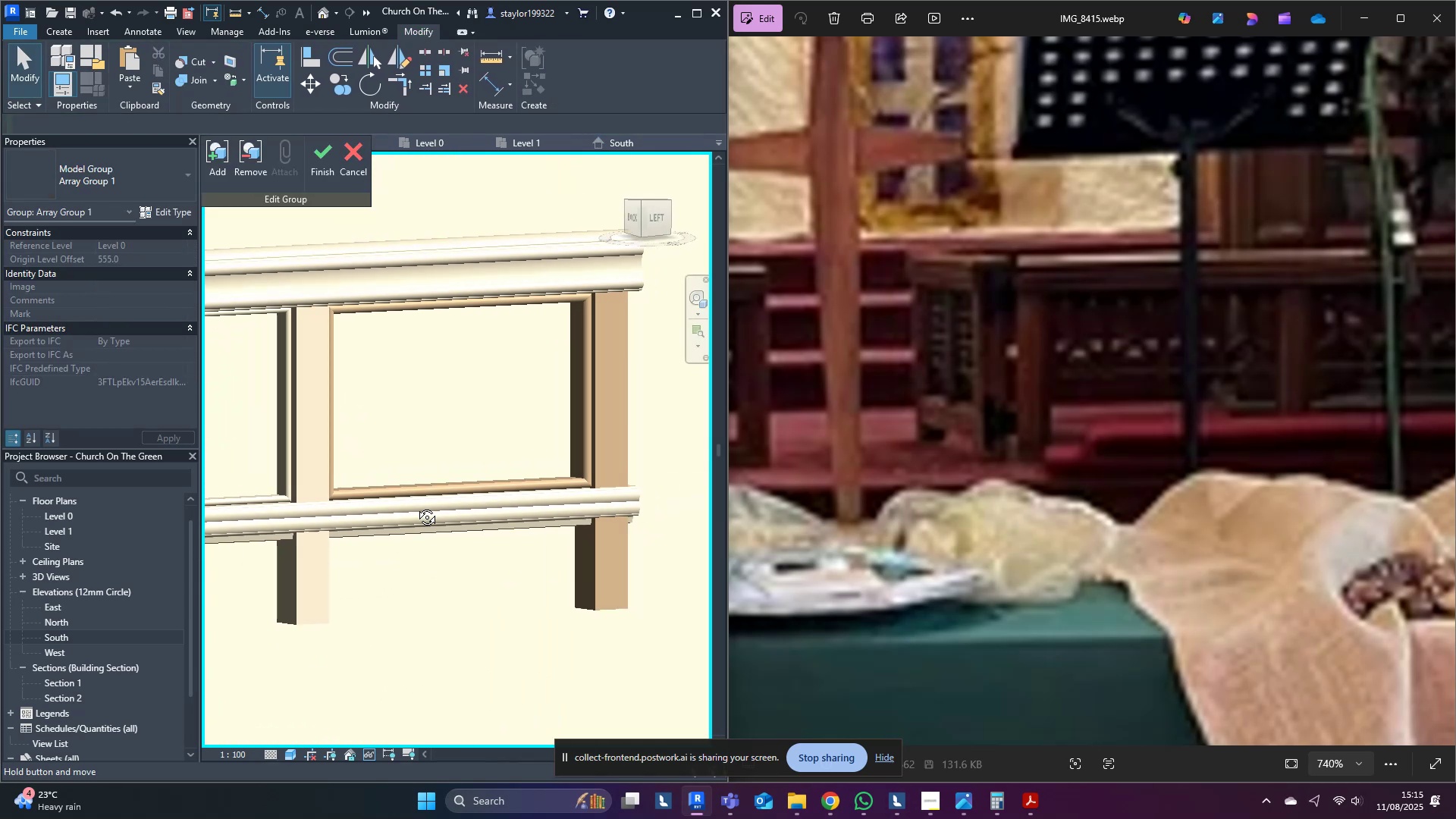 
key(Shift+ShiftLeft)
 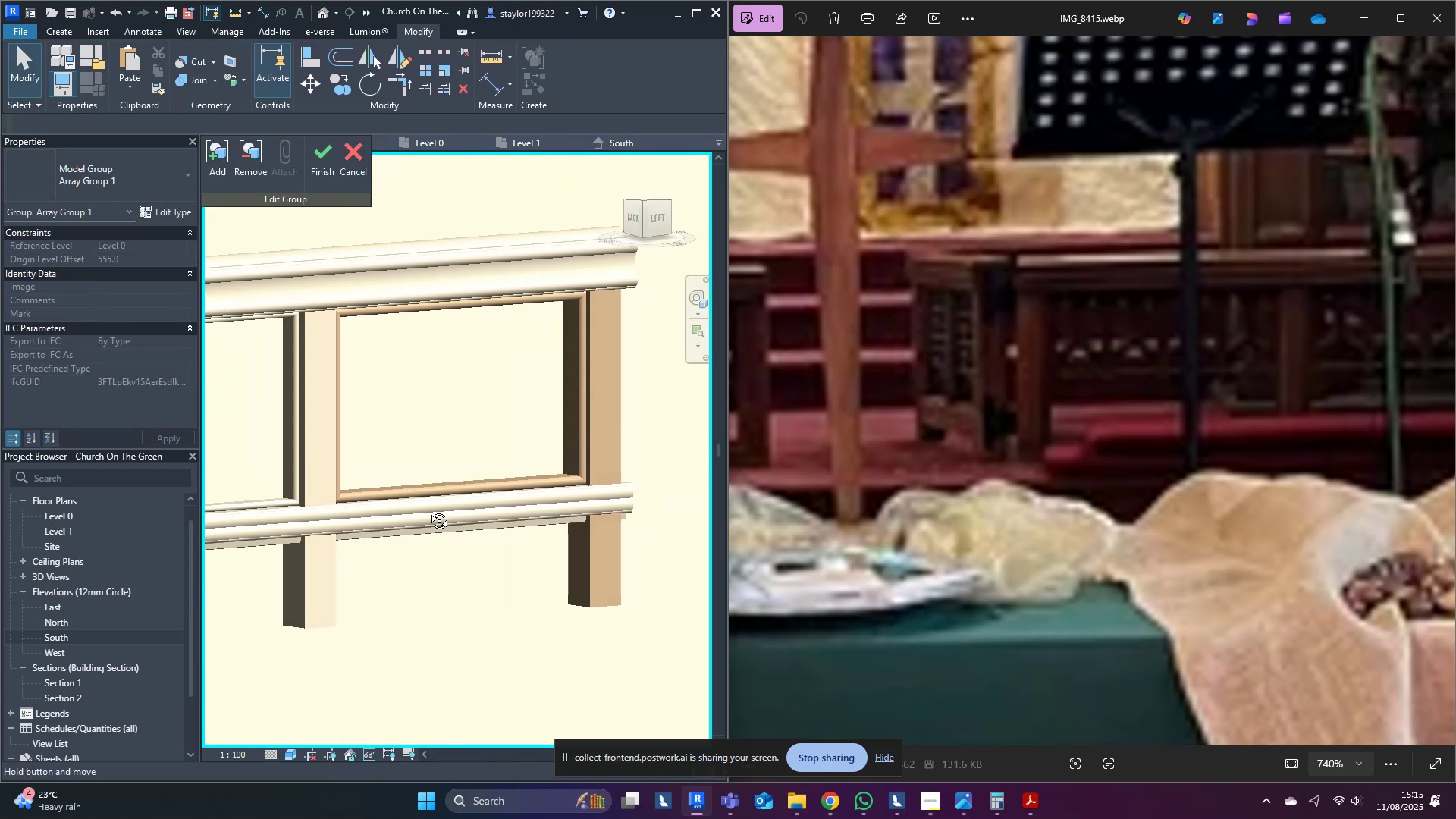 
key(Shift+ShiftLeft)
 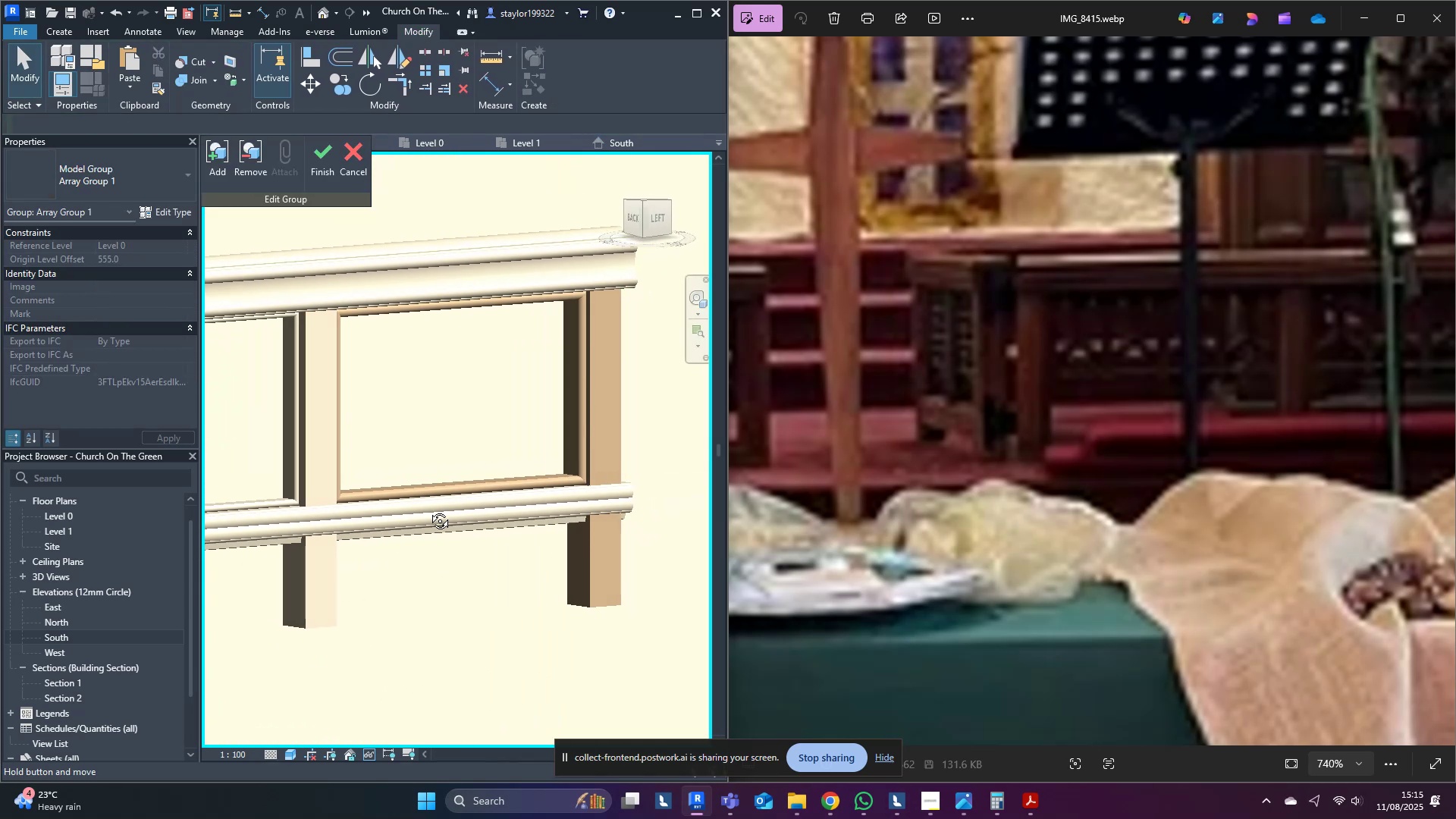 
key(Shift+ShiftLeft)
 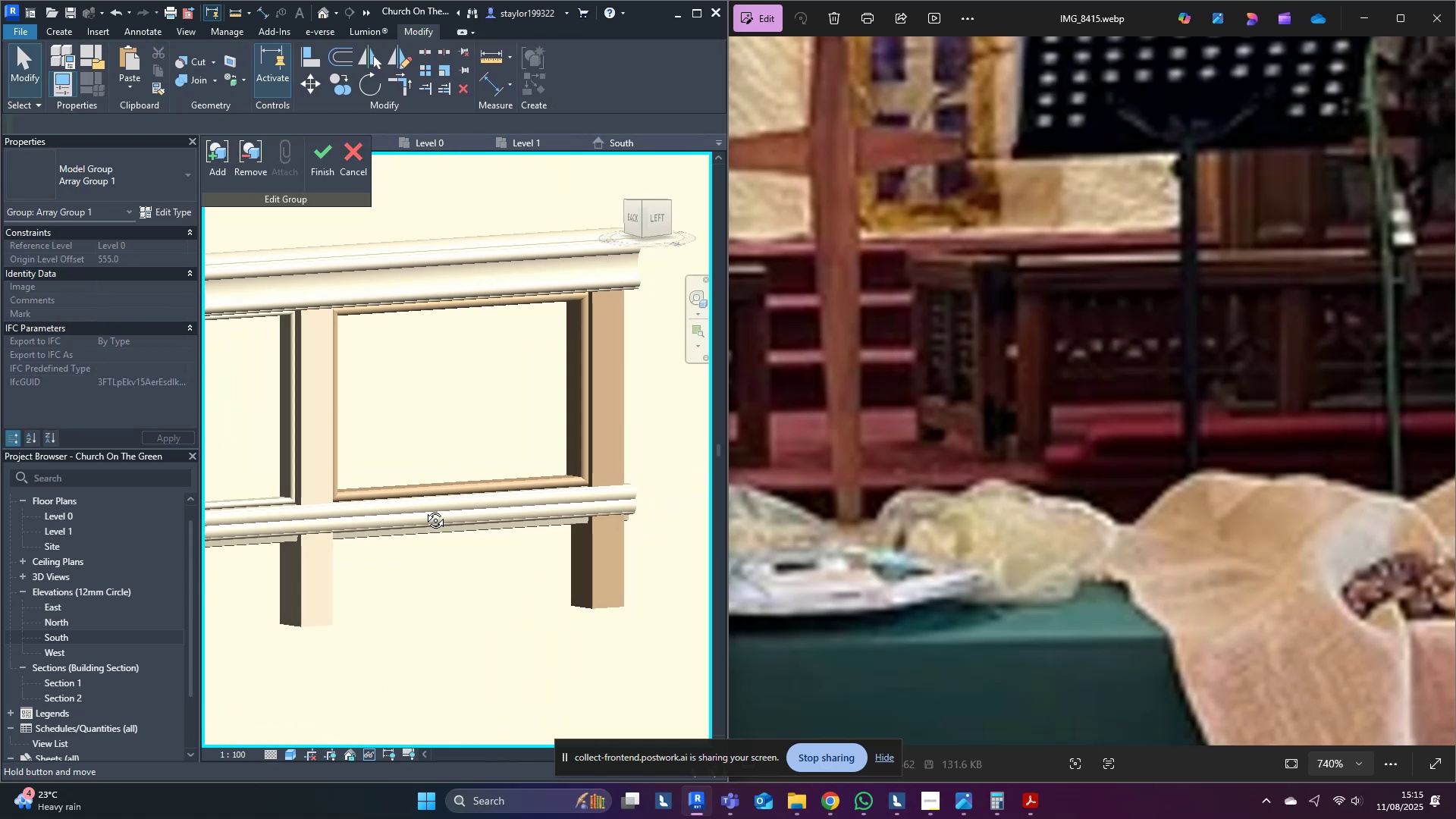 
key(Shift+ShiftLeft)
 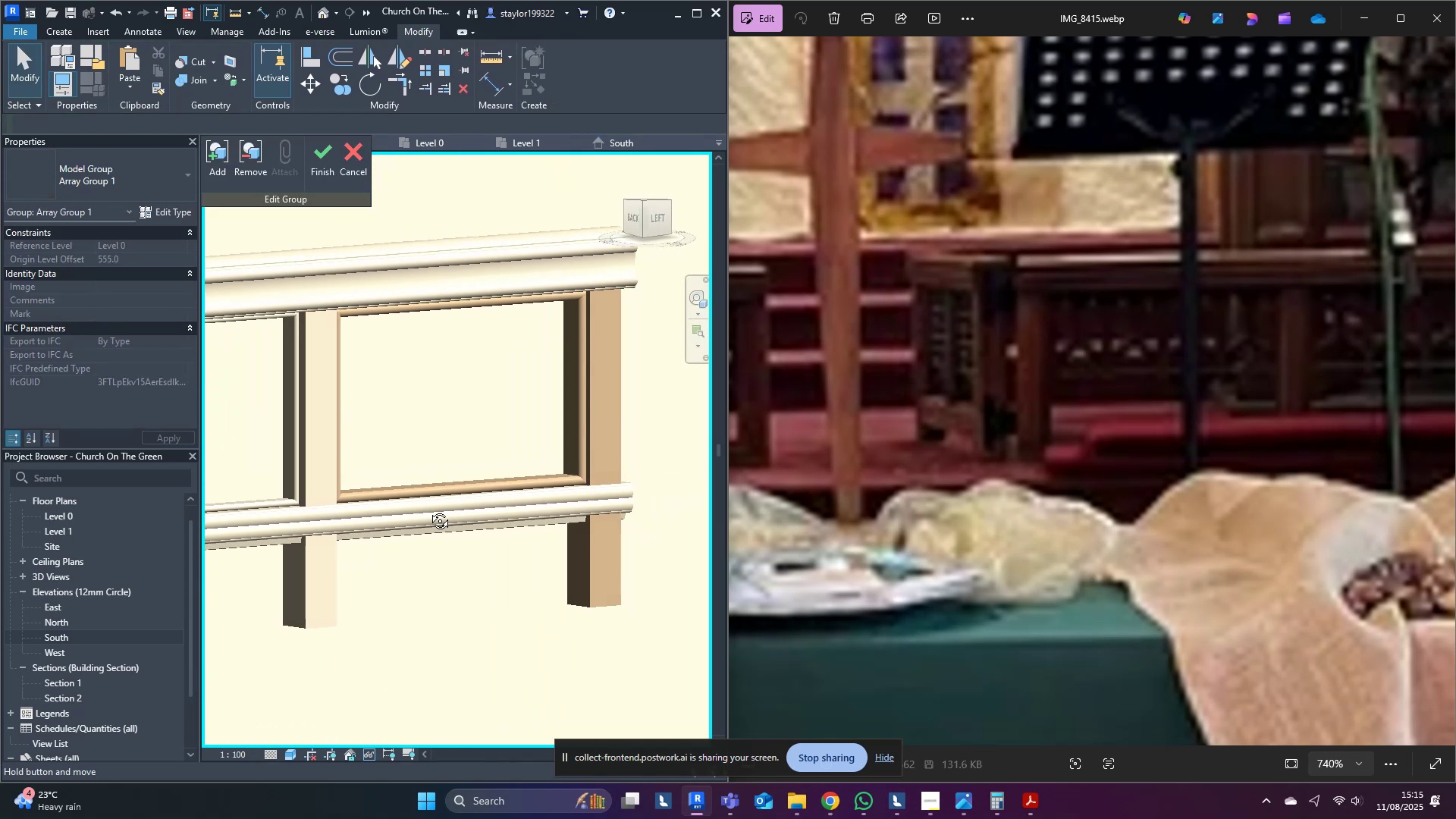 
key(Shift+ShiftLeft)
 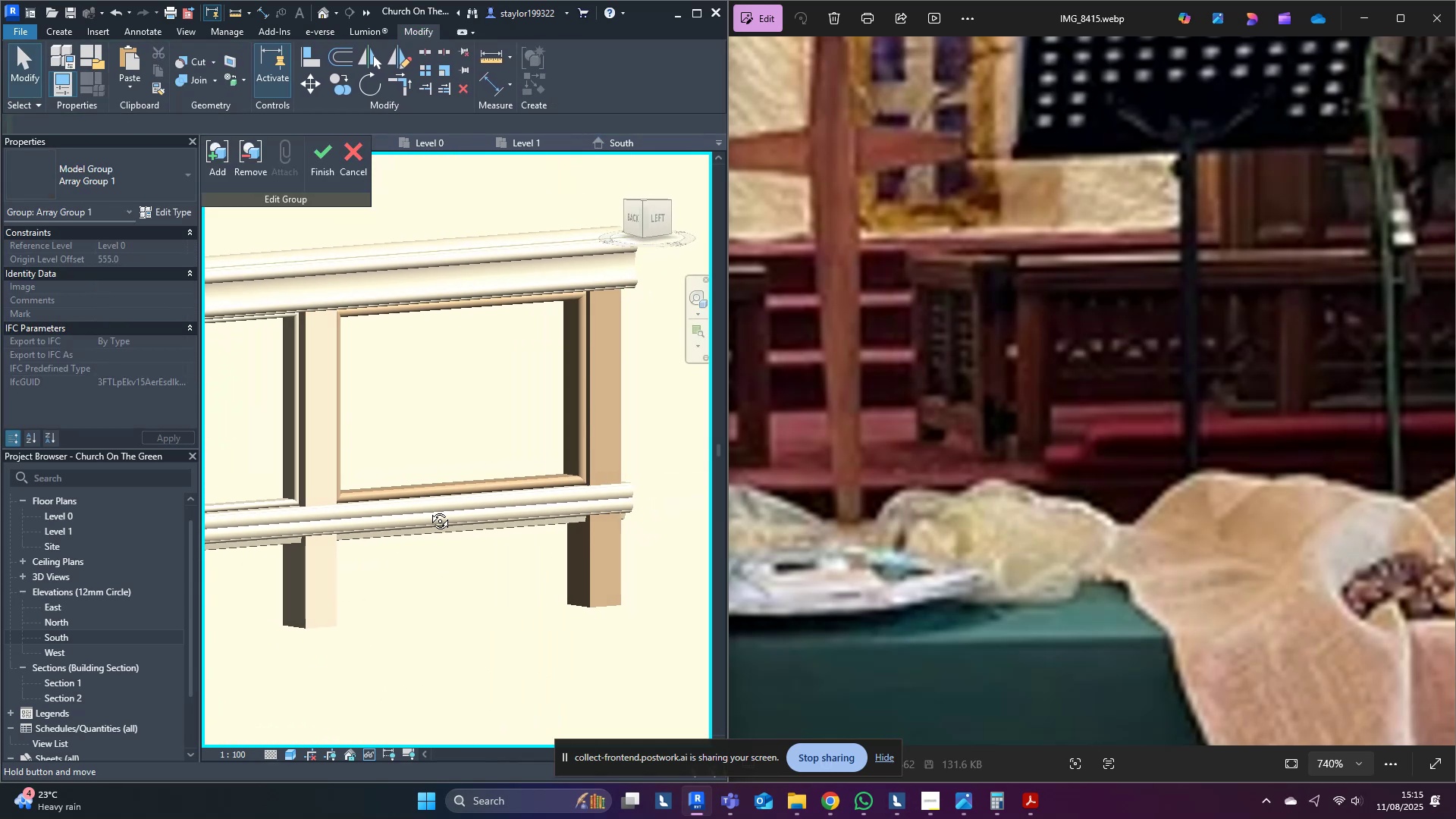 
key(Shift+ShiftLeft)
 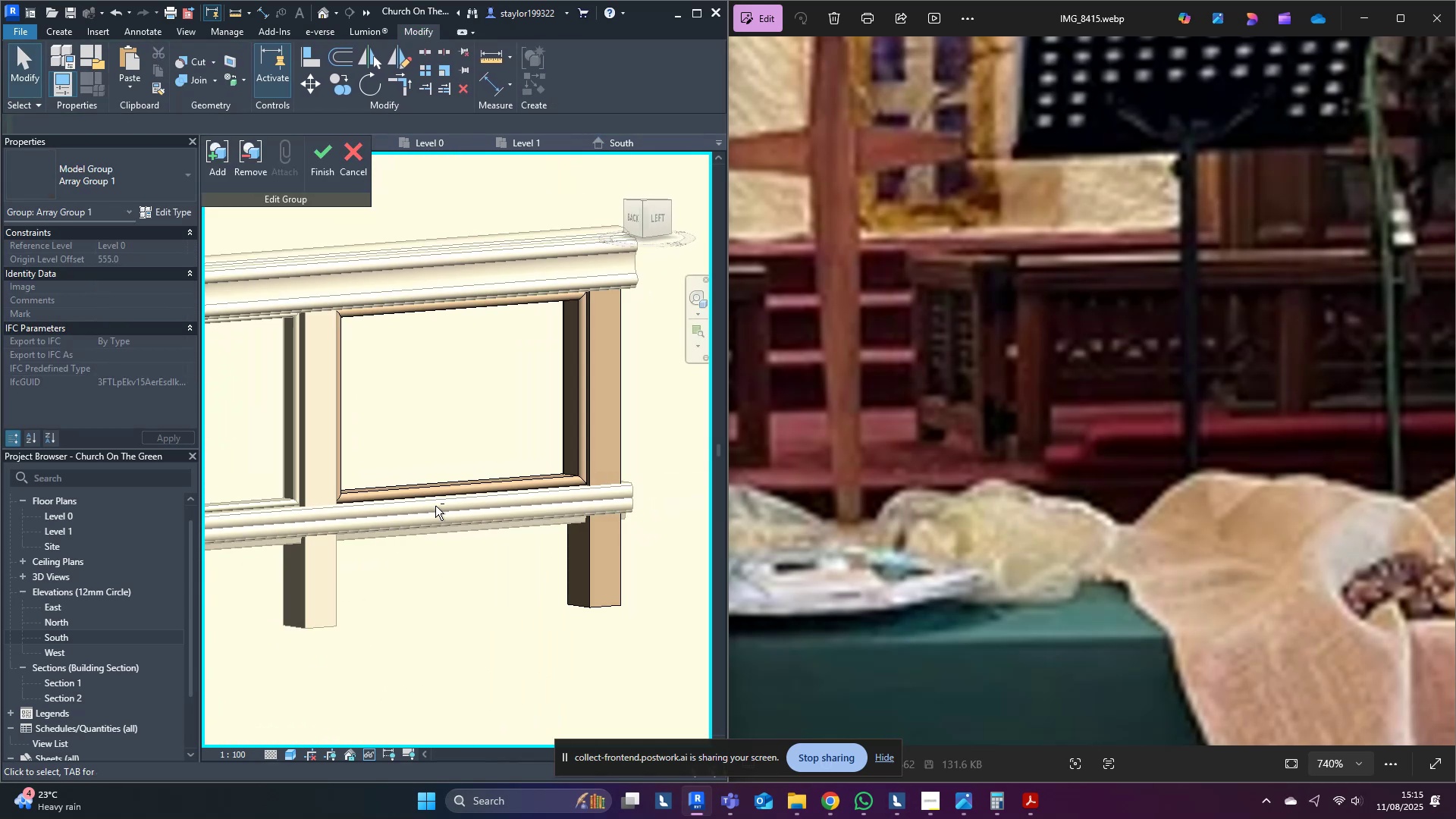 
key(Shift+ShiftLeft)
 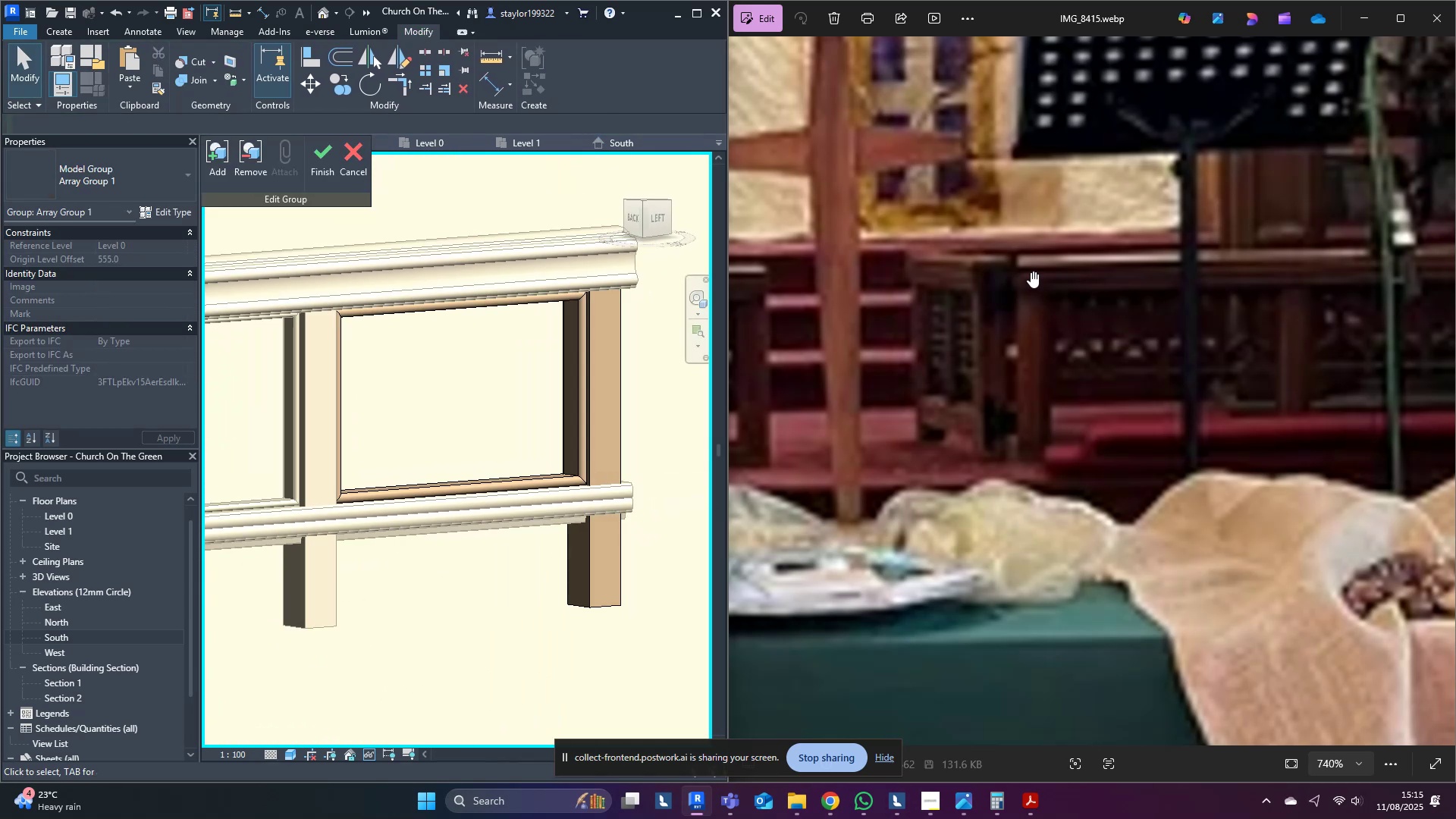 
left_click_drag(start_coordinate=[1206, 374], to_coordinate=[1106, 408])
 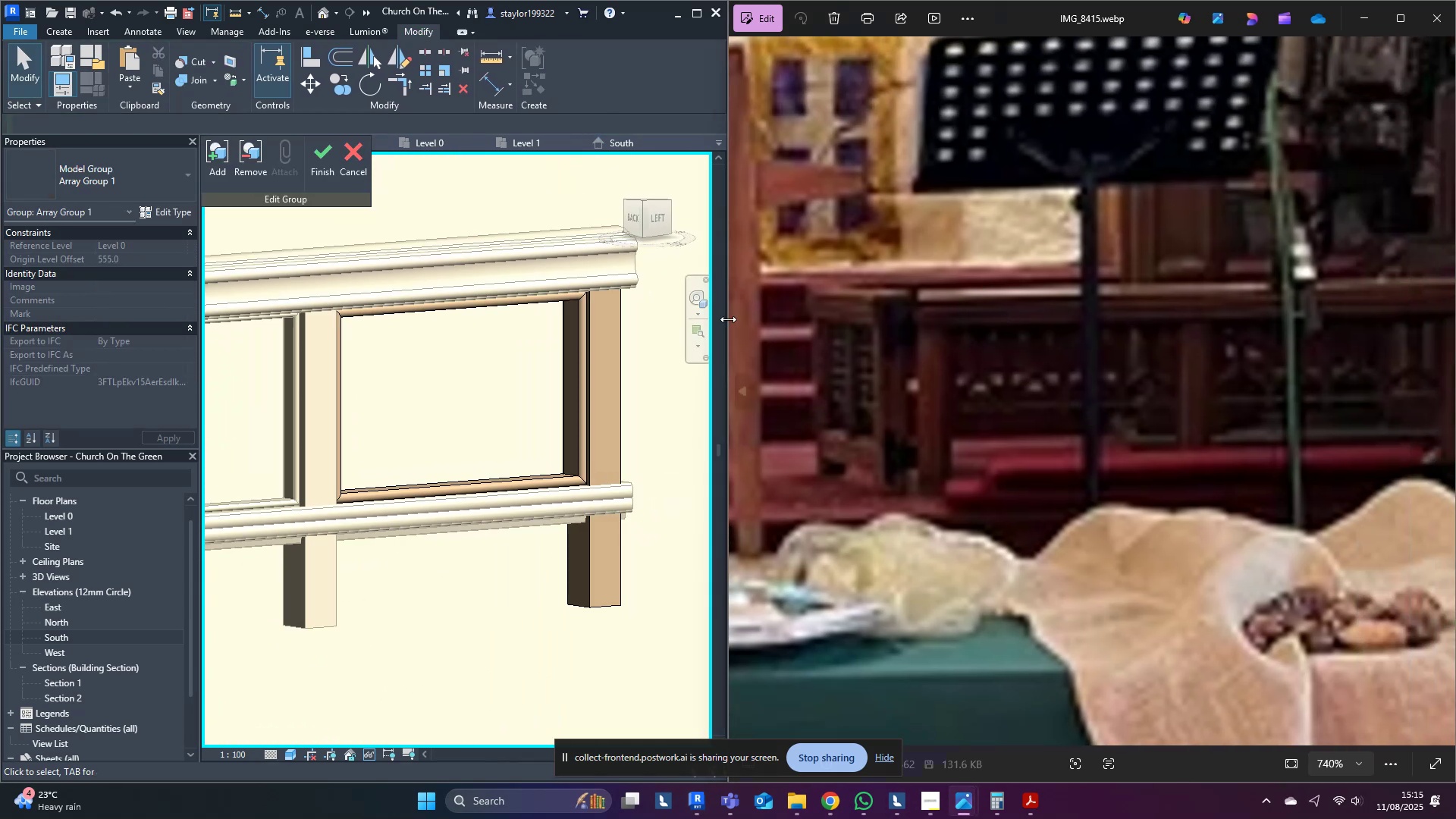 
left_click([656, 219])
 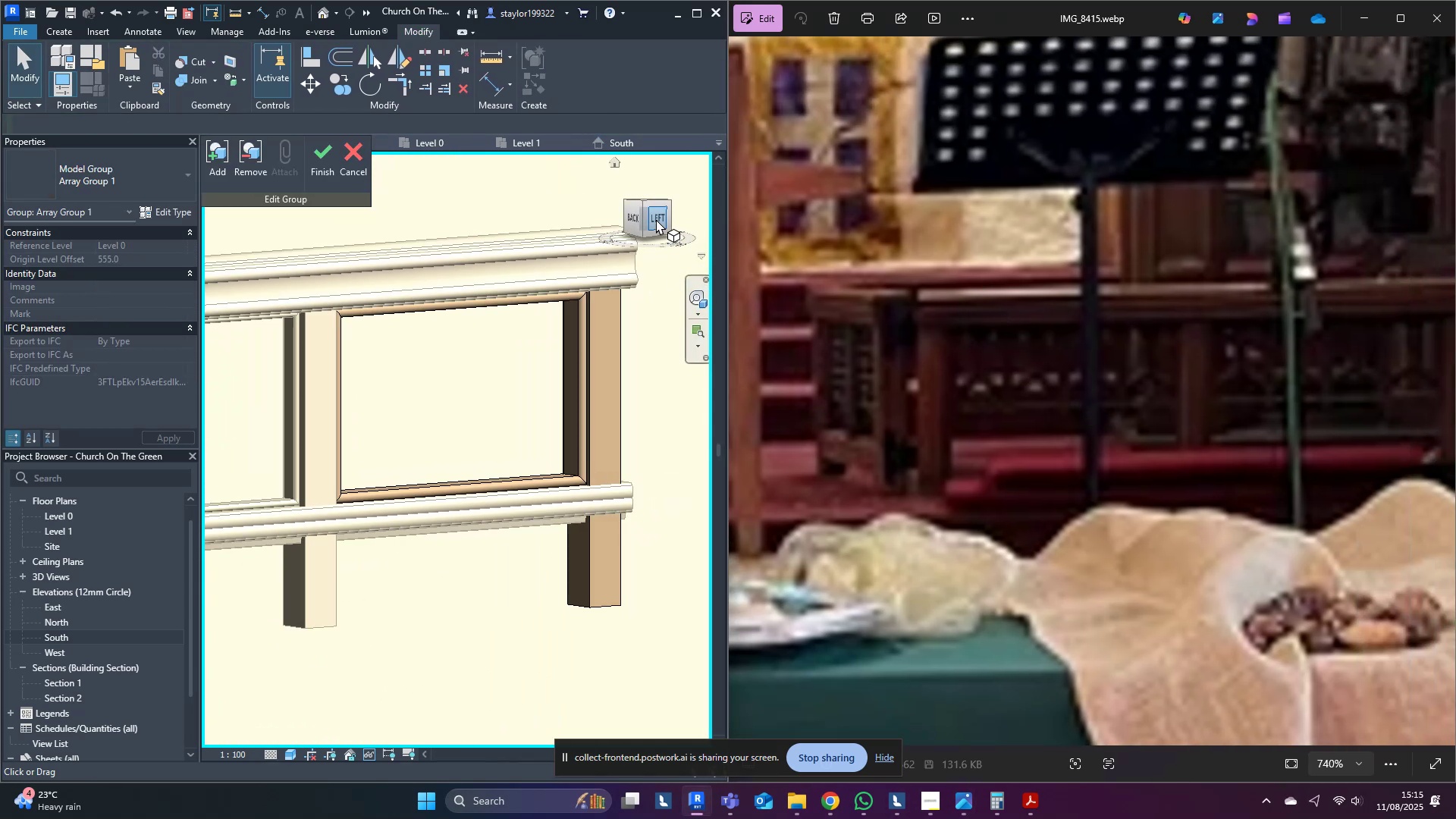 
left_click([656, 219])
 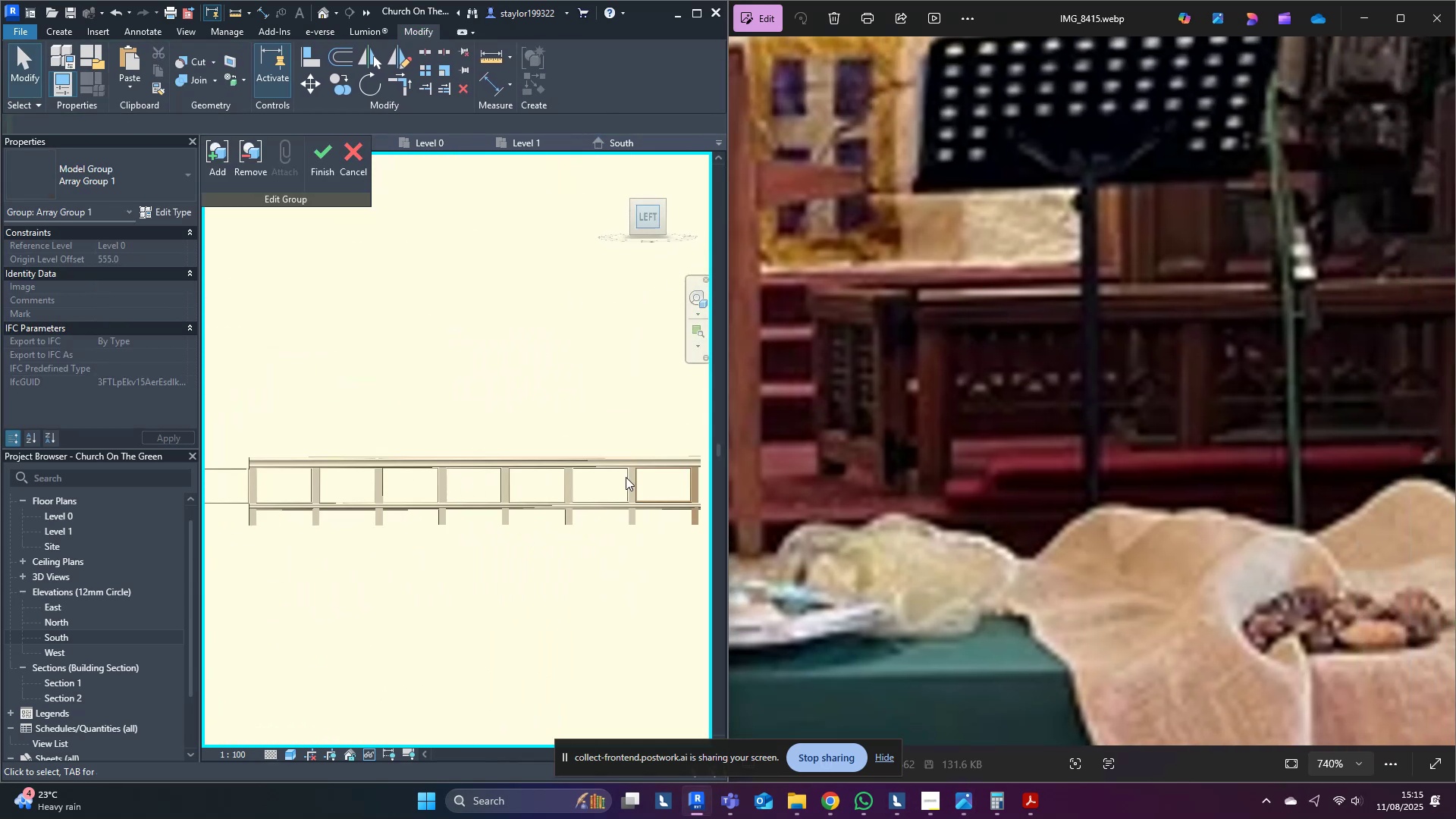 
scroll: coordinate [378, 471], scroll_direction: up, amount: 9.0
 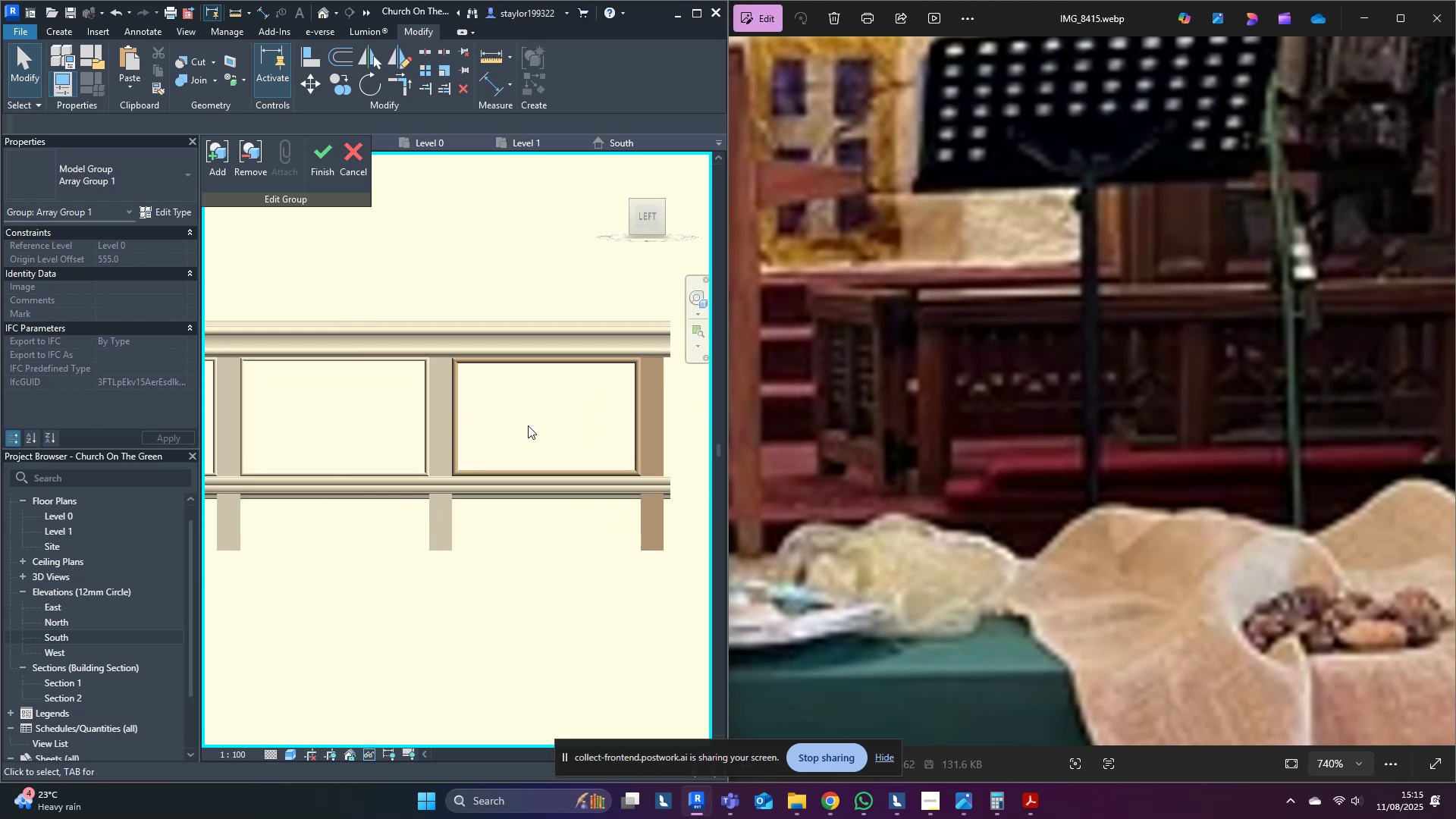 
left_click([529, 425])
 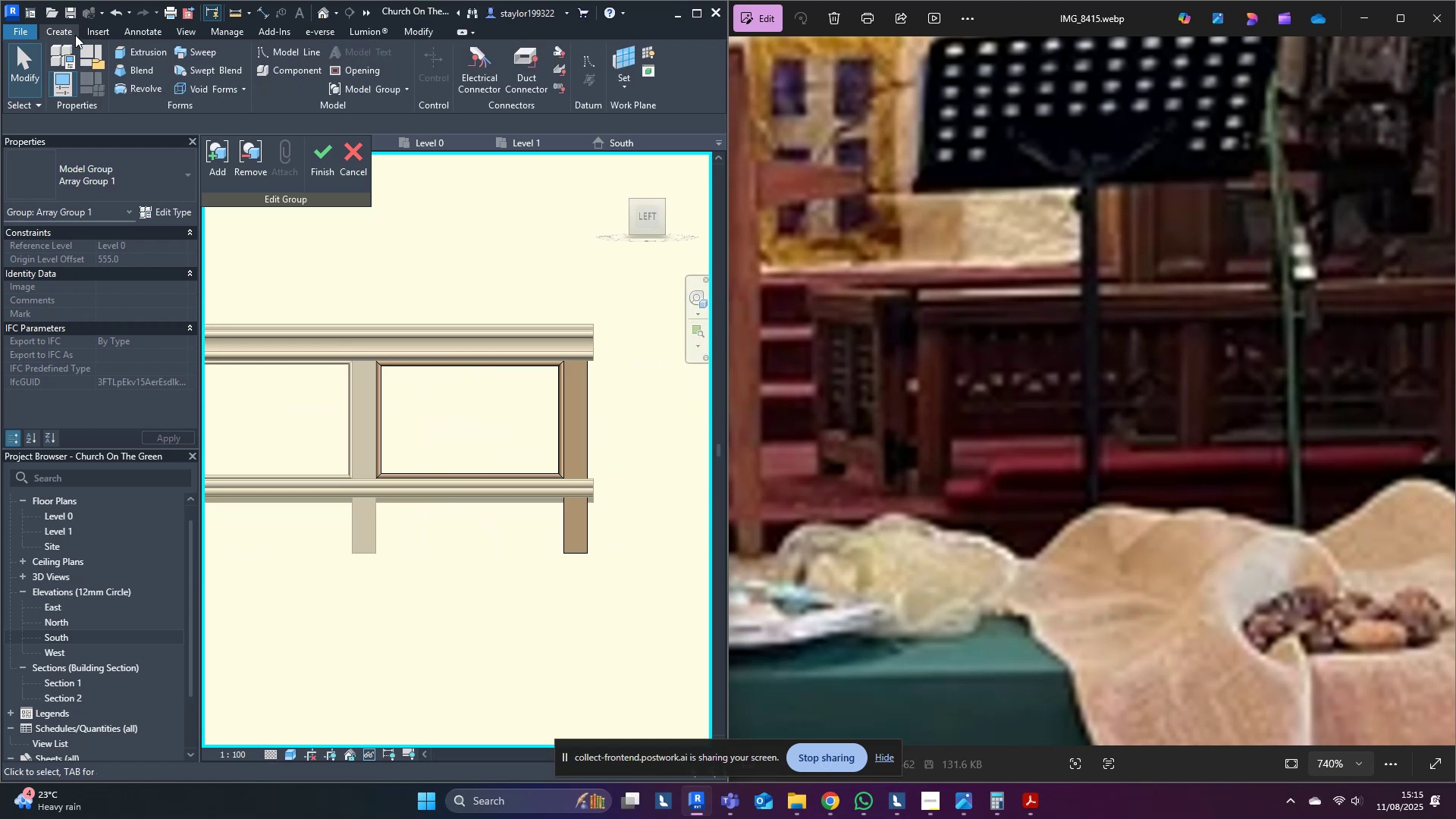 
left_click([128, 54])
 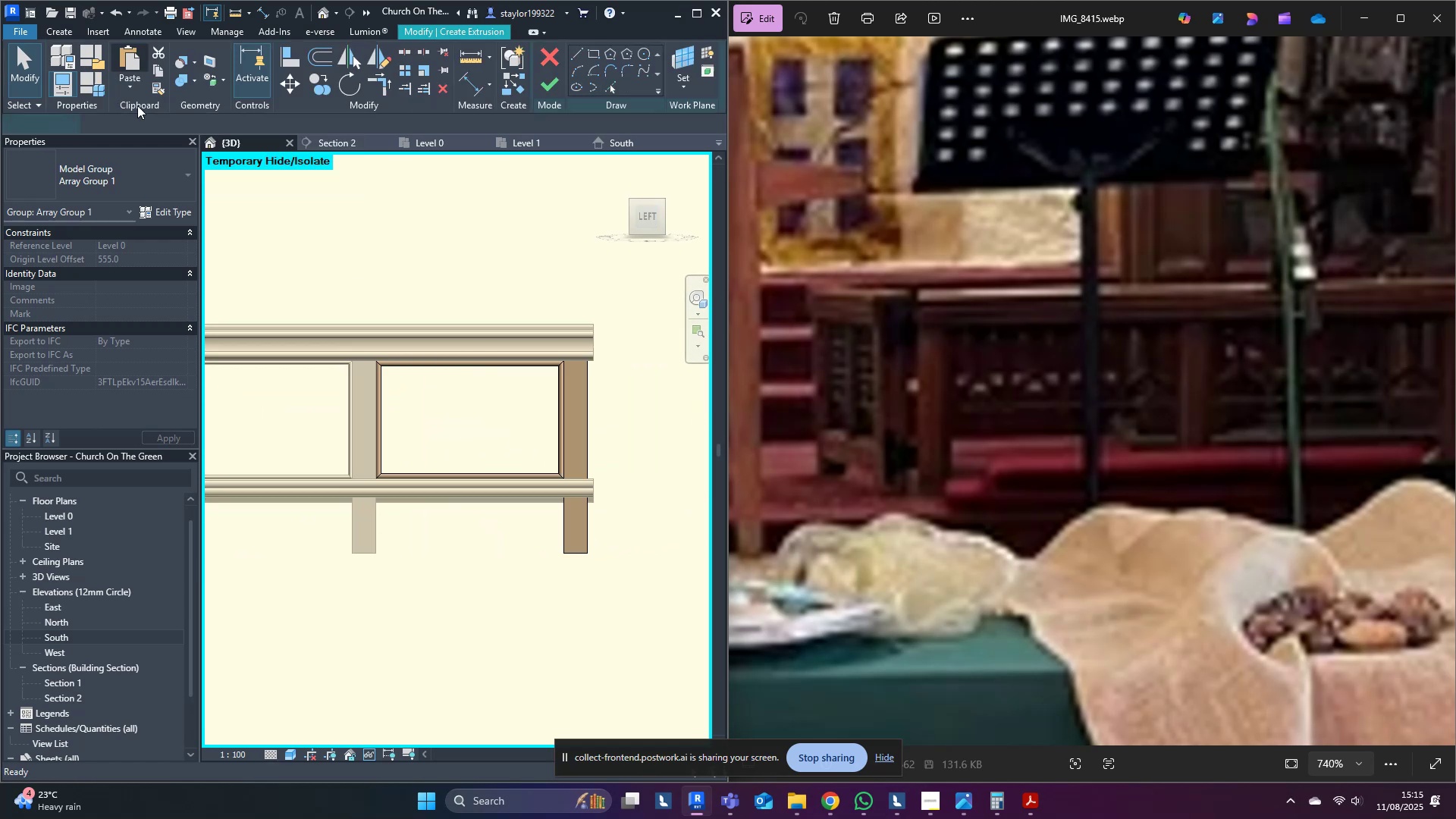 
scroll: coordinate [424, 409], scroll_direction: up, amount: 3.0
 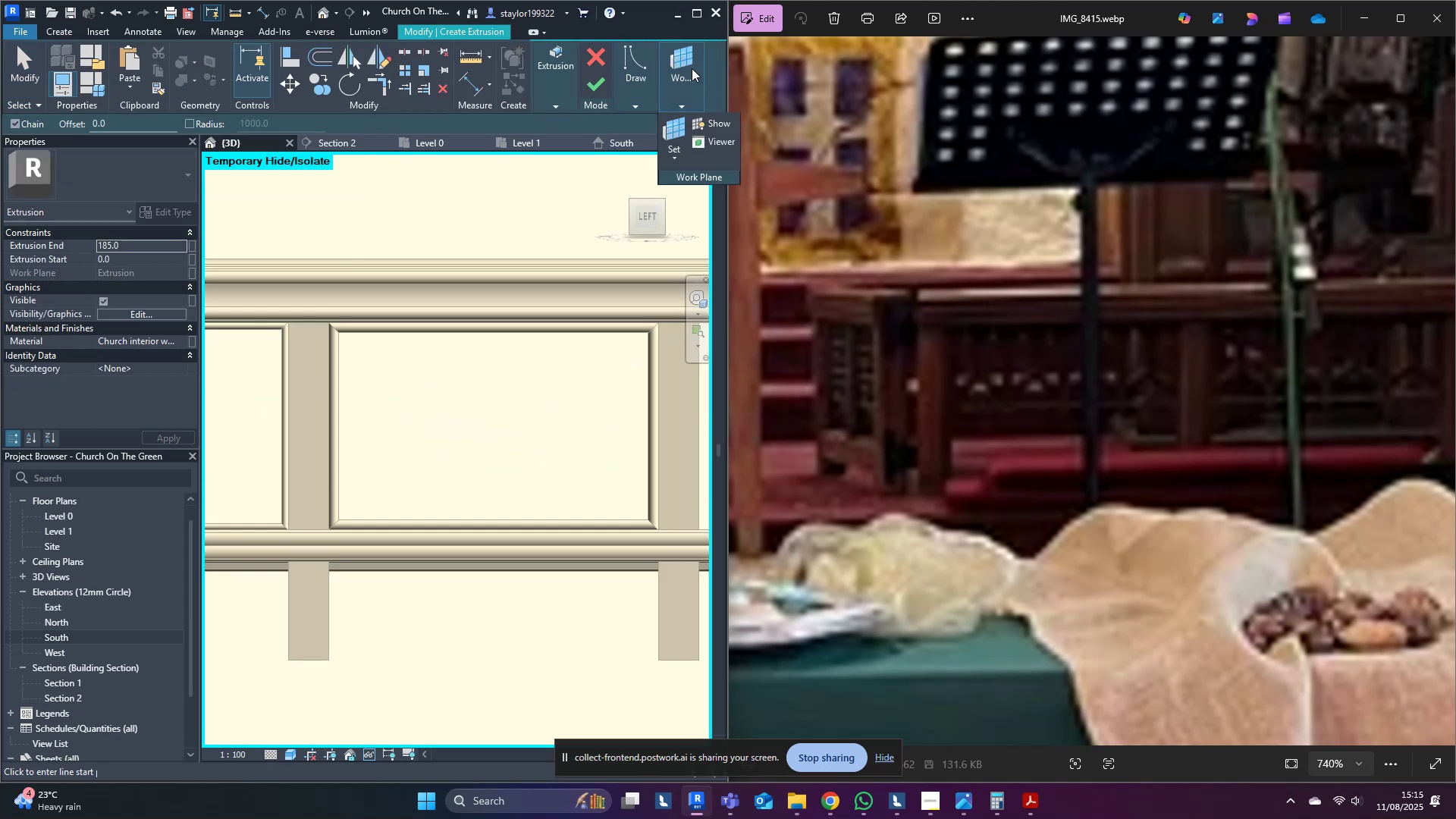 
left_click([666, 121])
 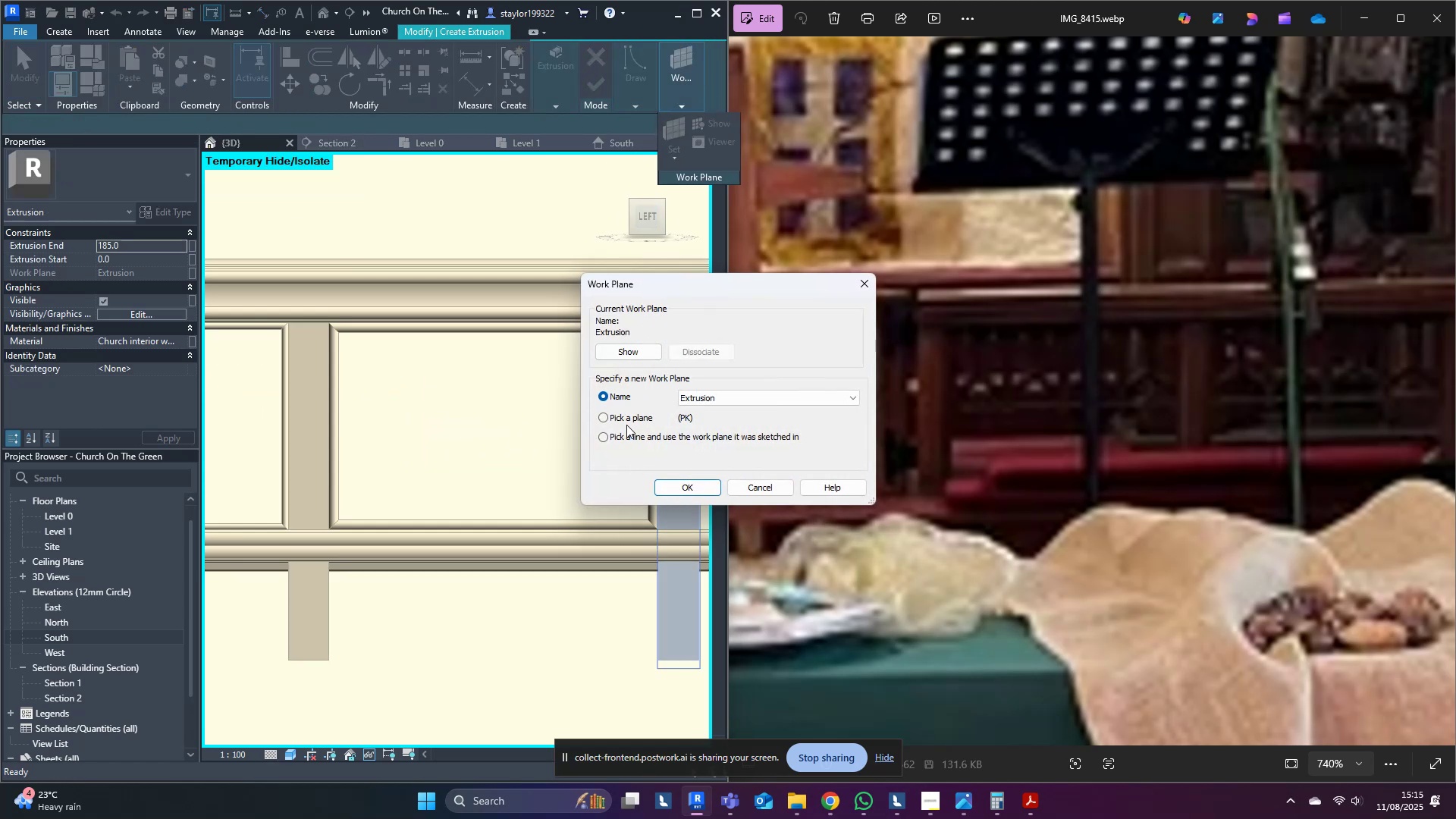 
left_click([629, 419])
 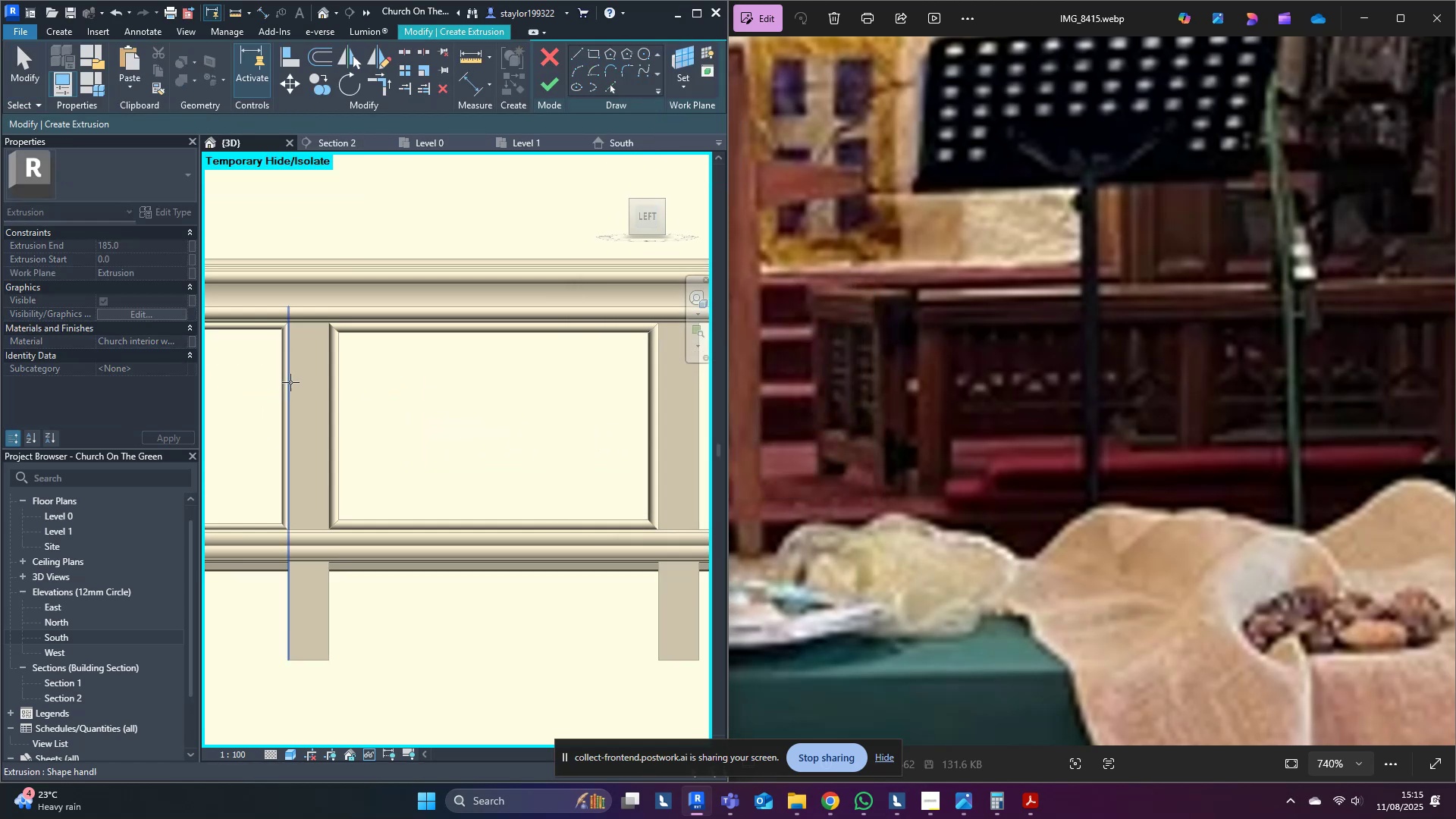 
left_click([312, 366])
 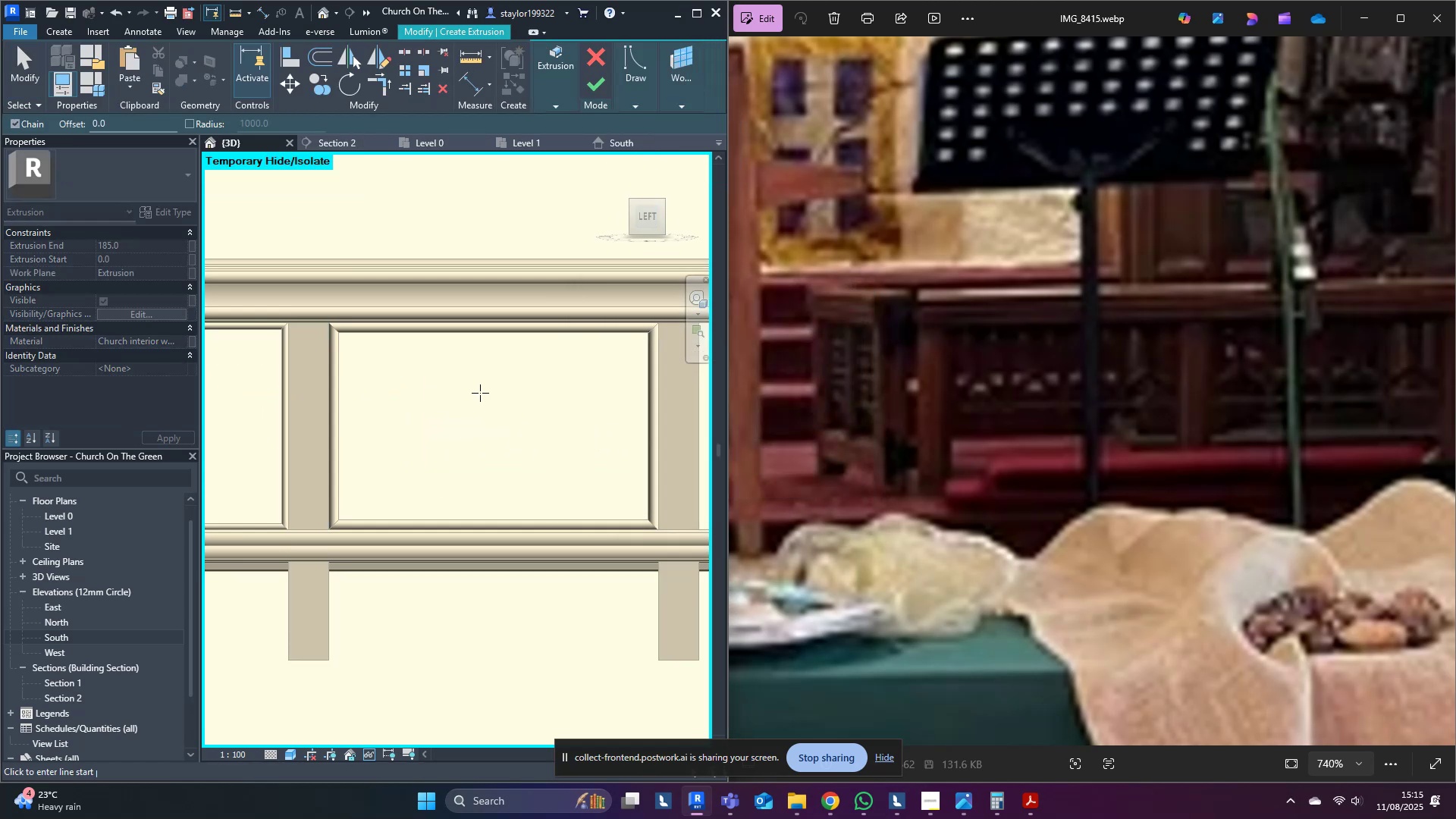 
middle_click([507, 397])
 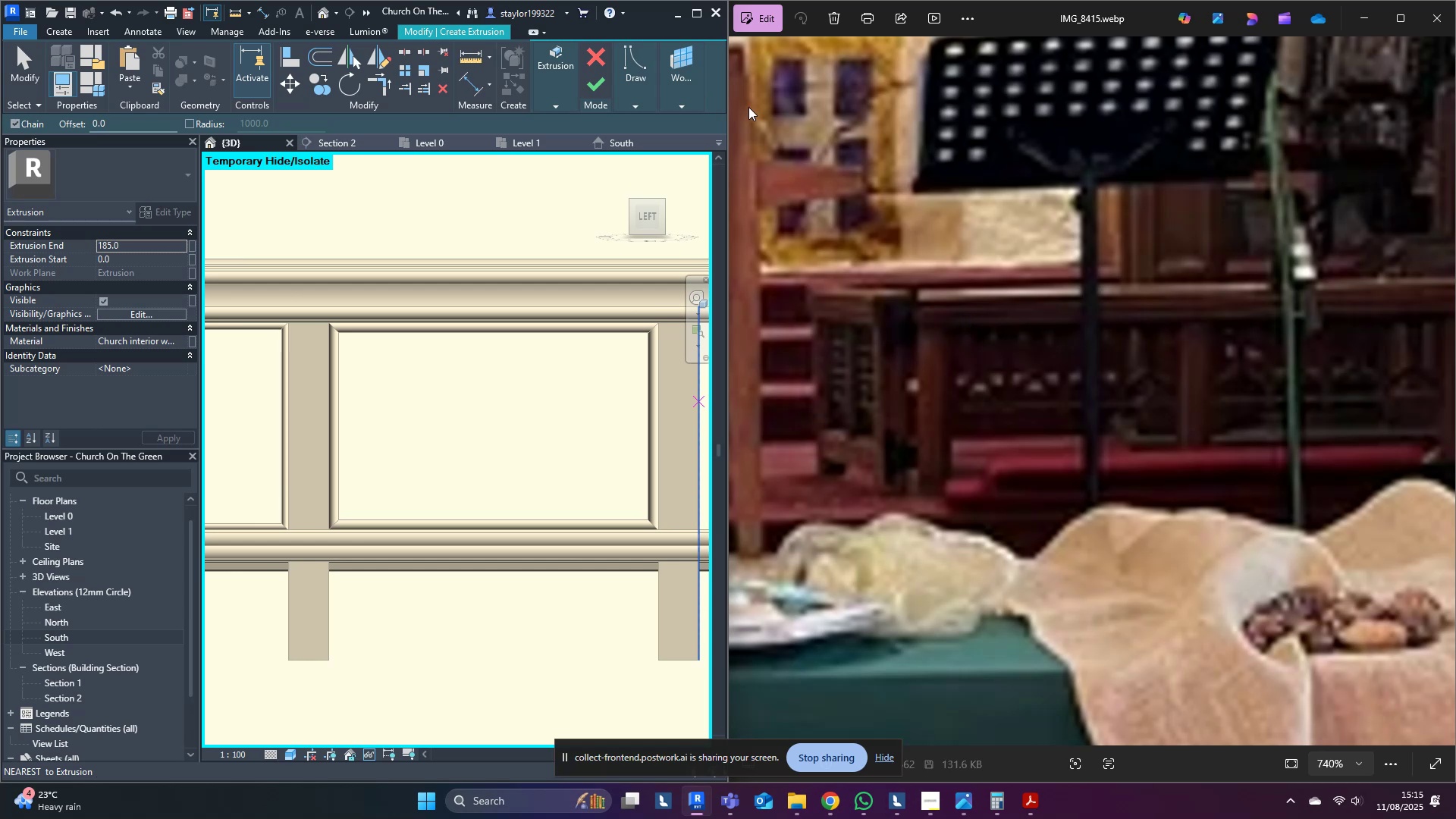 
left_click([642, 61])
 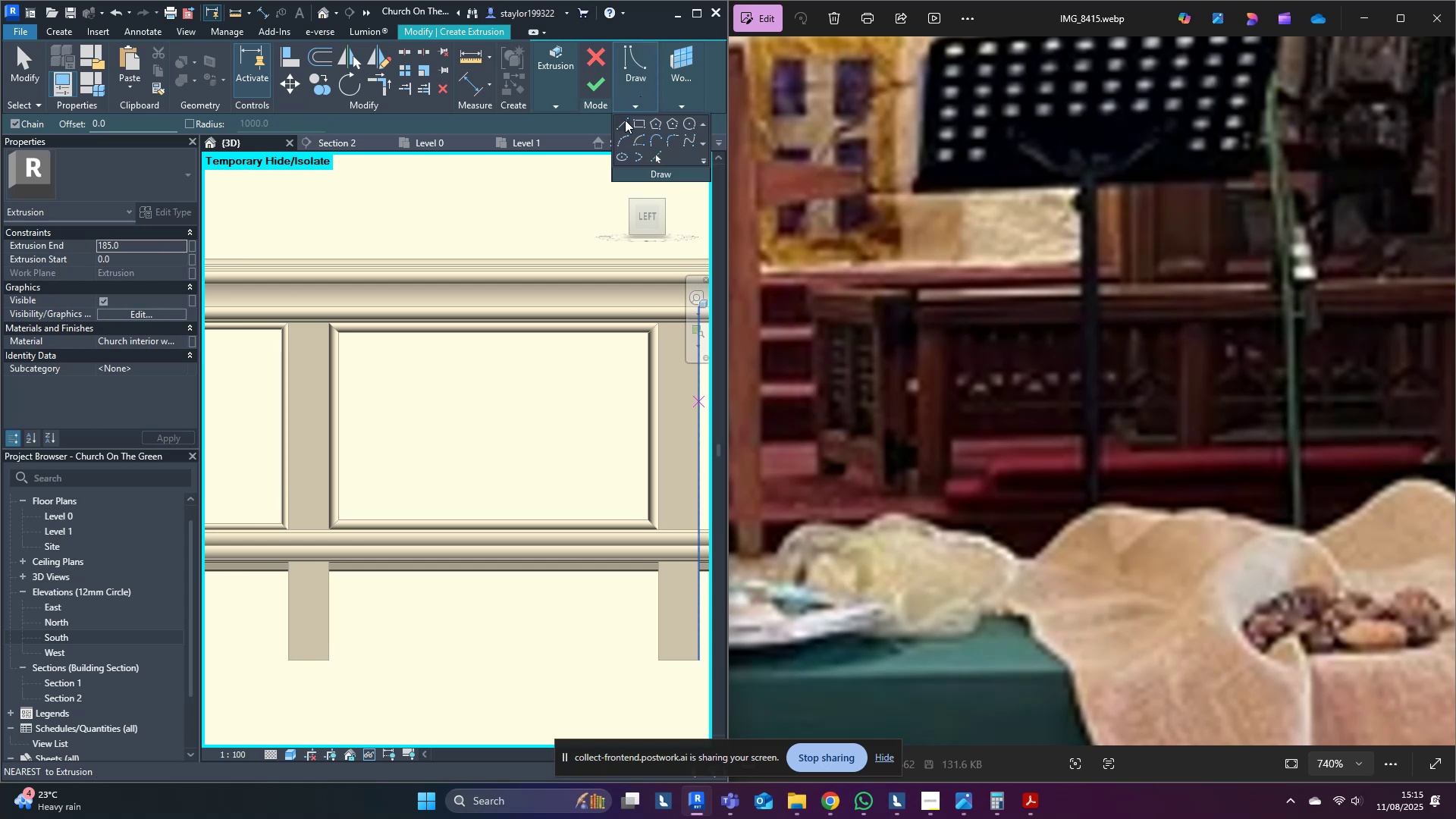 
double_click([625, 120])
 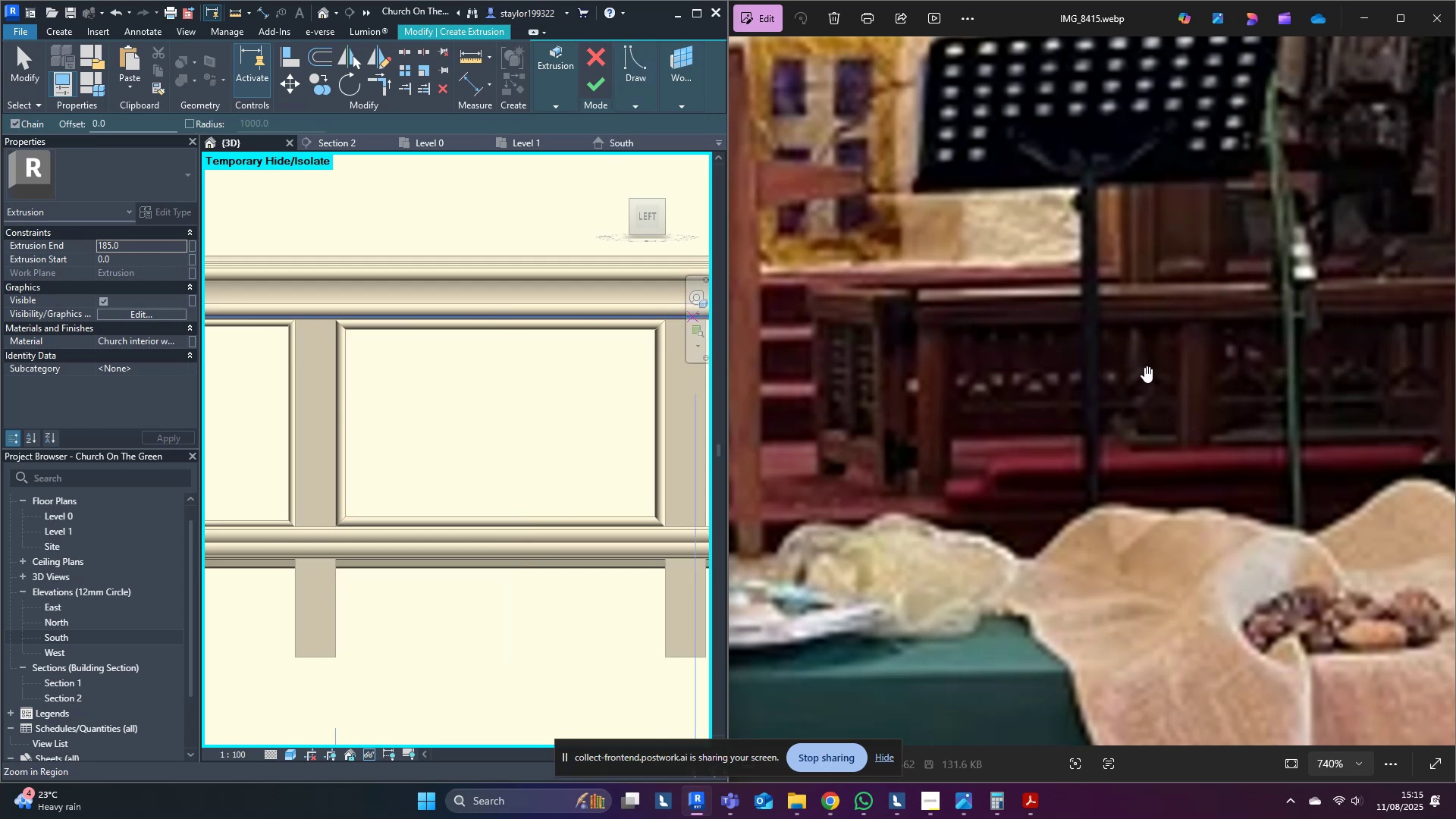 
scroll: coordinate [337, 403], scroll_direction: up, amount: 3.0
 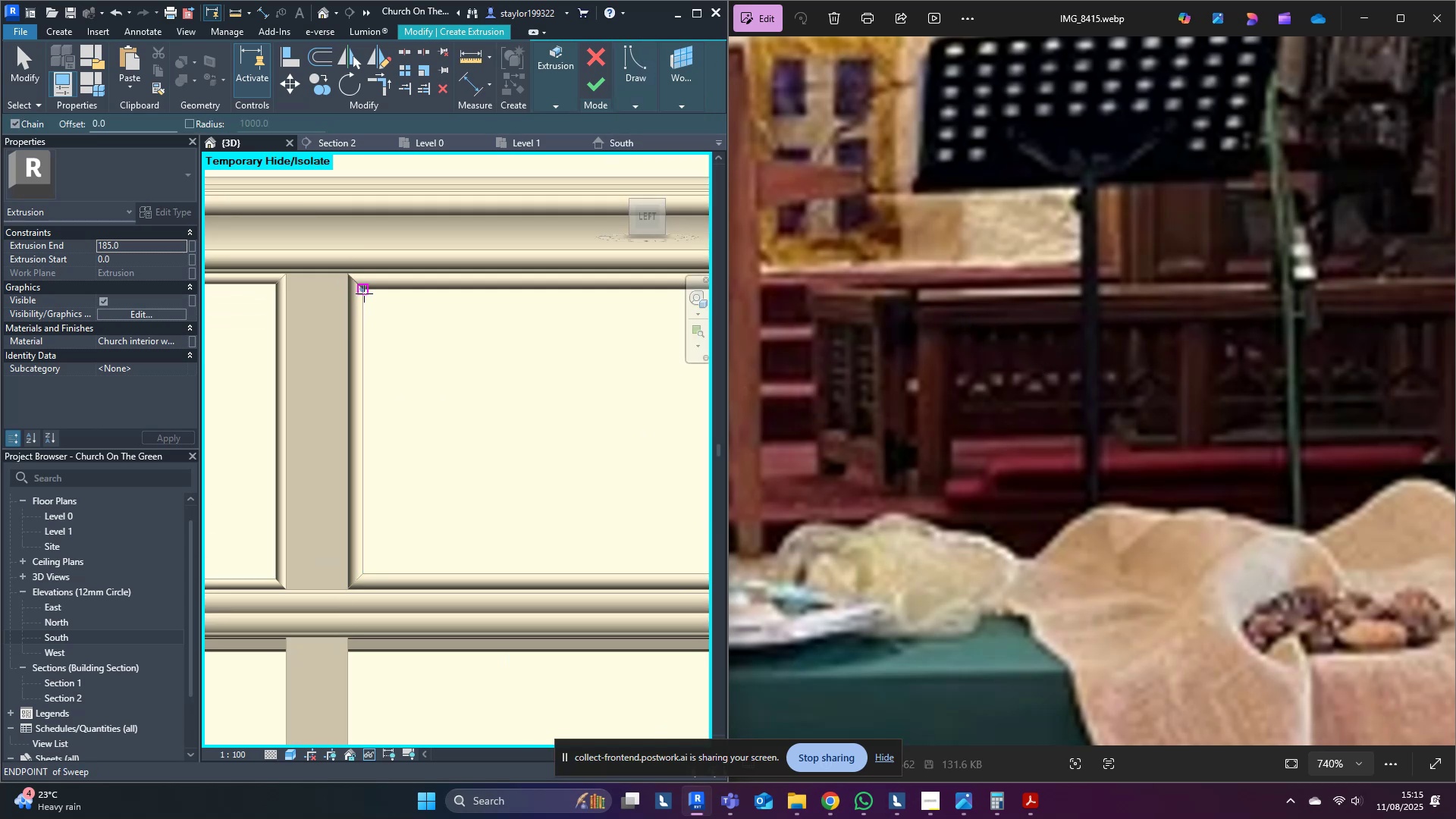 
left_click([363, 293])
 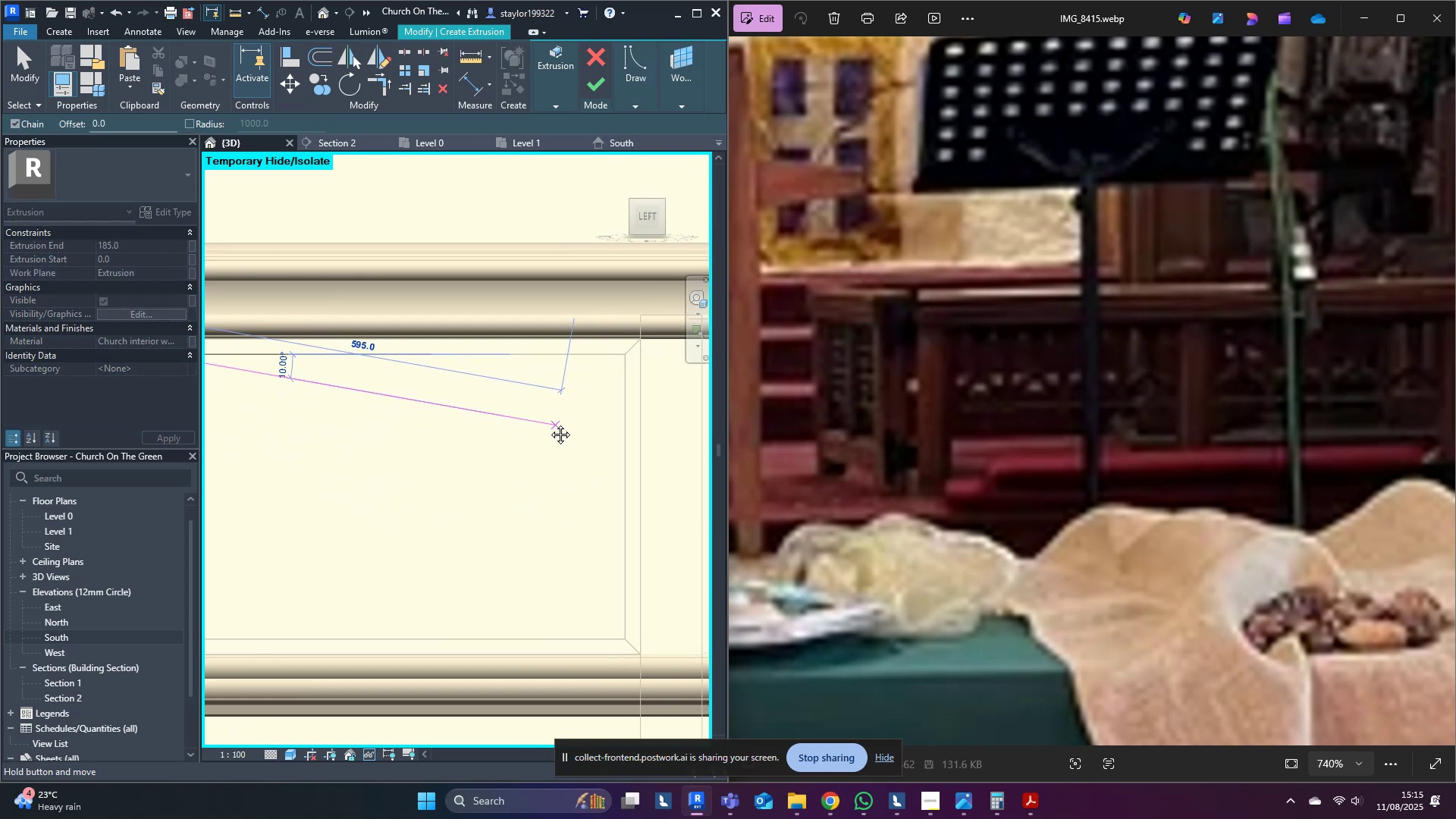 
scroll: coordinate [623, 379], scroll_direction: down, amount: 2.0
 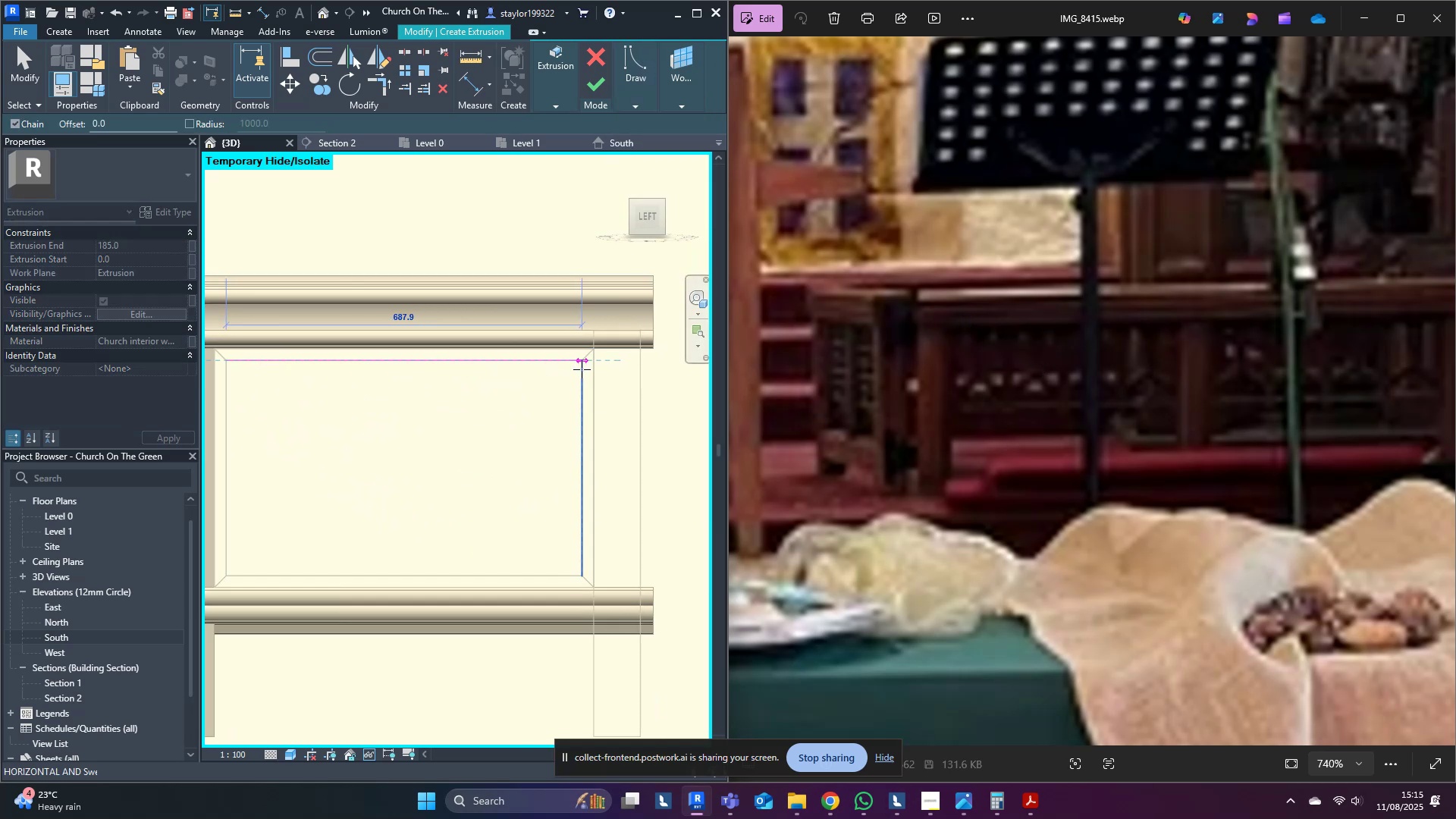 
key(Escape)
type(sd)
key(Escape)
 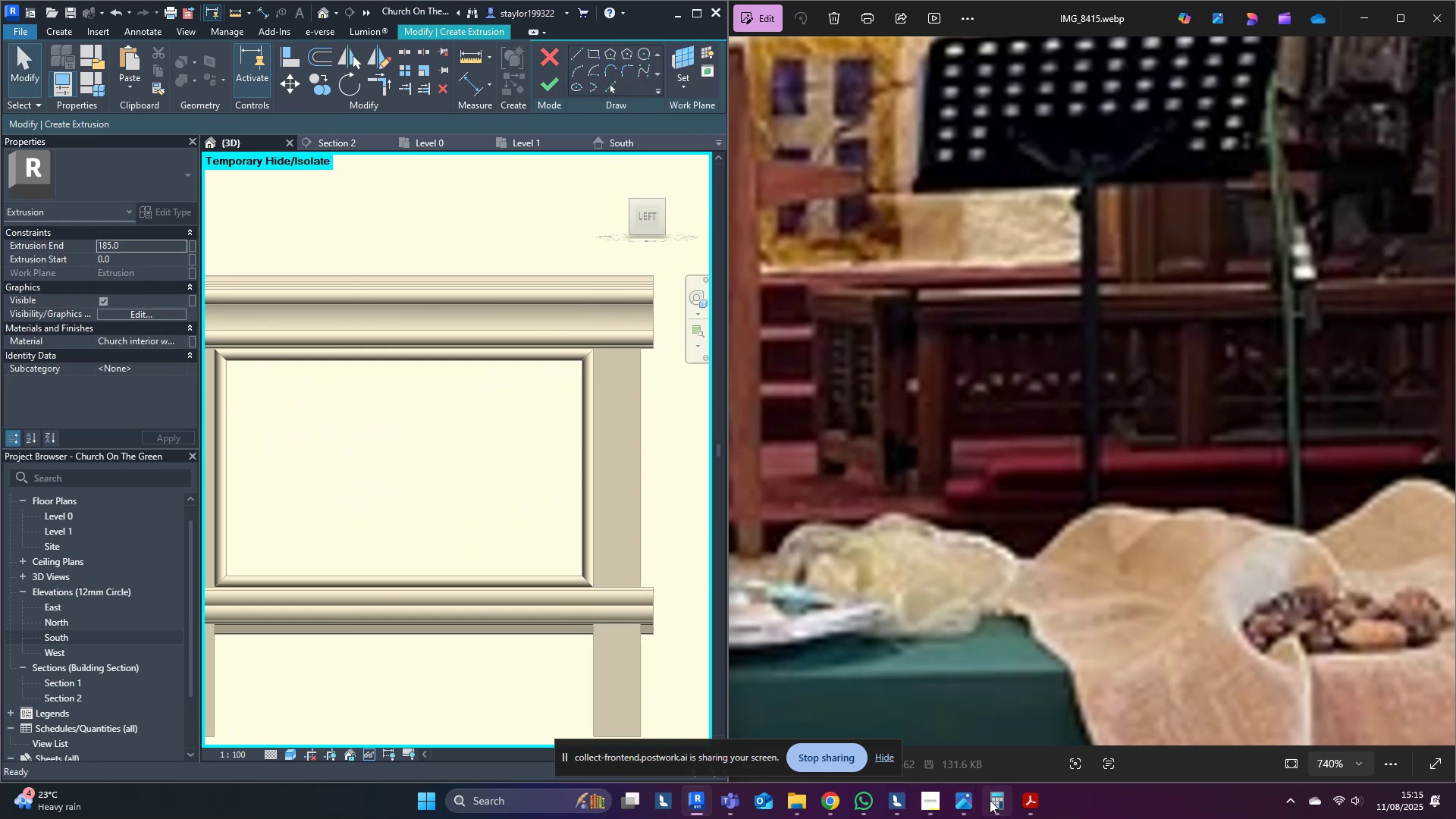 
left_click([987, 802])
 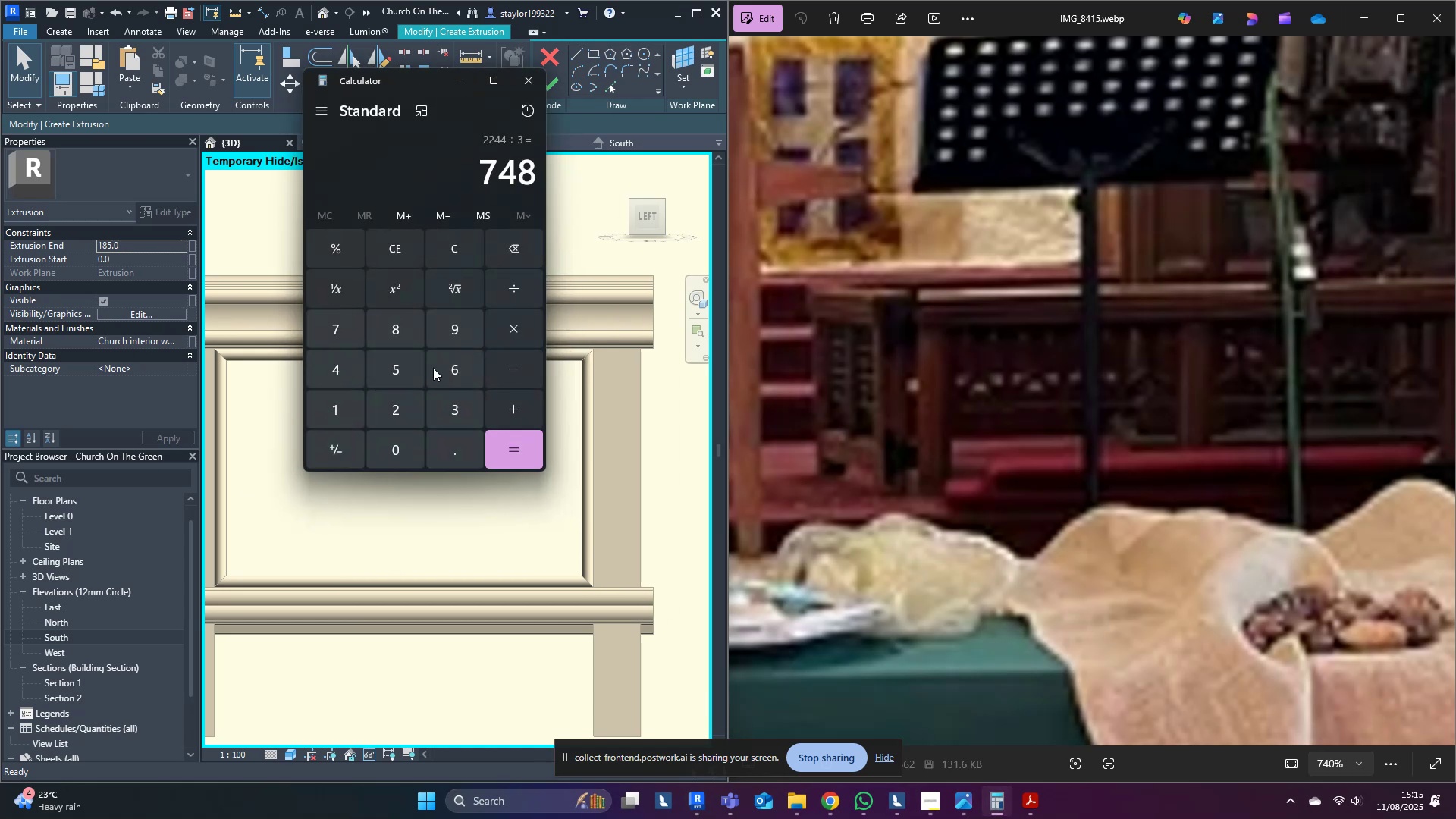 
double_click([423, 338])
 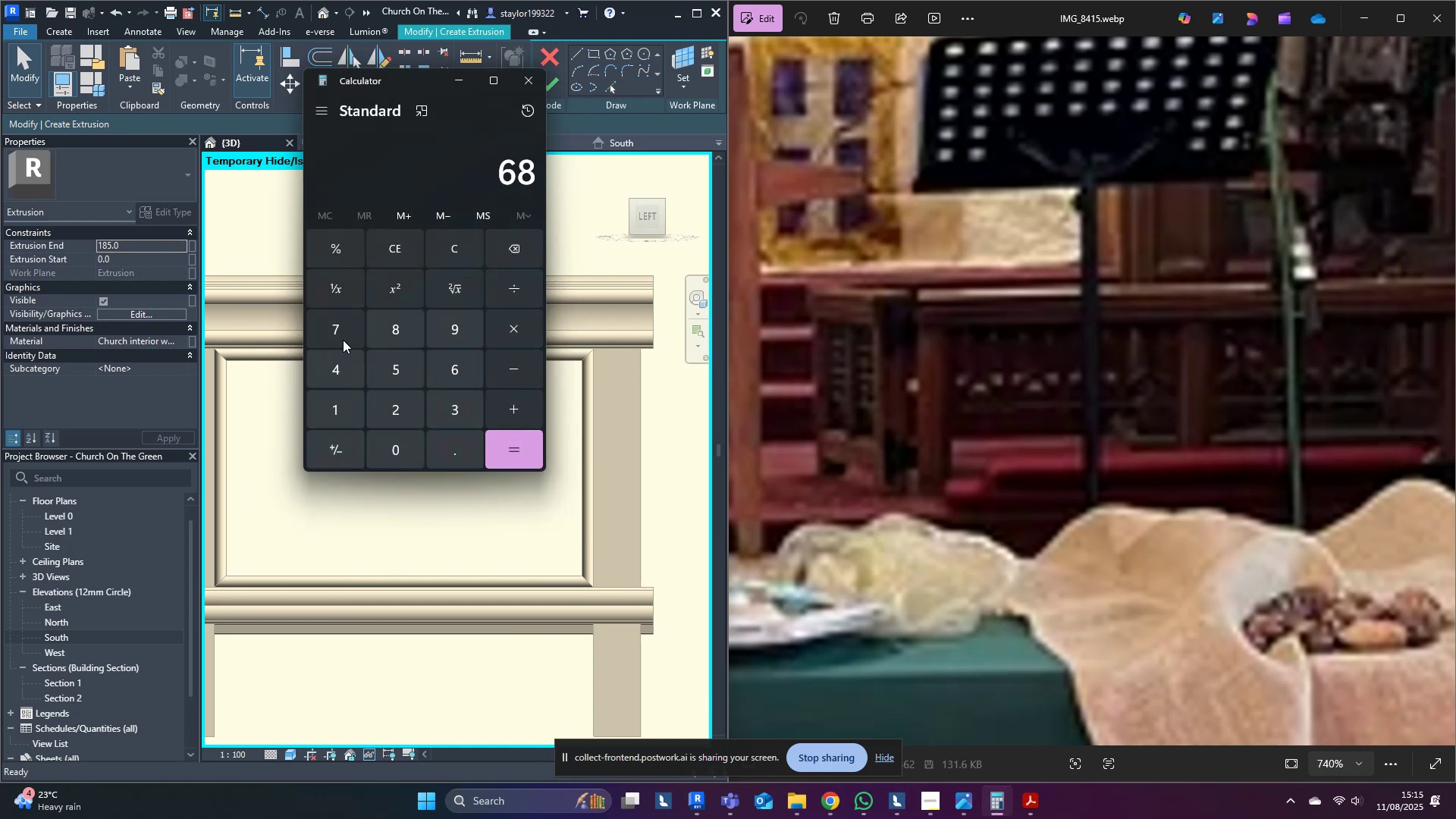 
left_click([343, 324])
 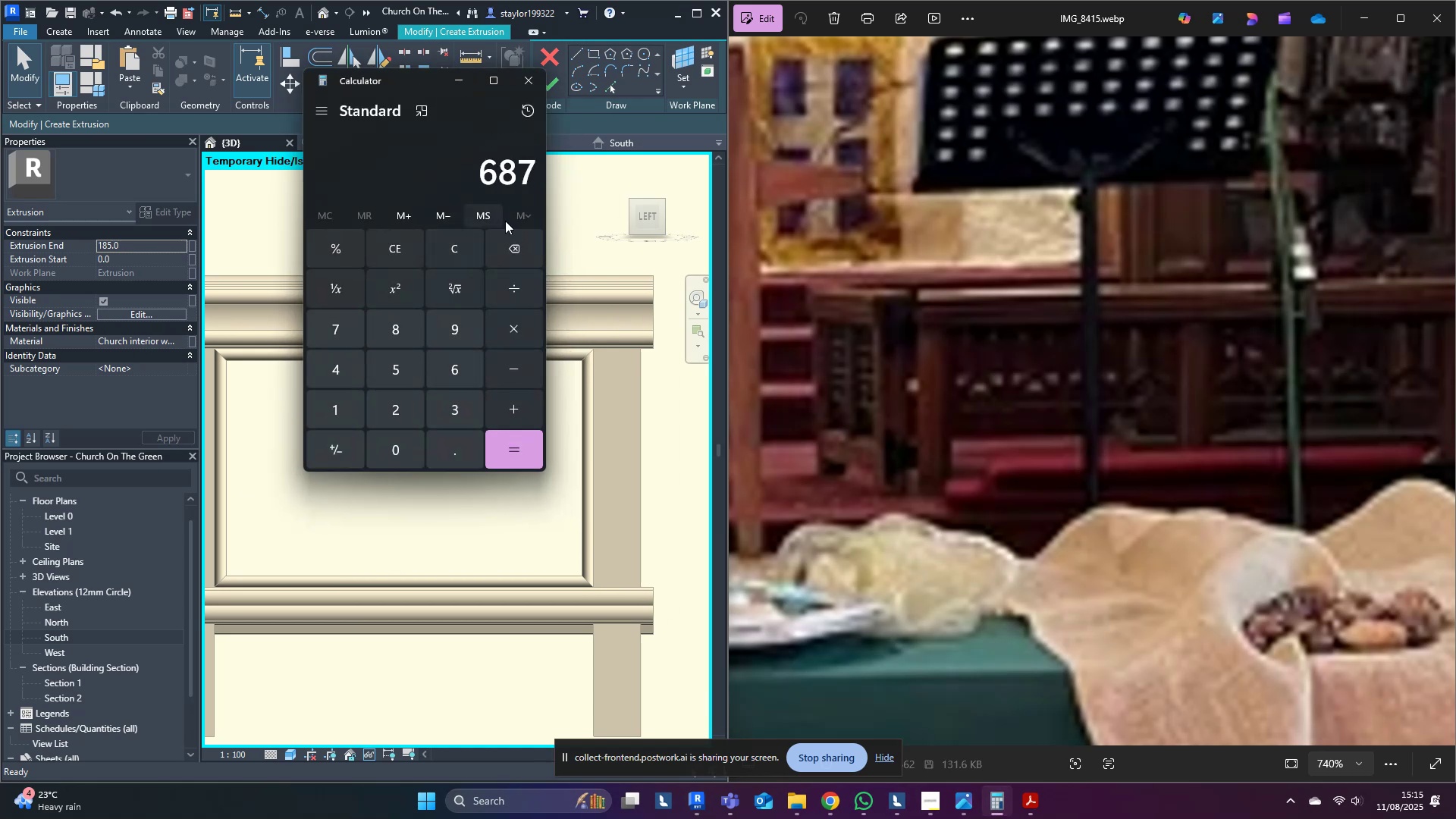 
left_click([518, 254])
 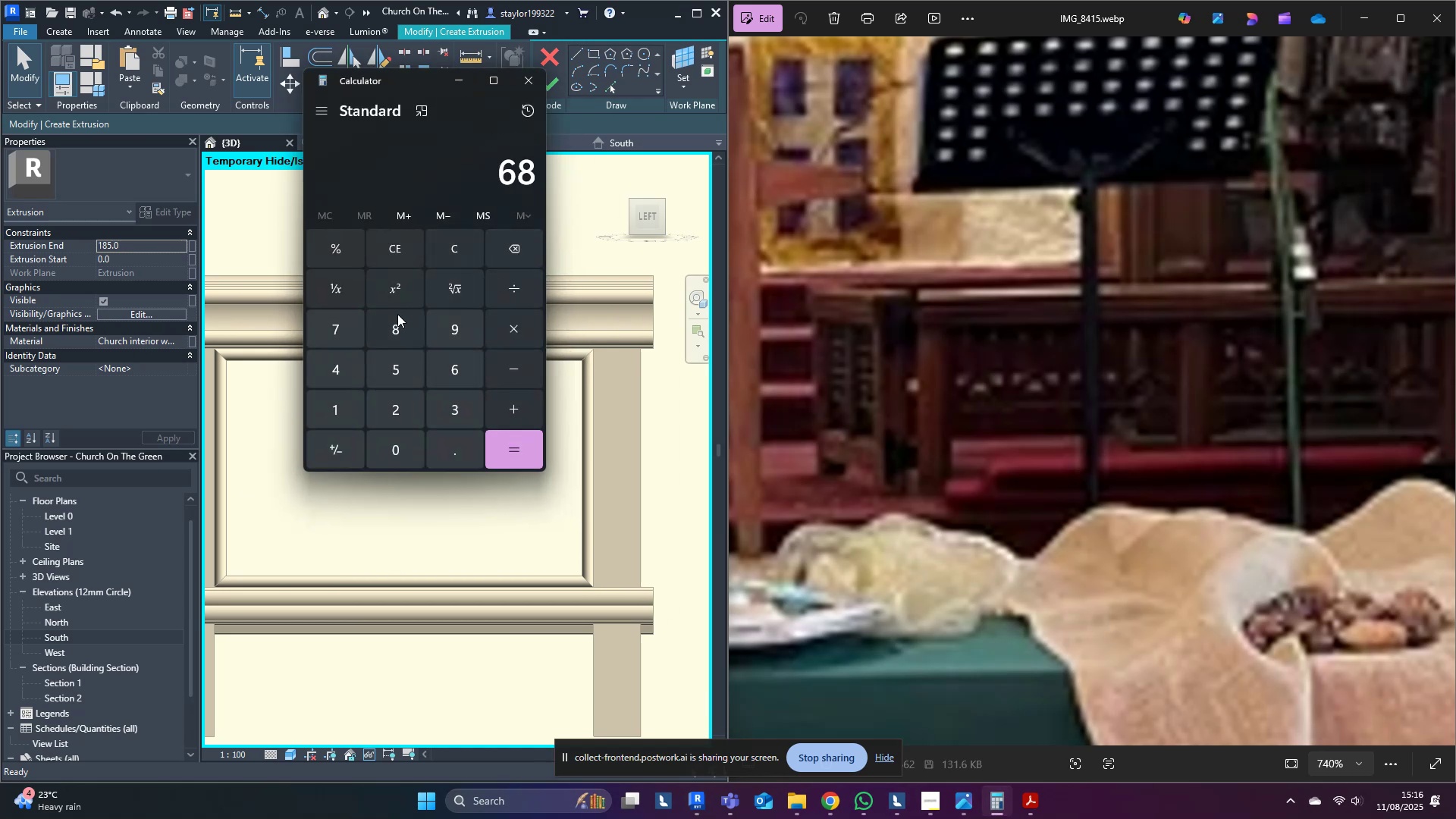 
left_click([400, 324])
 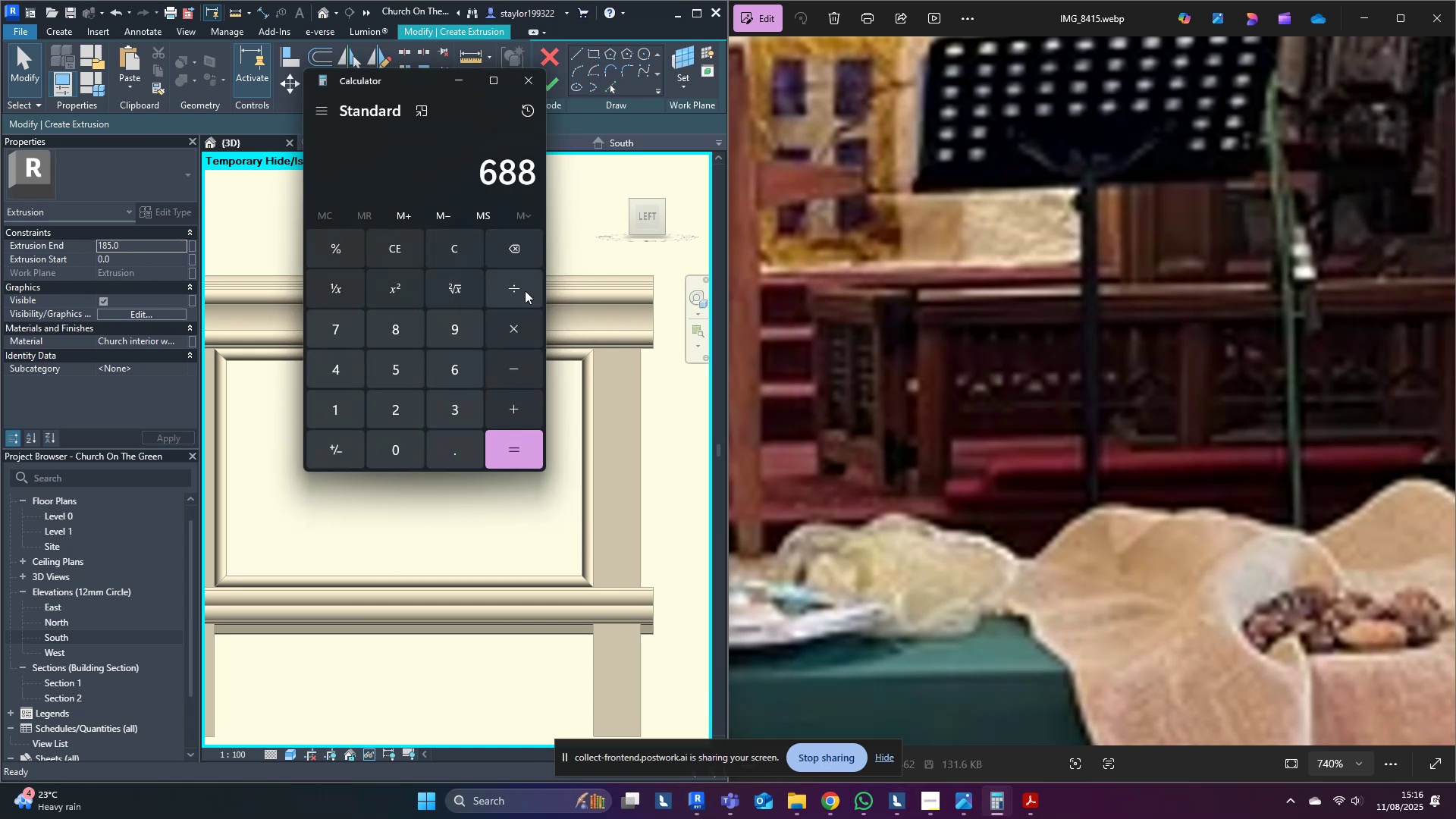 
left_click([514, 288])
 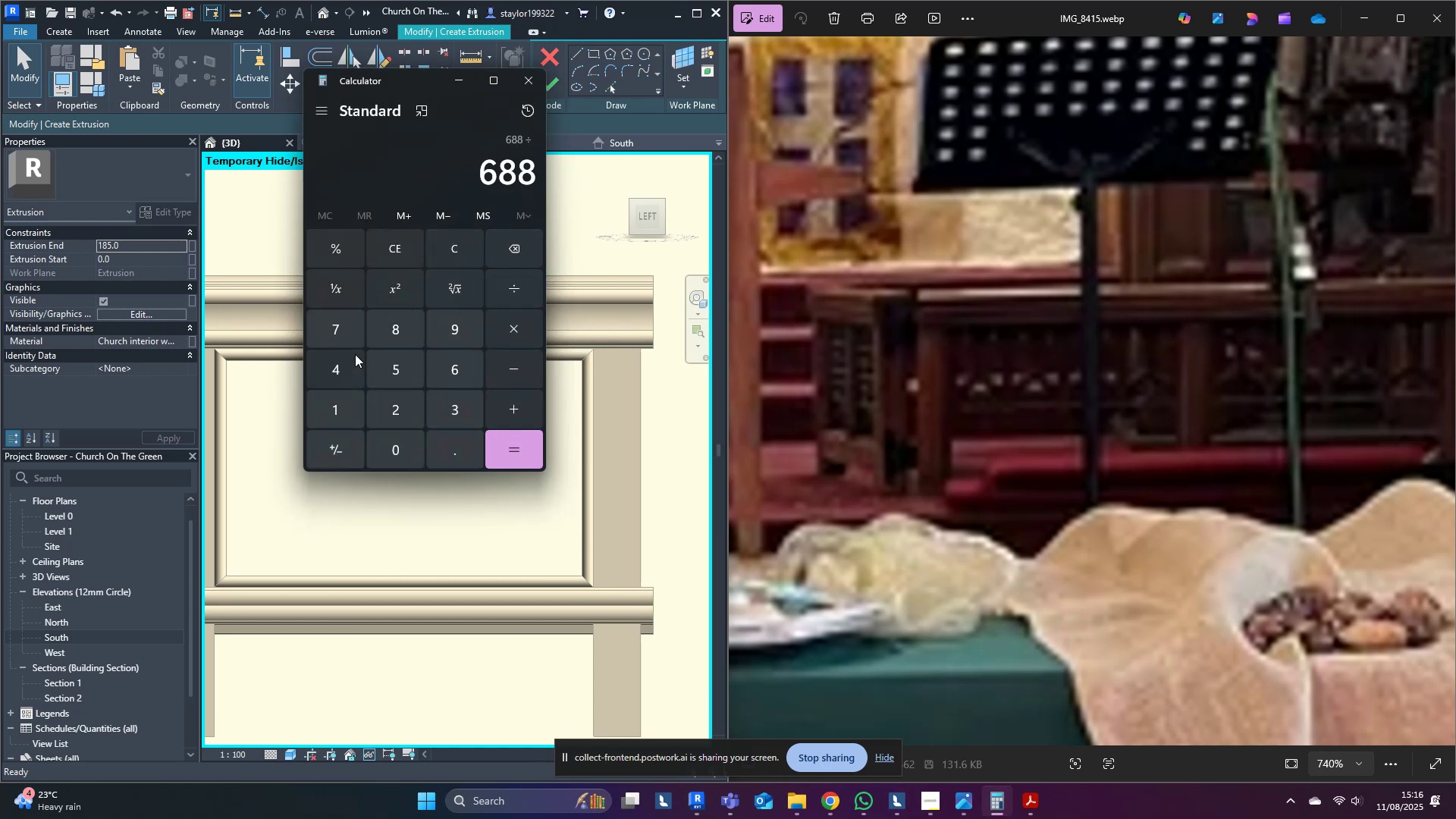 
left_click([337, 376])
 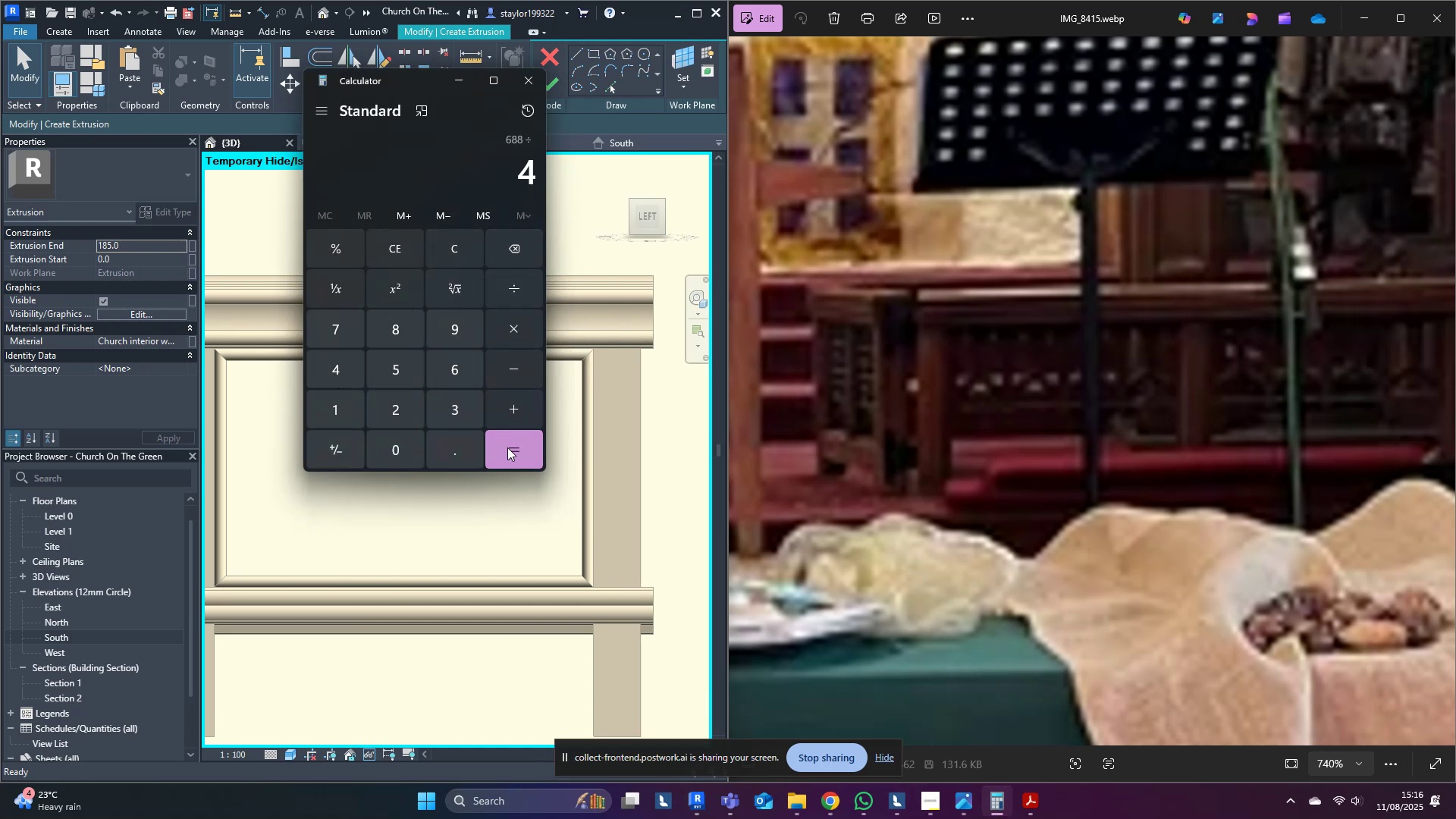 
left_click([507, 448])
 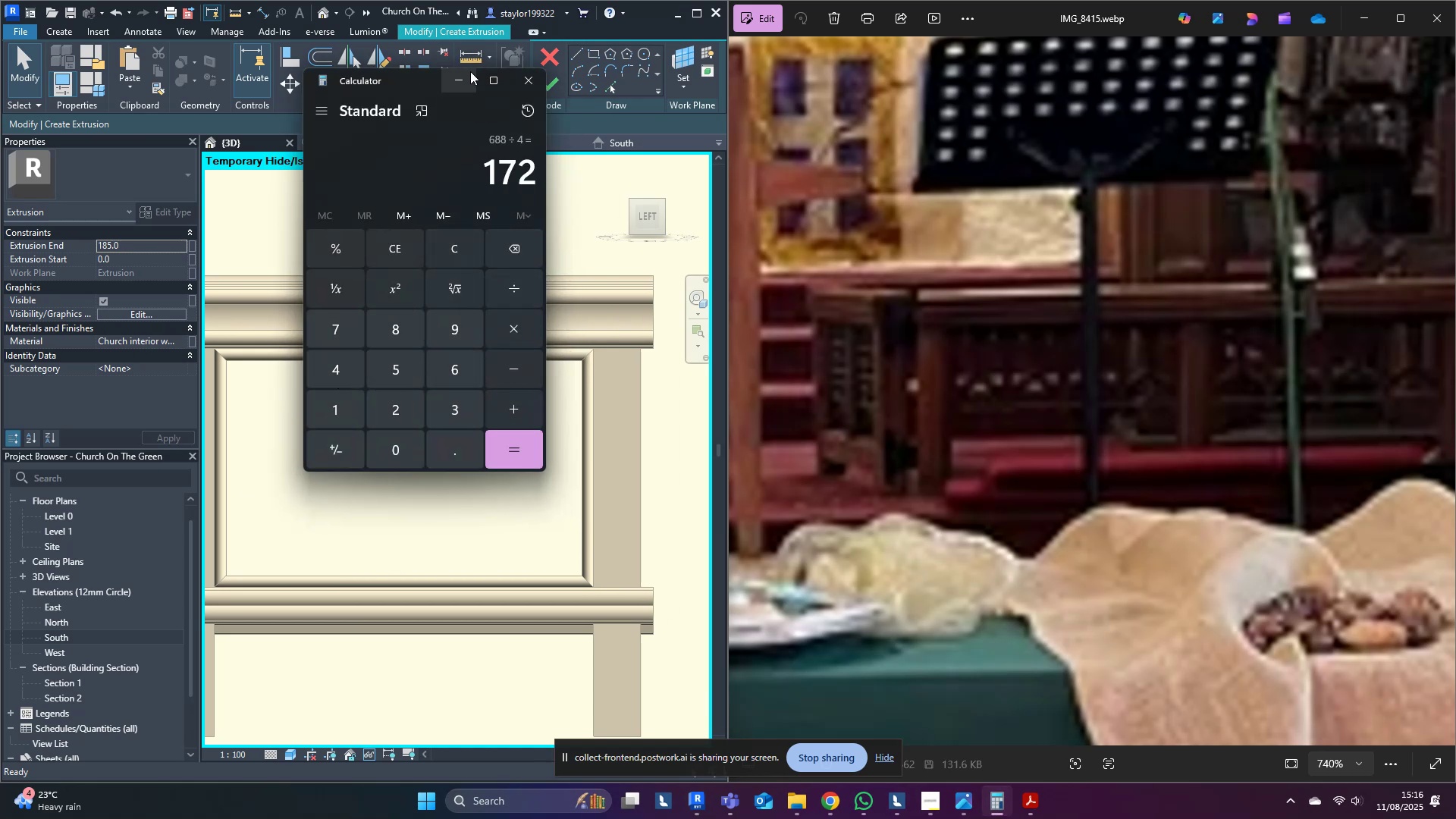 
left_click([467, 83])
 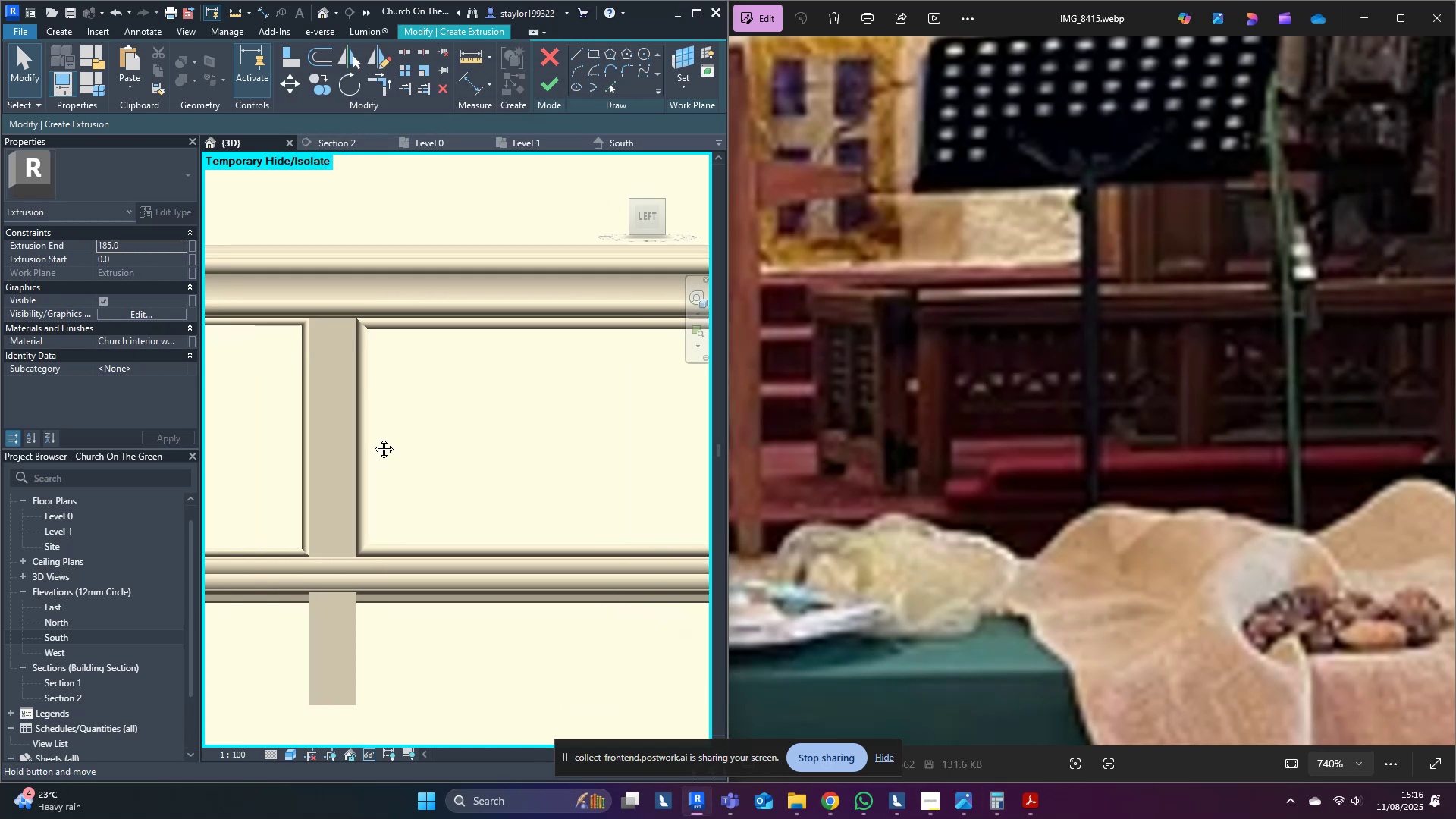 
scroll: coordinate [381, 378], scroll_direction: up, amount: 1.0
 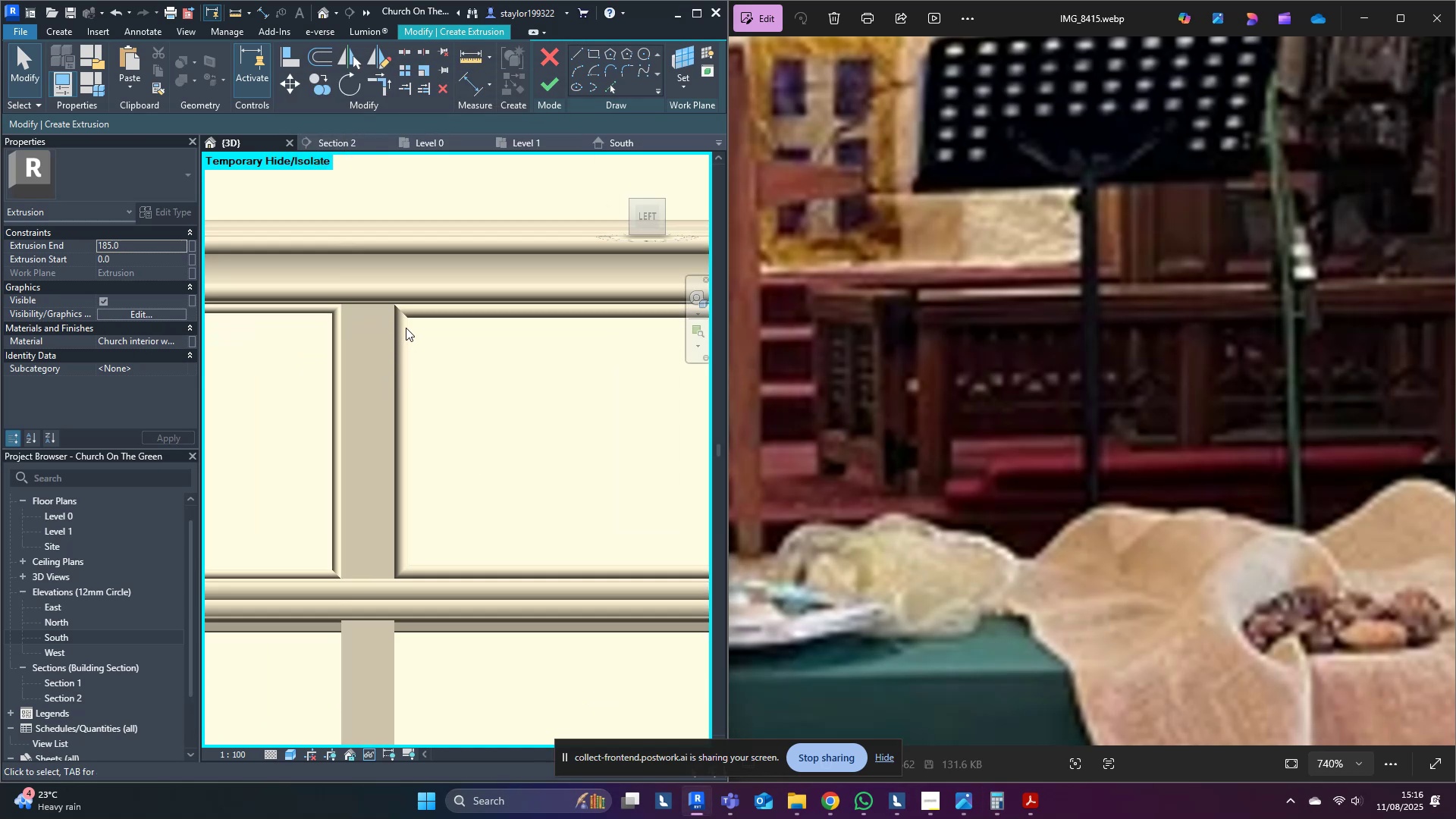 
middle_click([406, 328])
 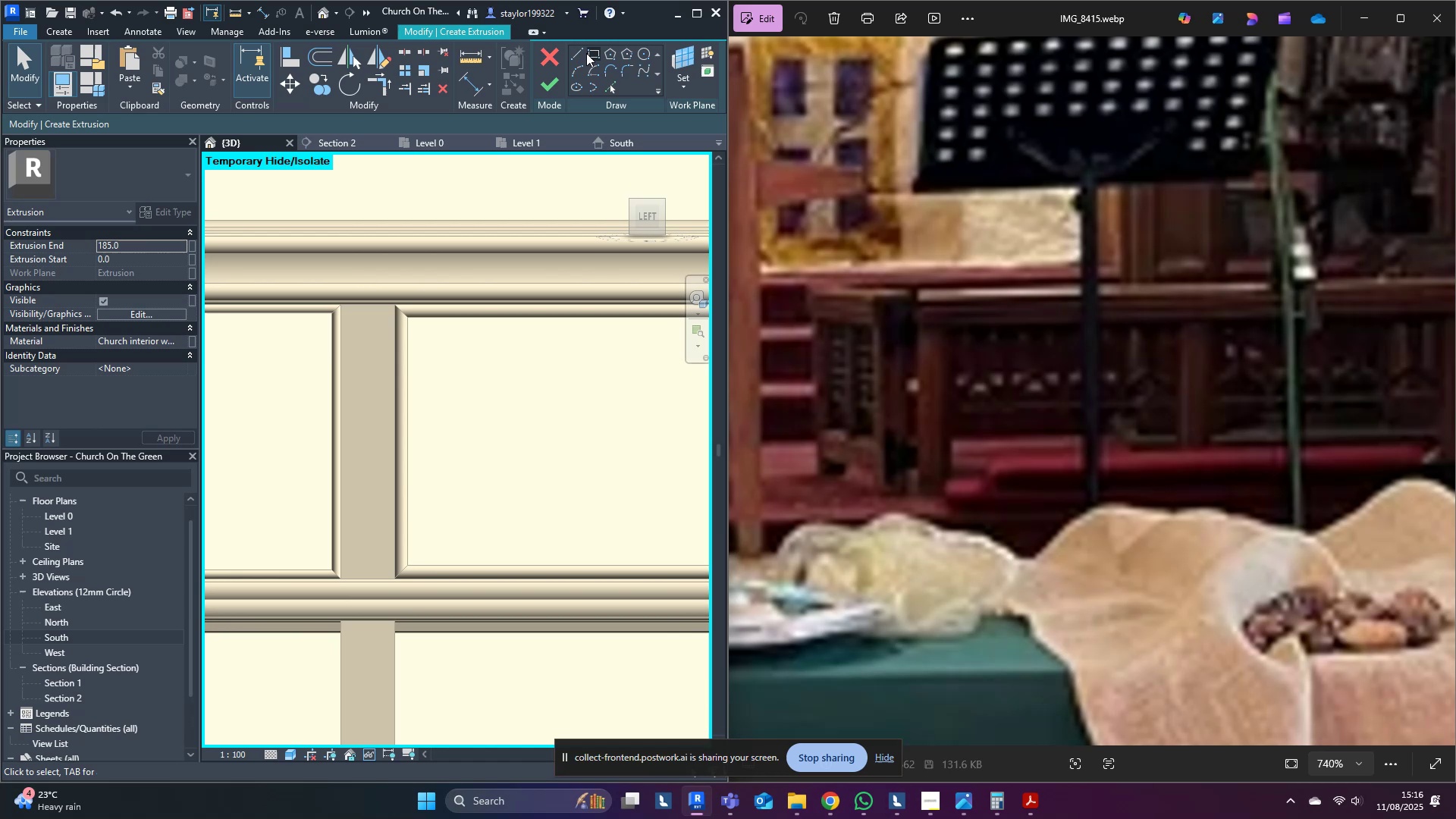 
double_click([580, 53])
 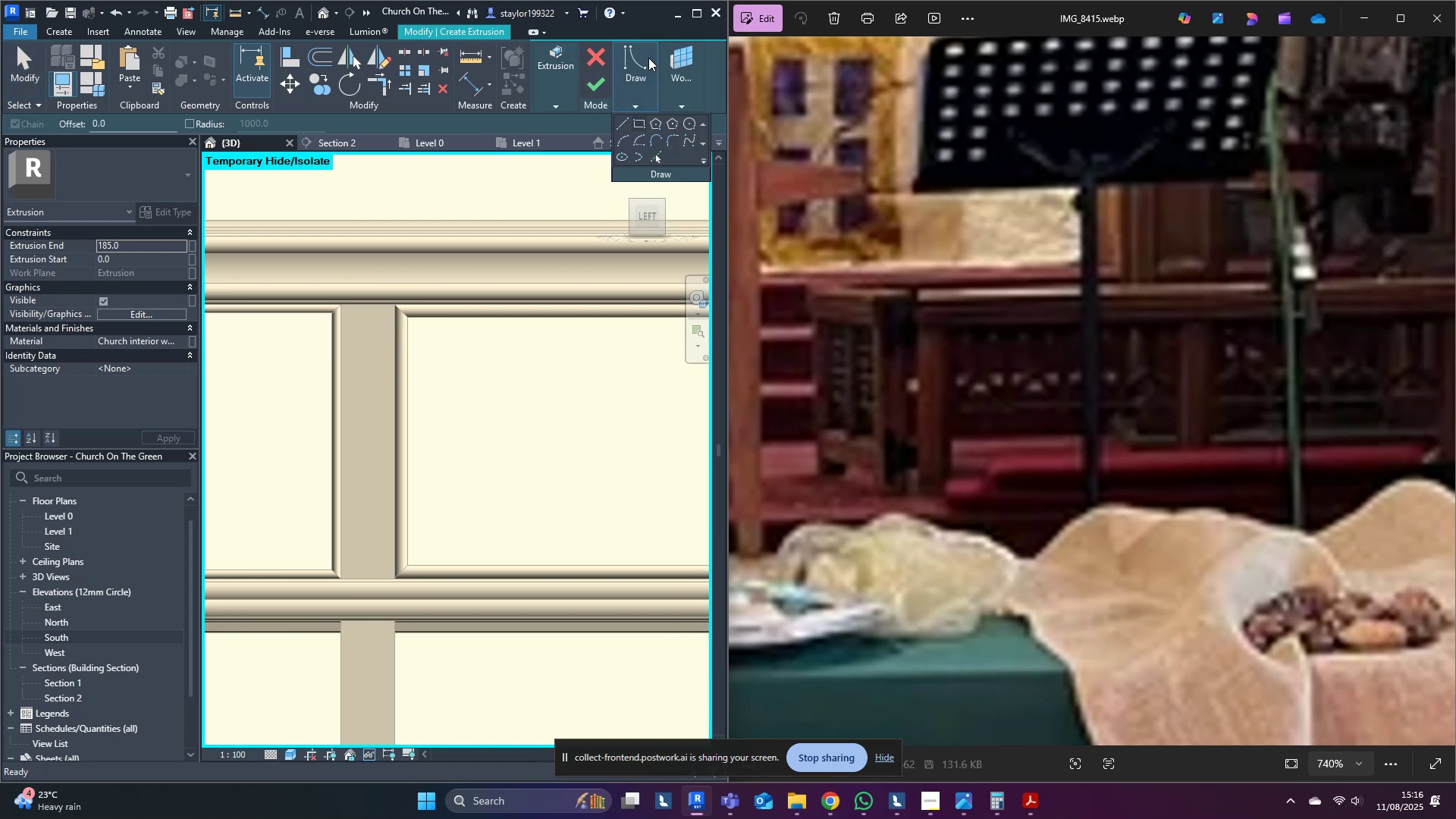 
left_click([638, 54])
 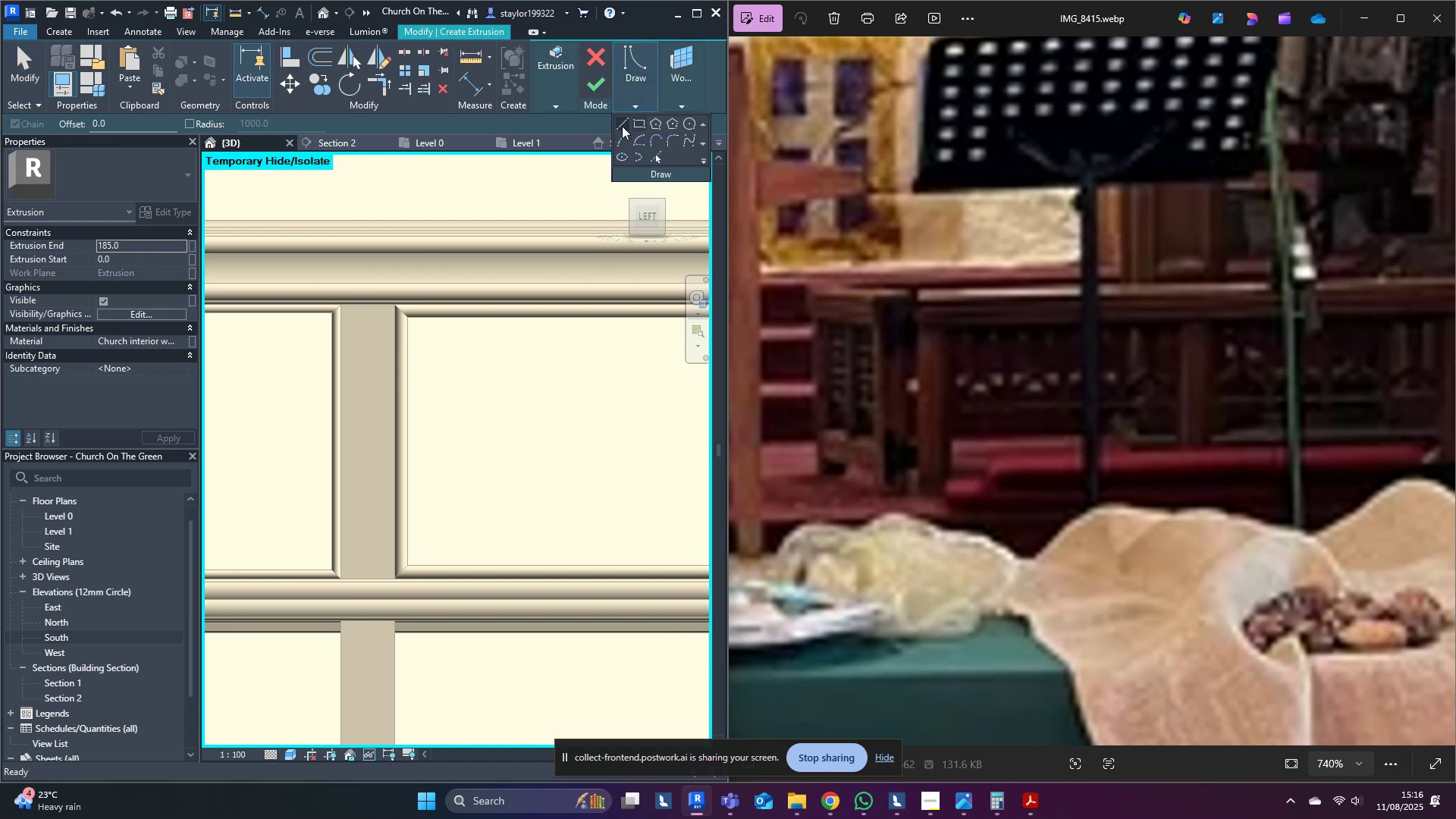 
left_click([622, 119])
 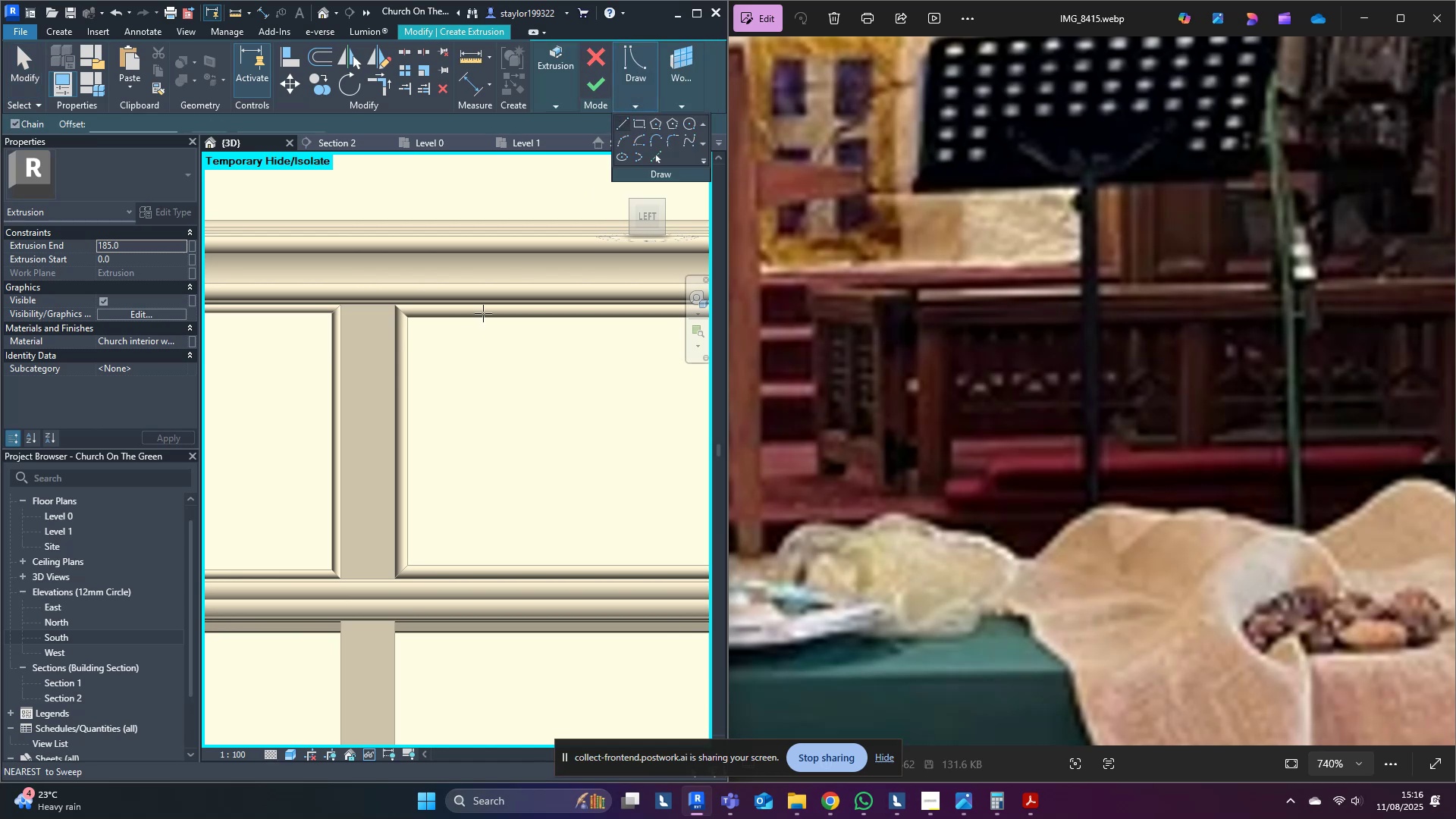 
middle_click([470, 327])
 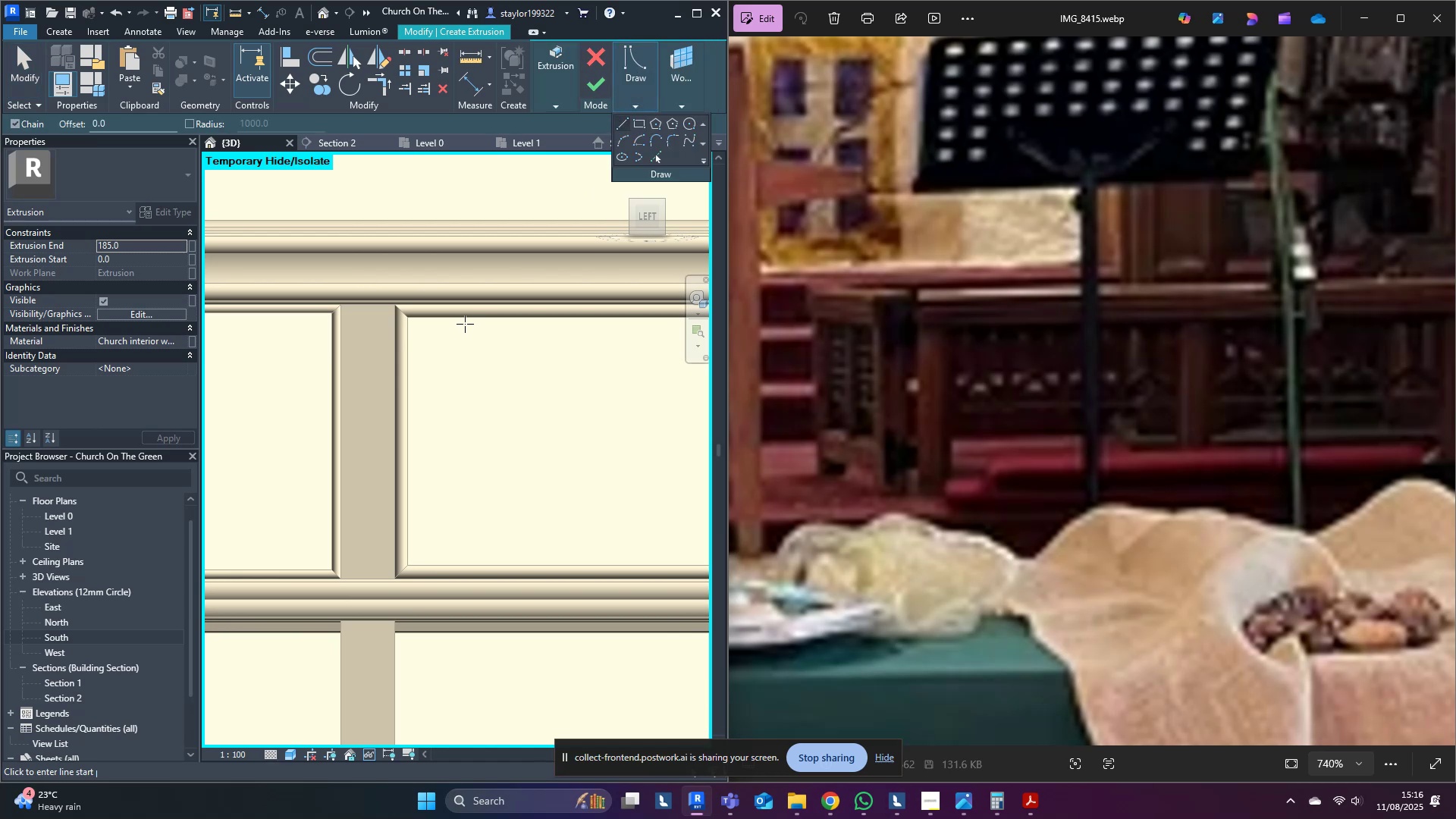 
scroll: coordinate [394, 329], scroll_direction: up, amount: 4.0
 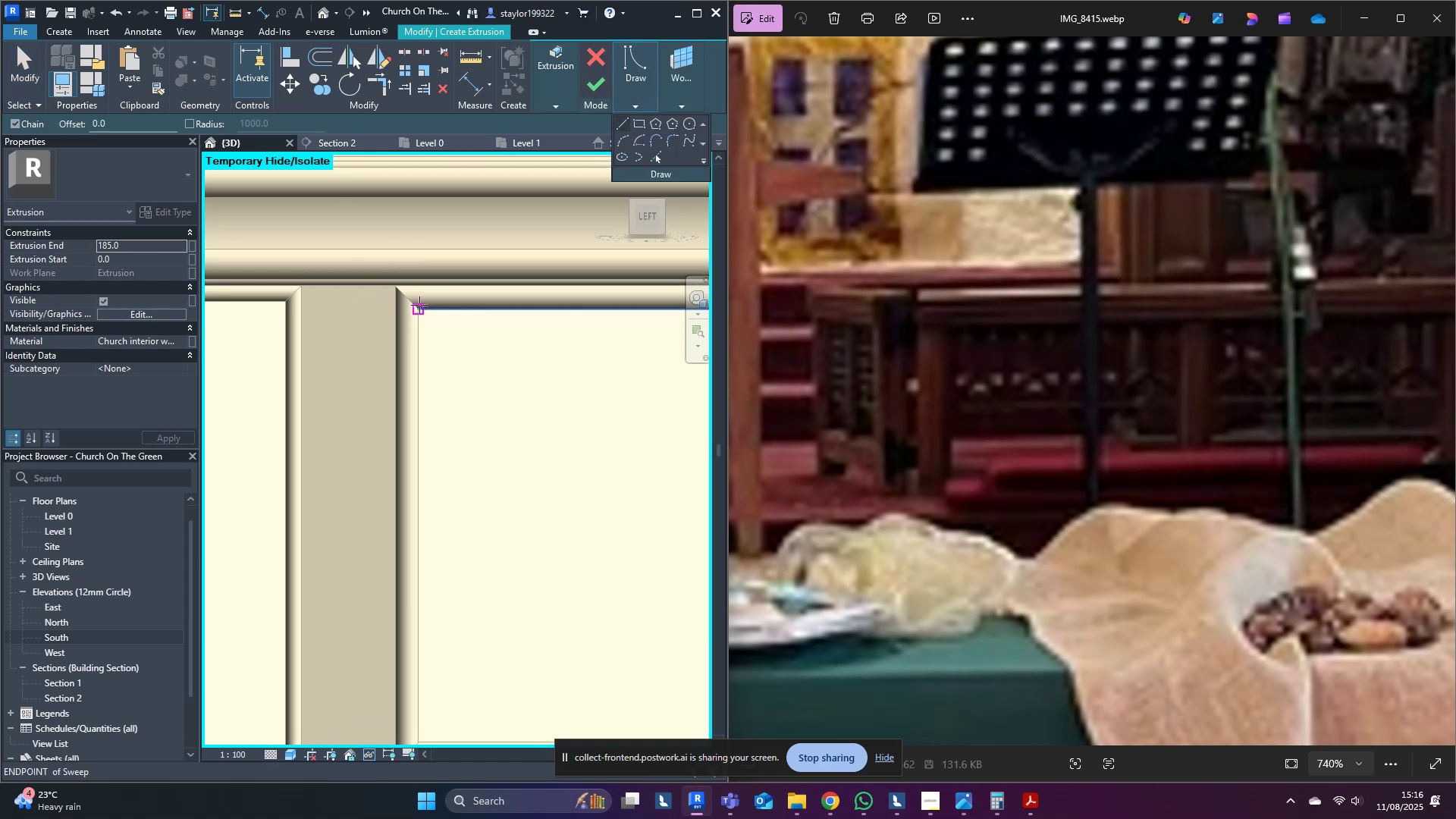 
left_click([419, 305])
 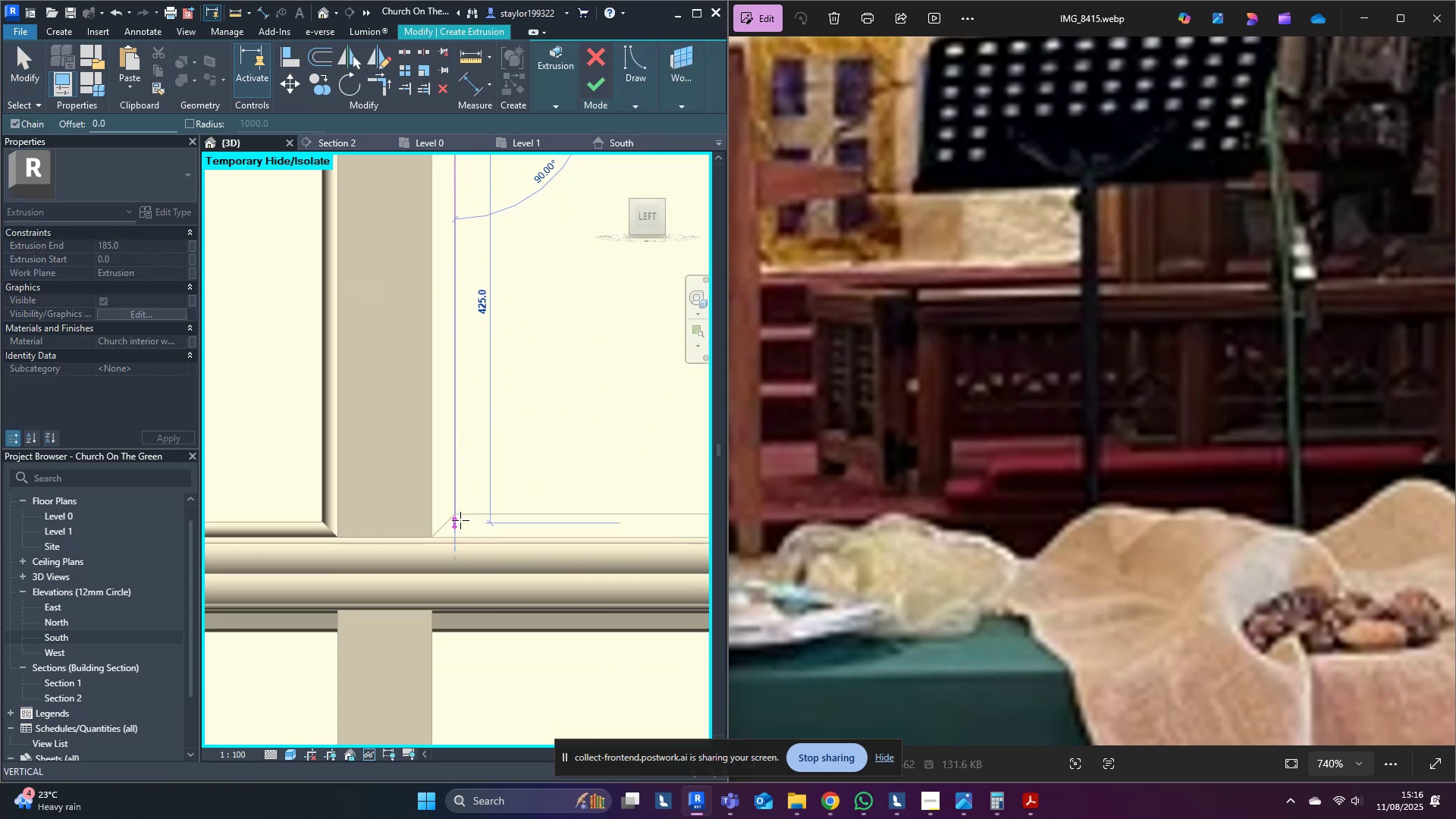 
left_click([453, 513])
 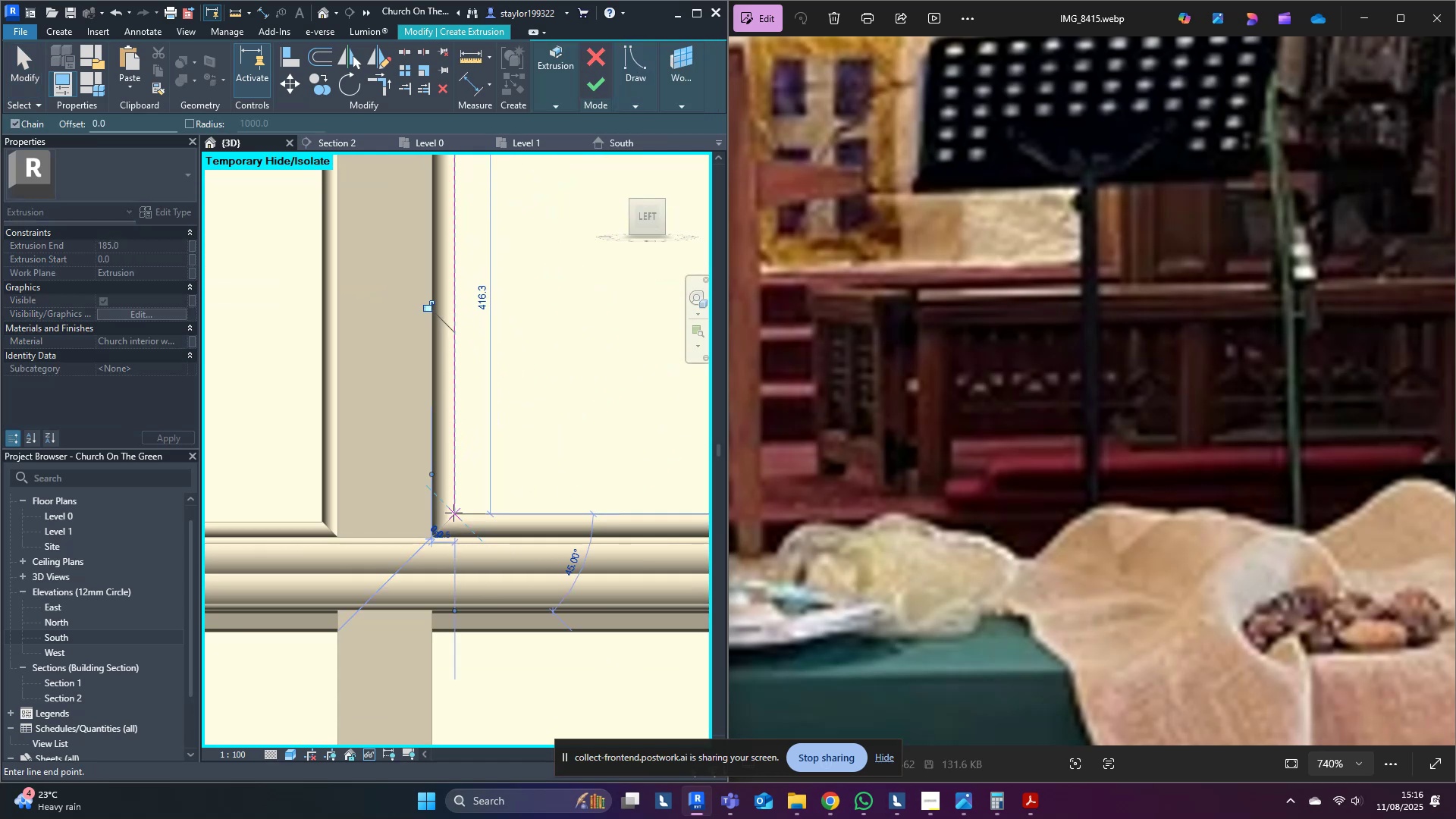 
key(Escape)
type(of)
 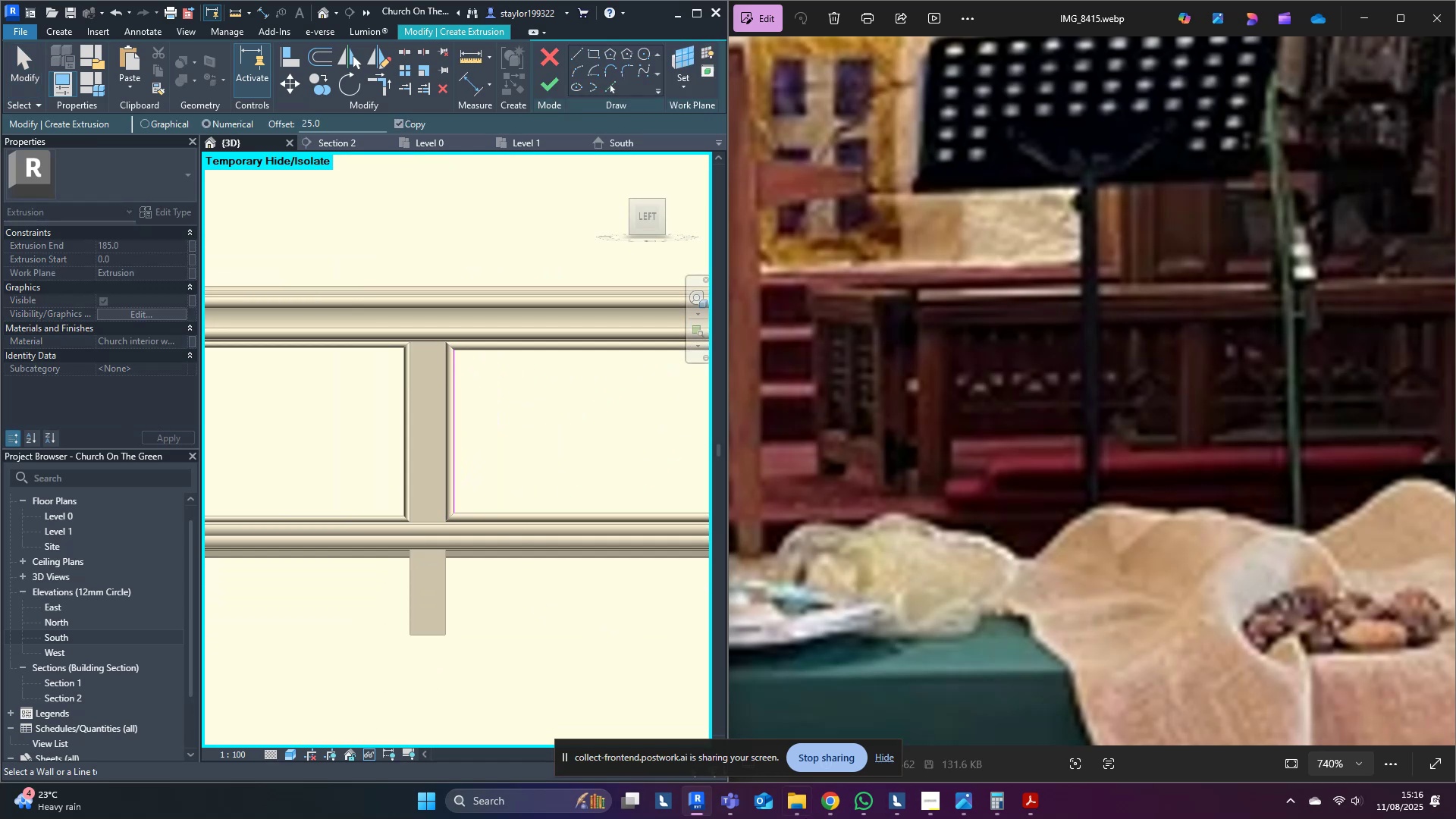 
scroll: coordinate [453, 513], scroll_direction: down, amount: 7.0
 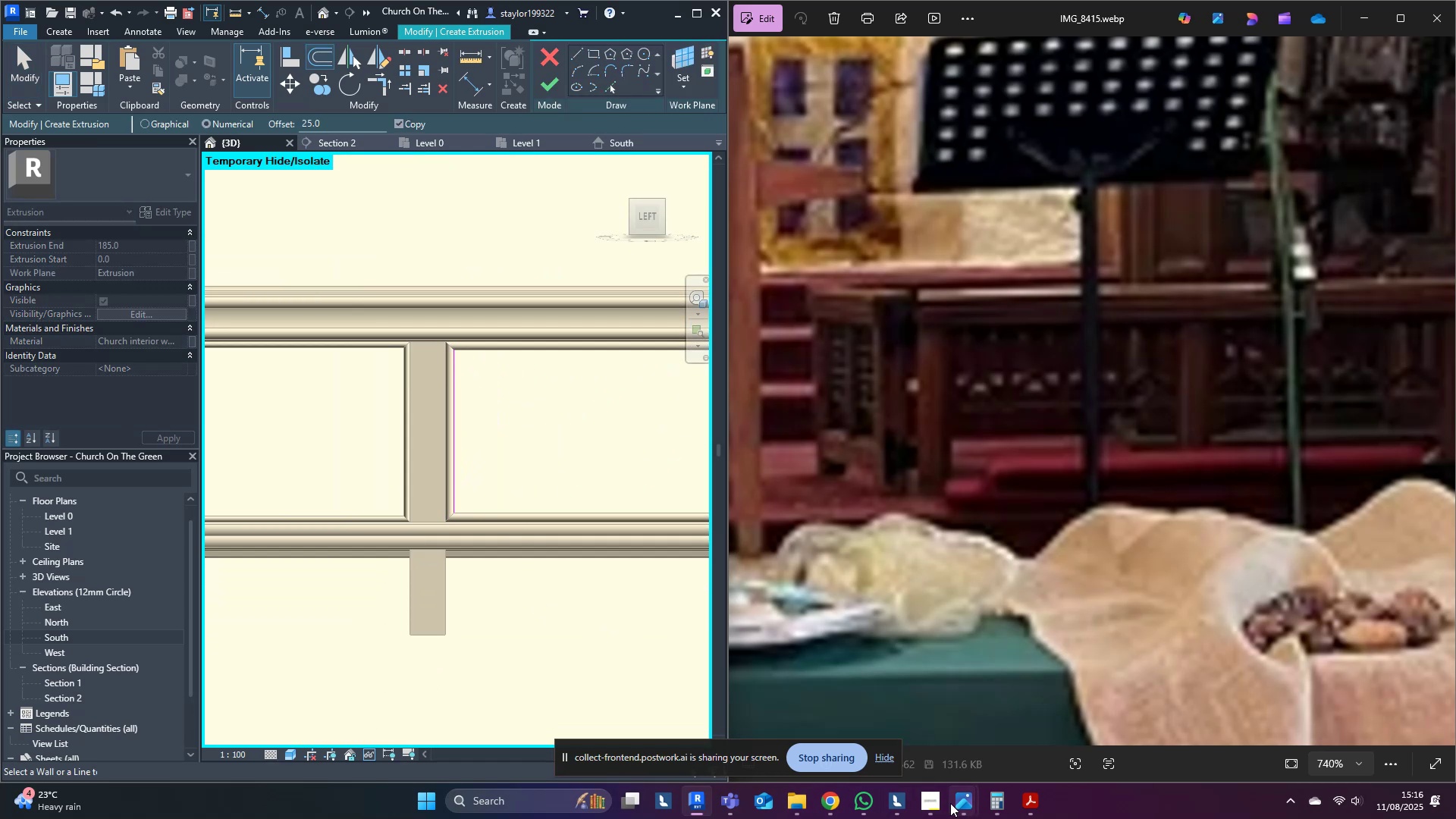 
left_click([996, 805])
 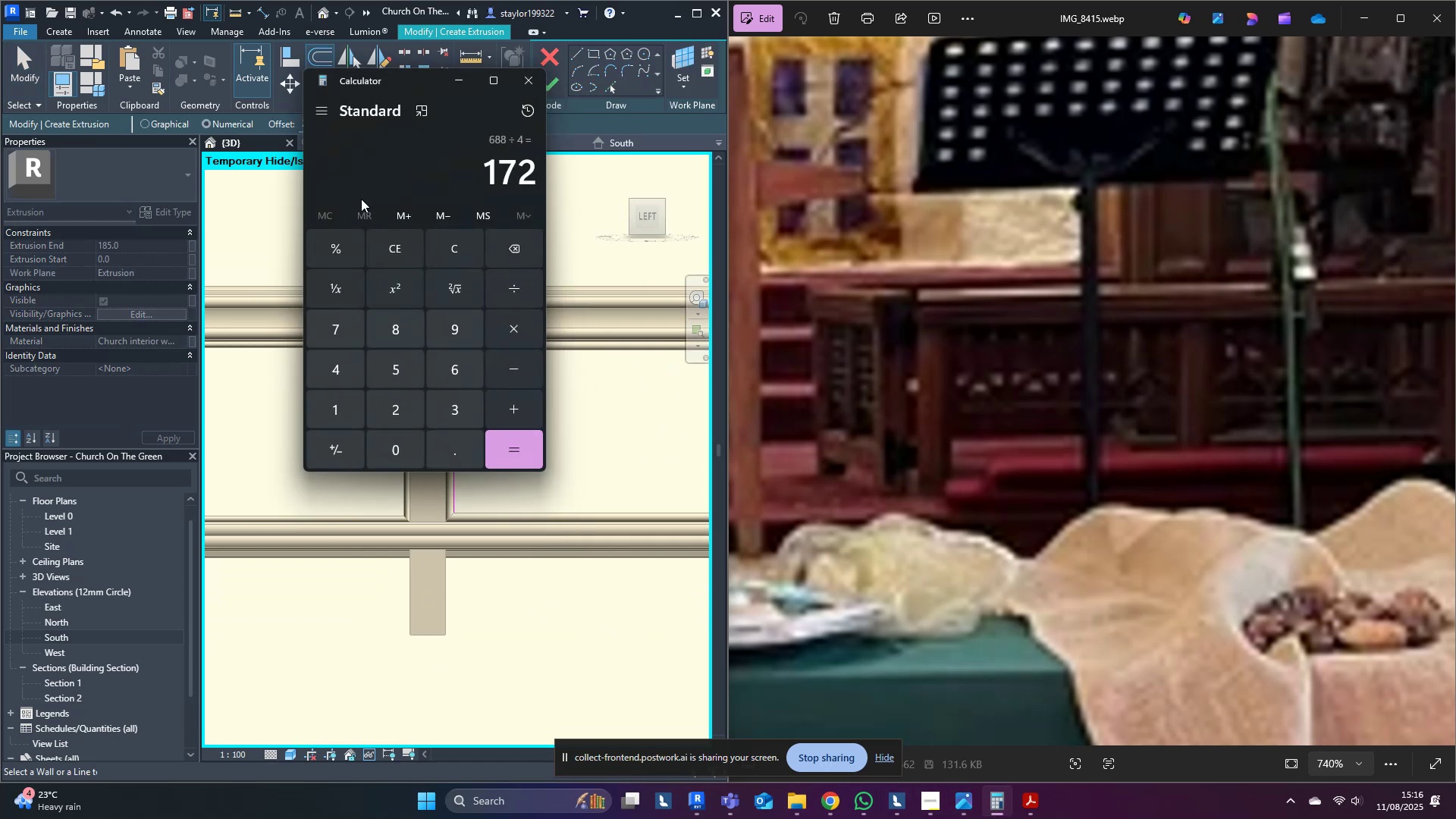 
left_click([282, 198])
 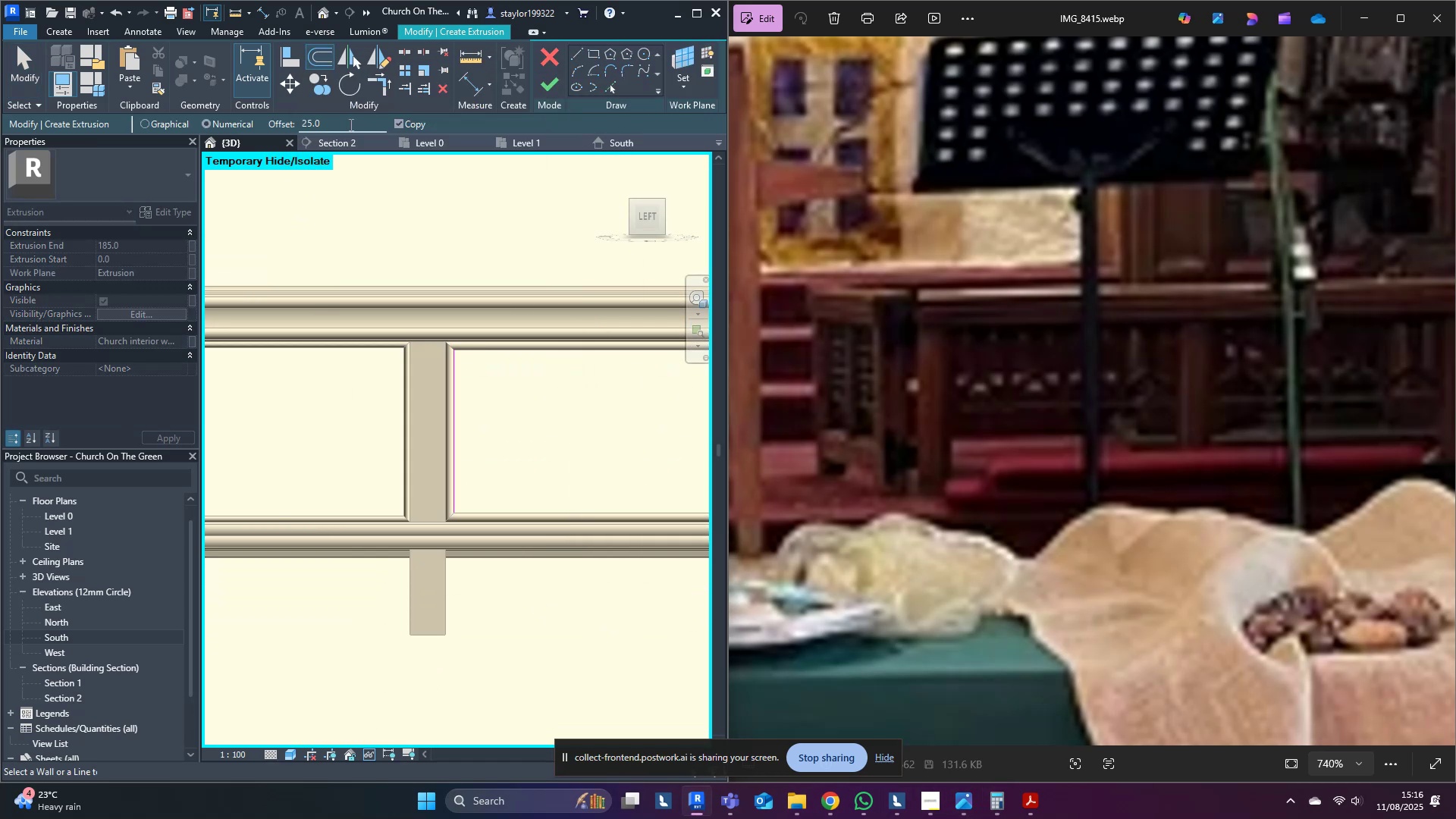 
left_click_drag(start_coordinate=[346, 124], to_coordinate=[230, 119])
 